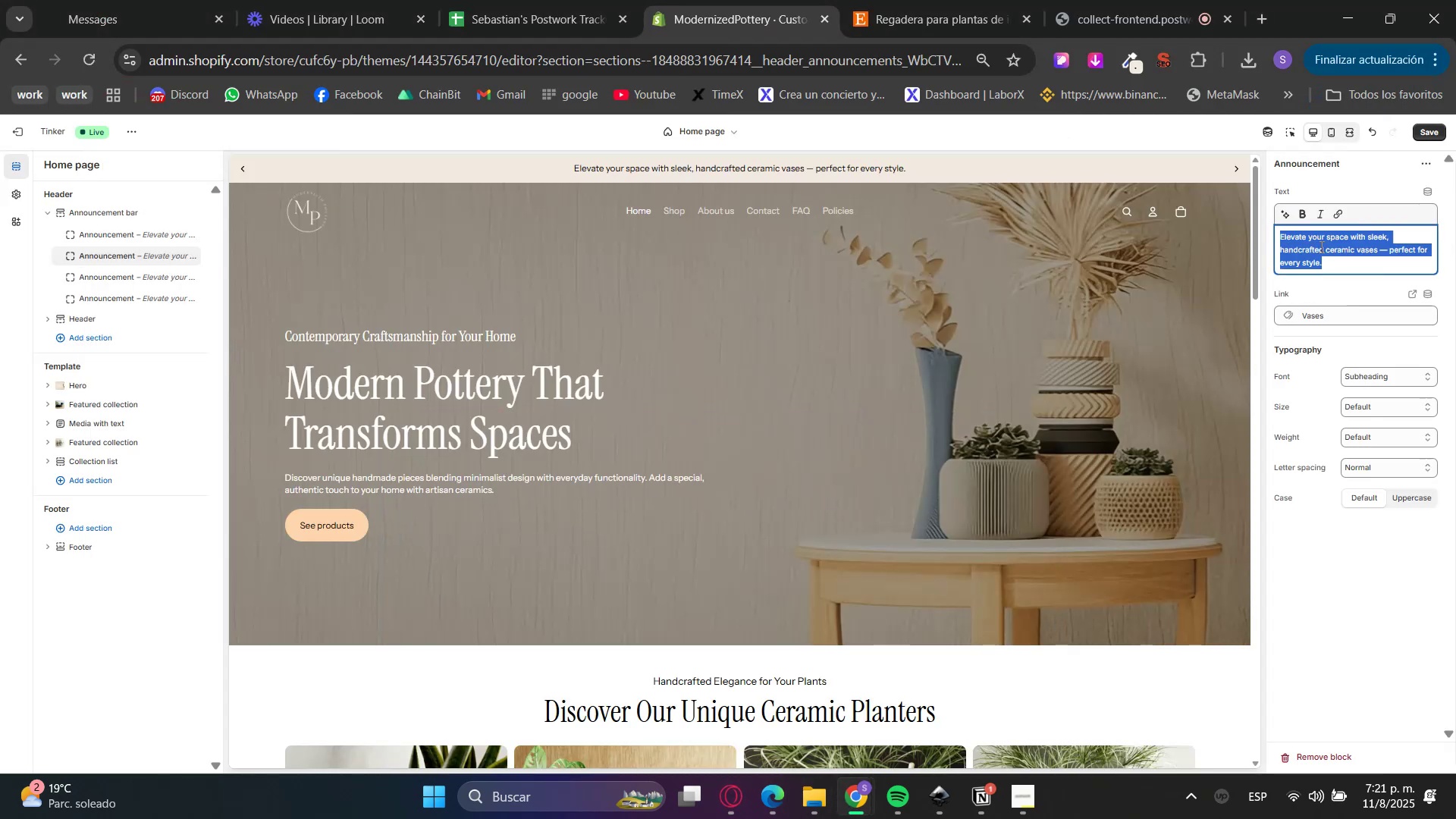 
triple_click([1320, 246])
 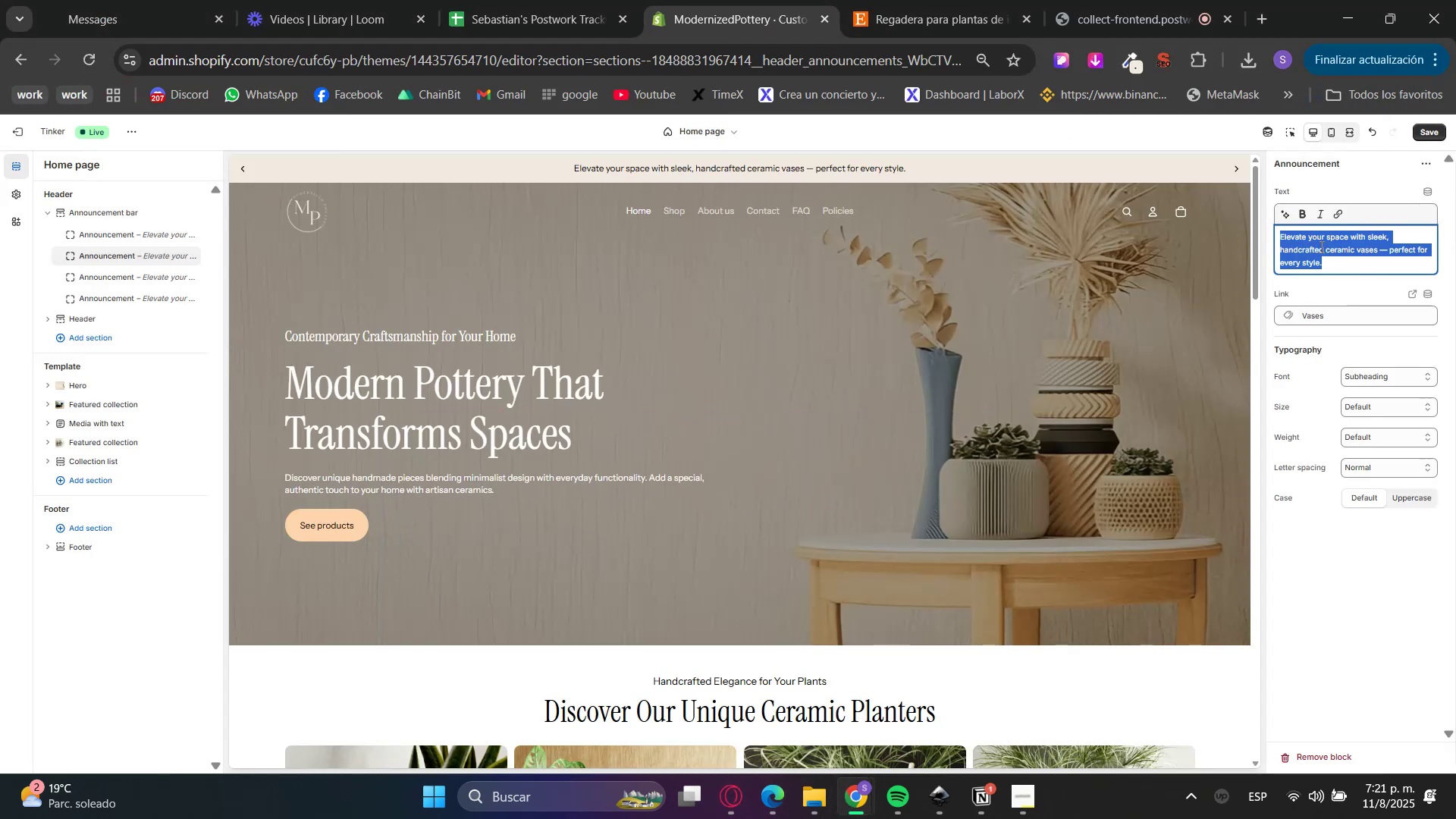 
key(Control+V)
 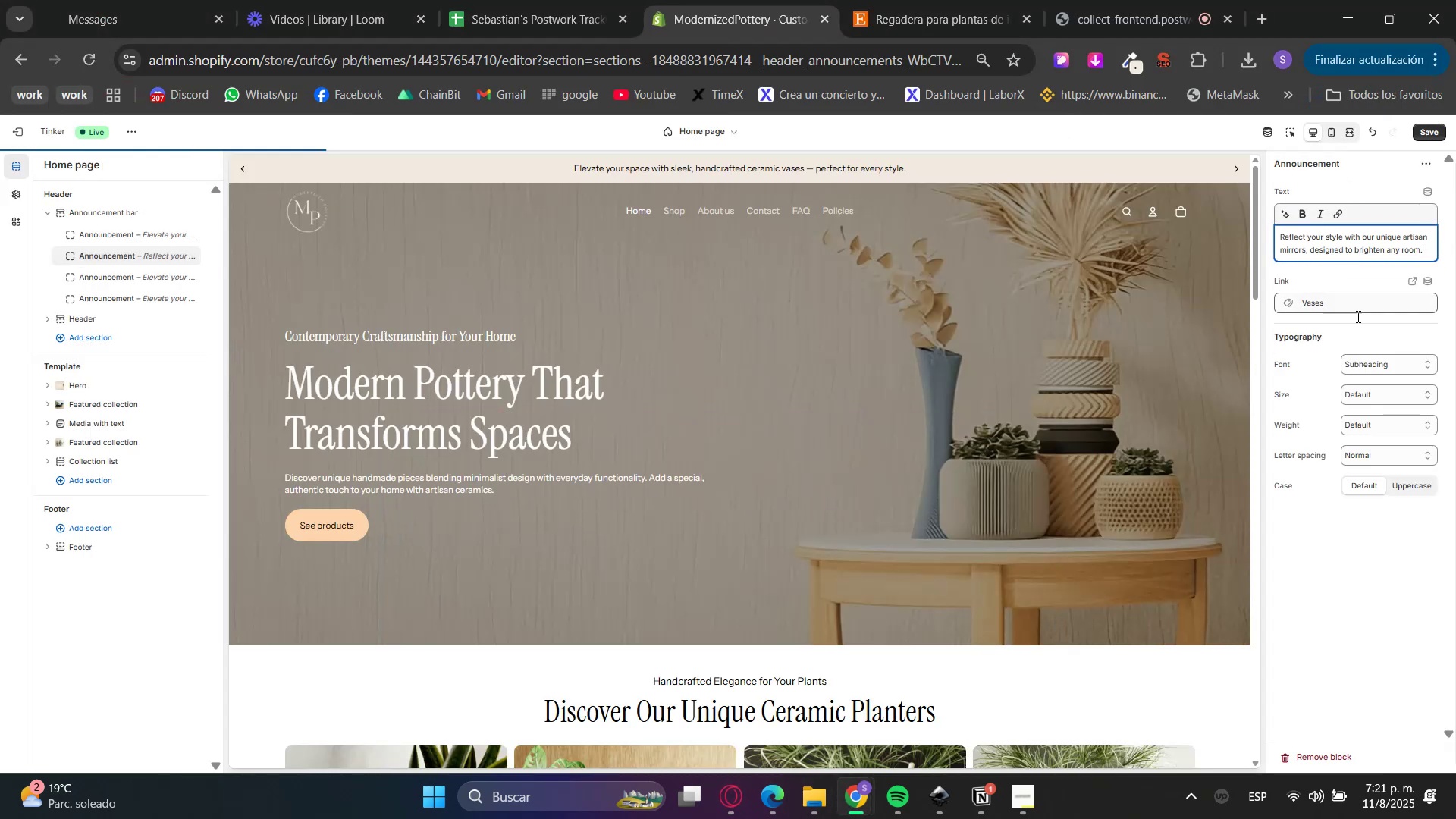 
left_click([1339, 304])
 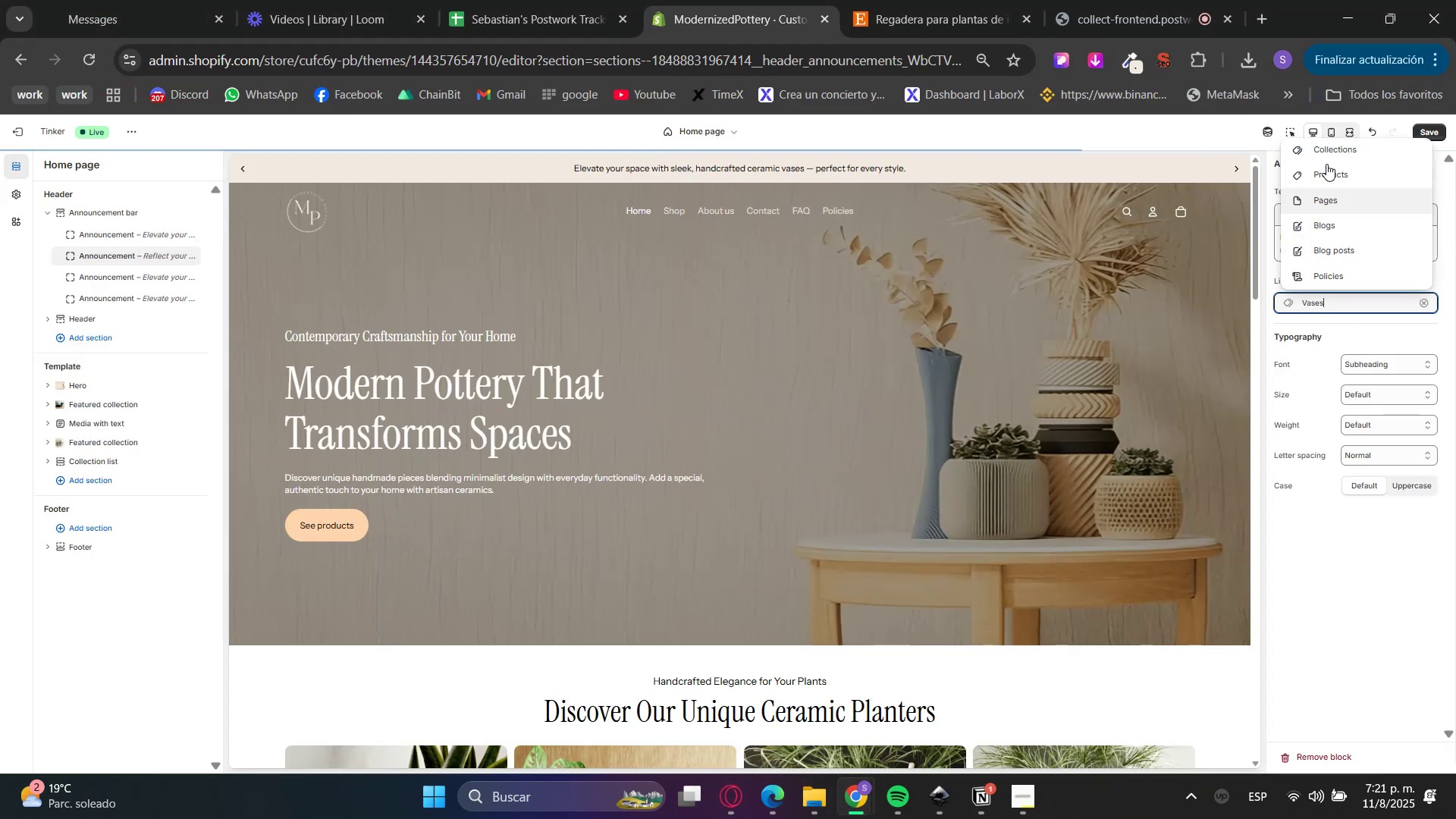 
left_click([1316, 150])
 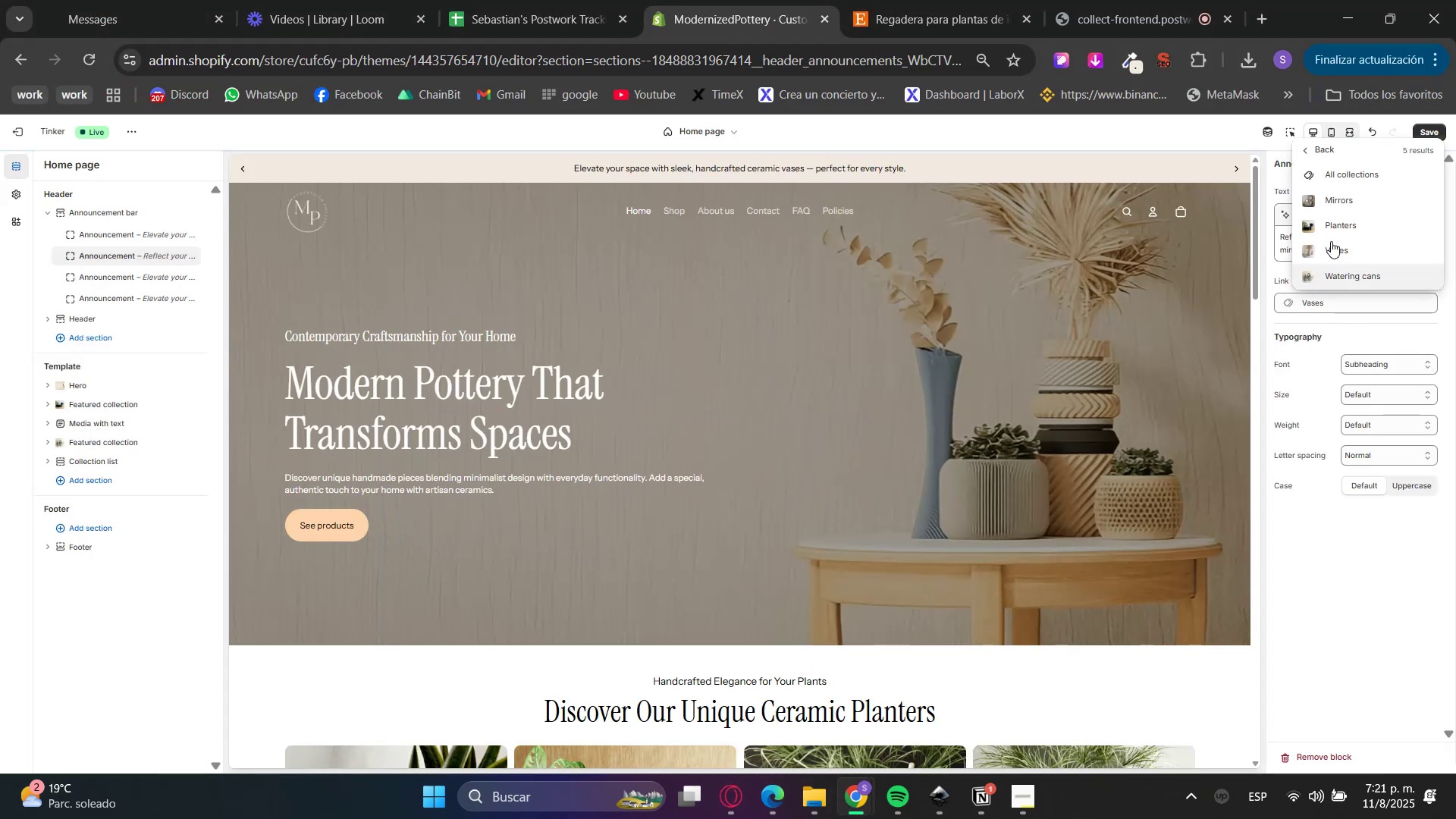 
left_click([1329, 207])
 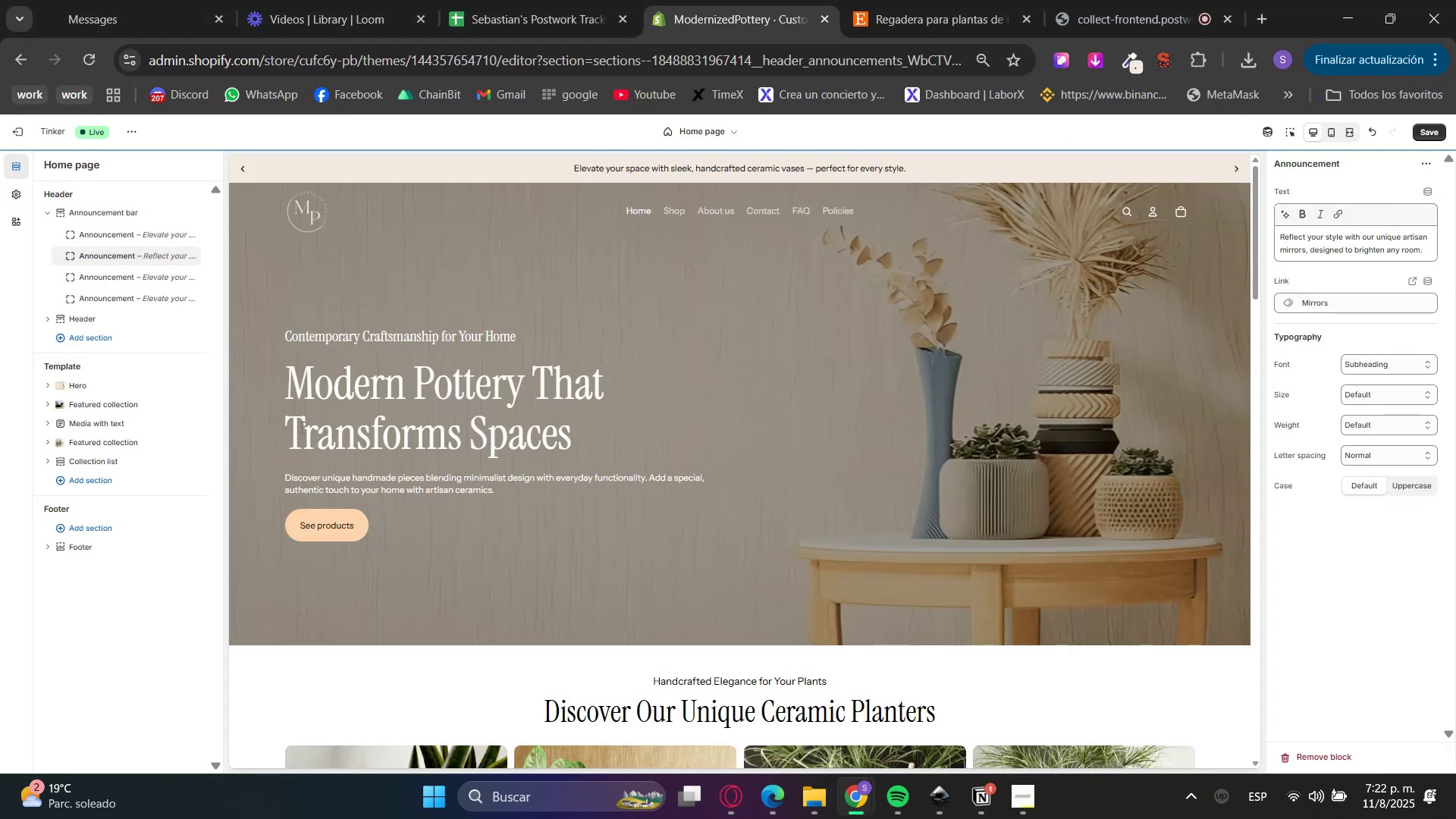 
left_click([108, 283])
 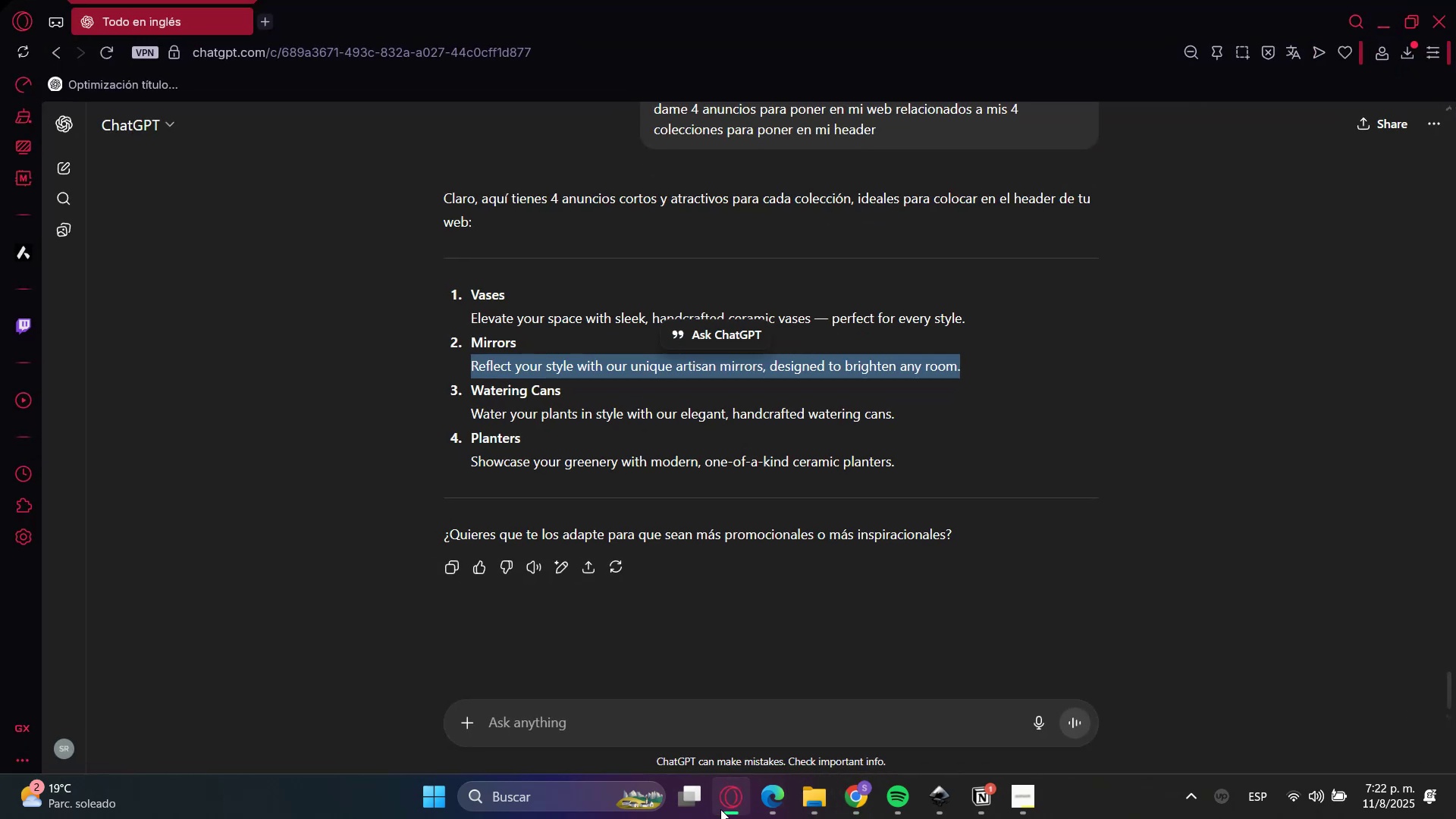 
double_click([574, 422])
 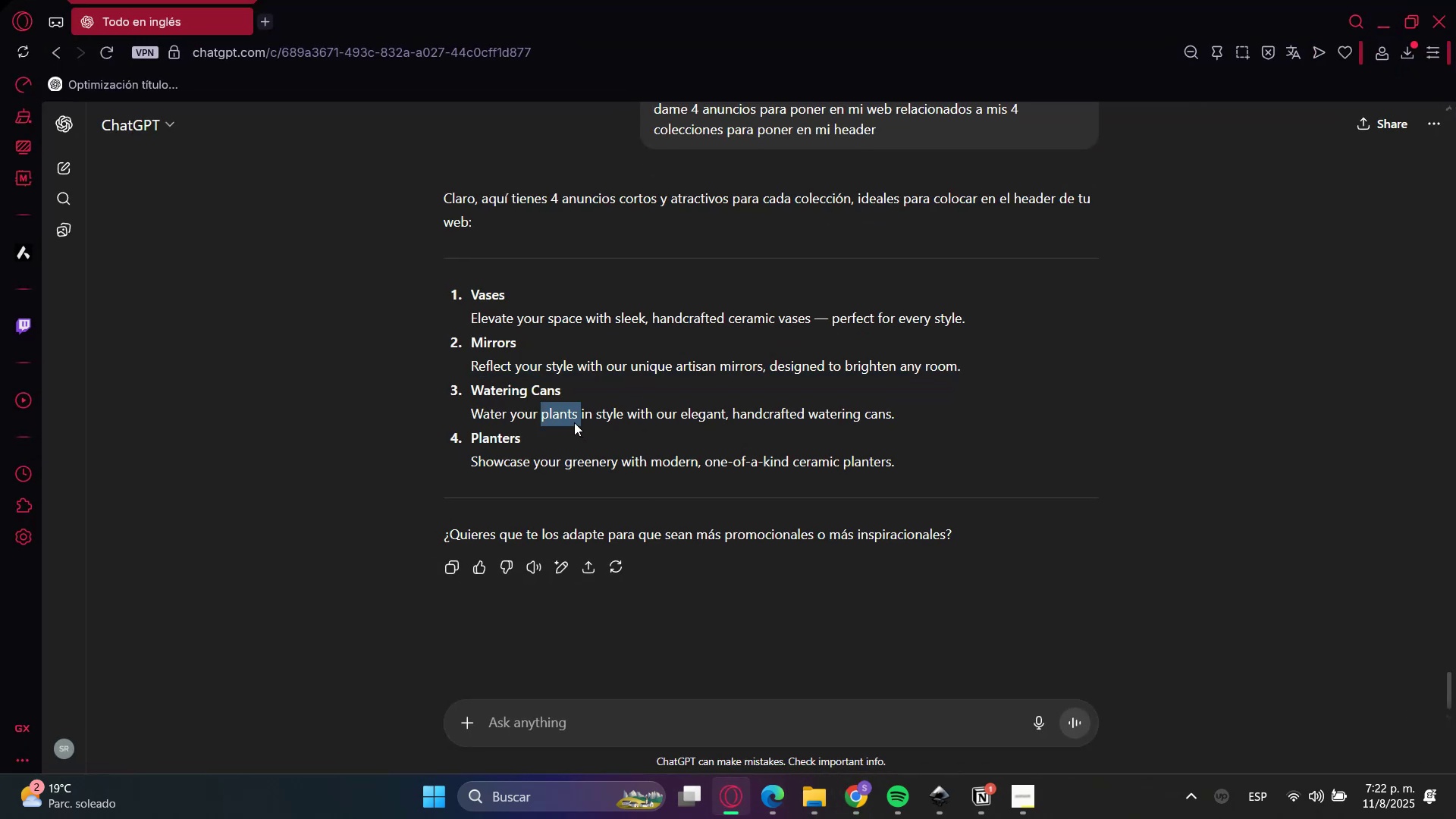 
triple_click([574, 422])
 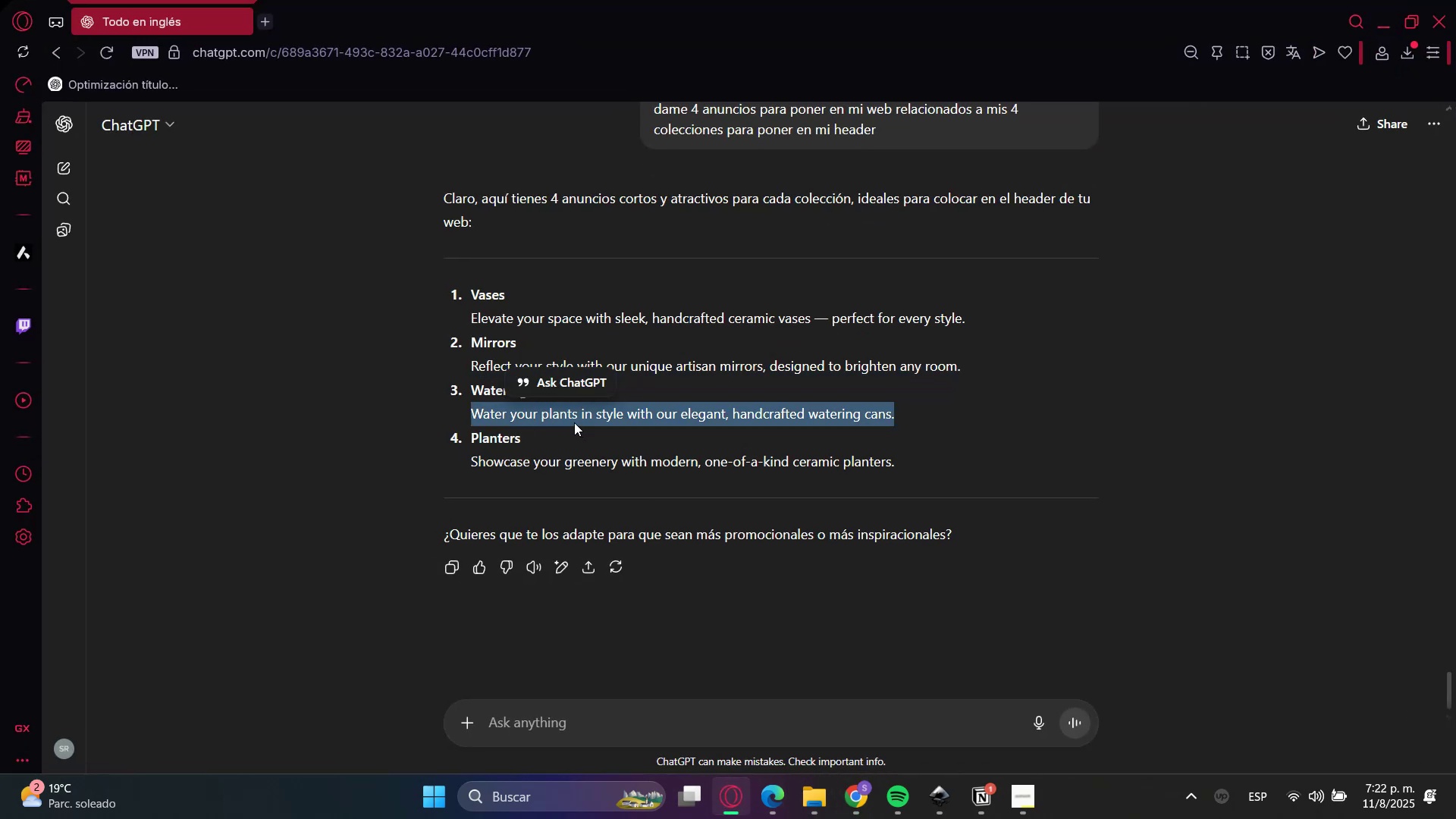 
key(Control+C)
 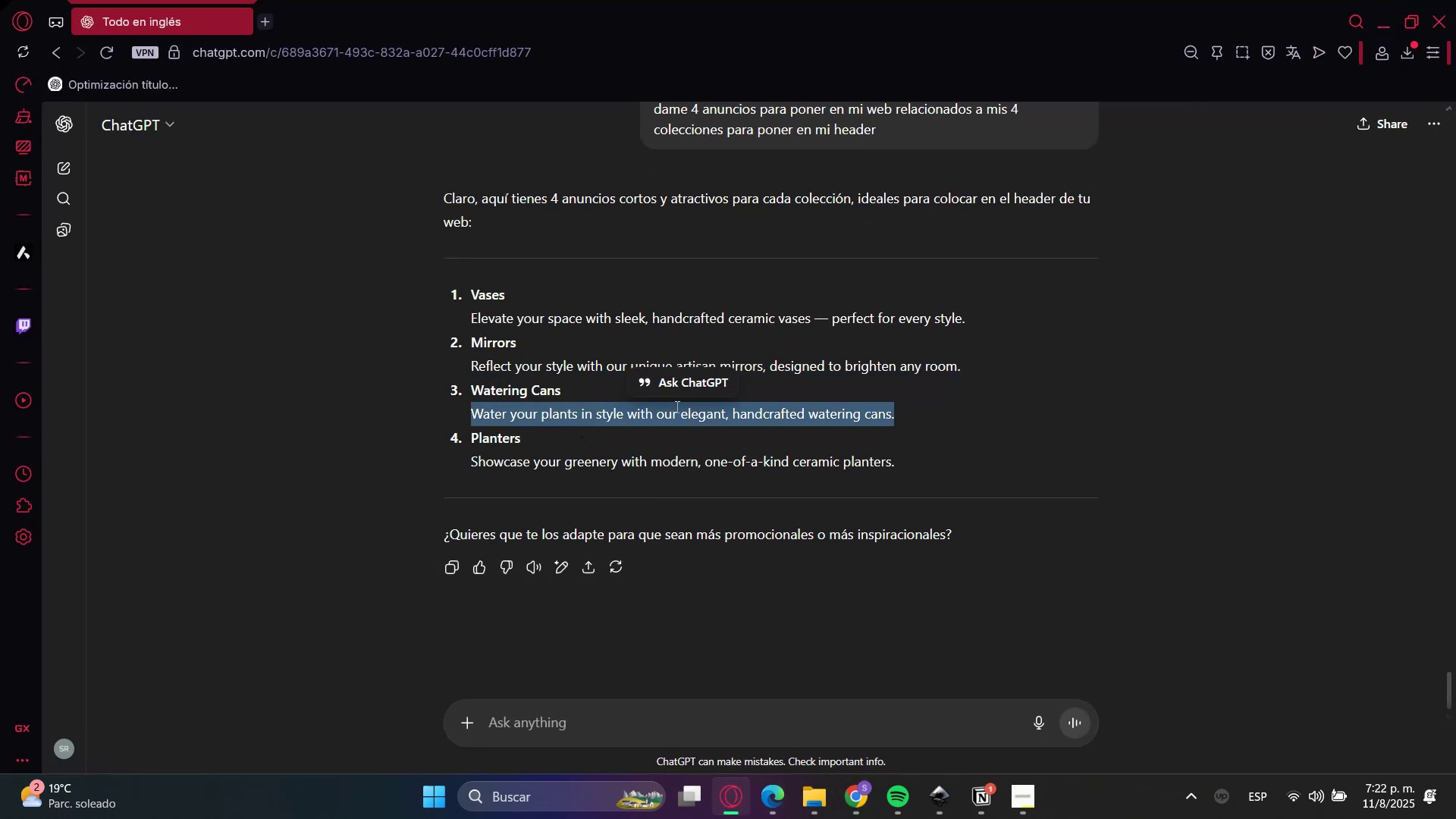 
key(Control+C)
 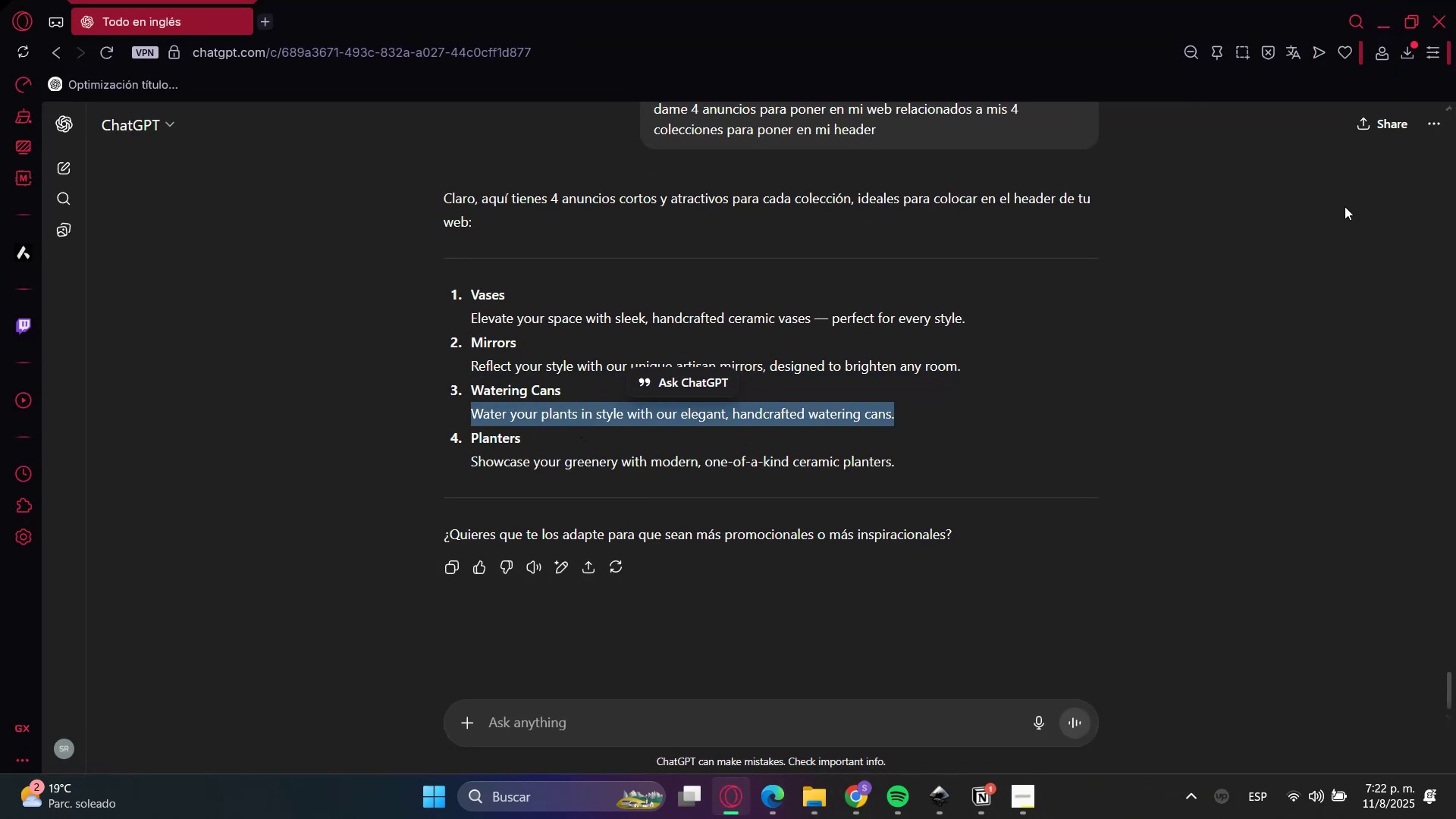 
key(Control+C)
 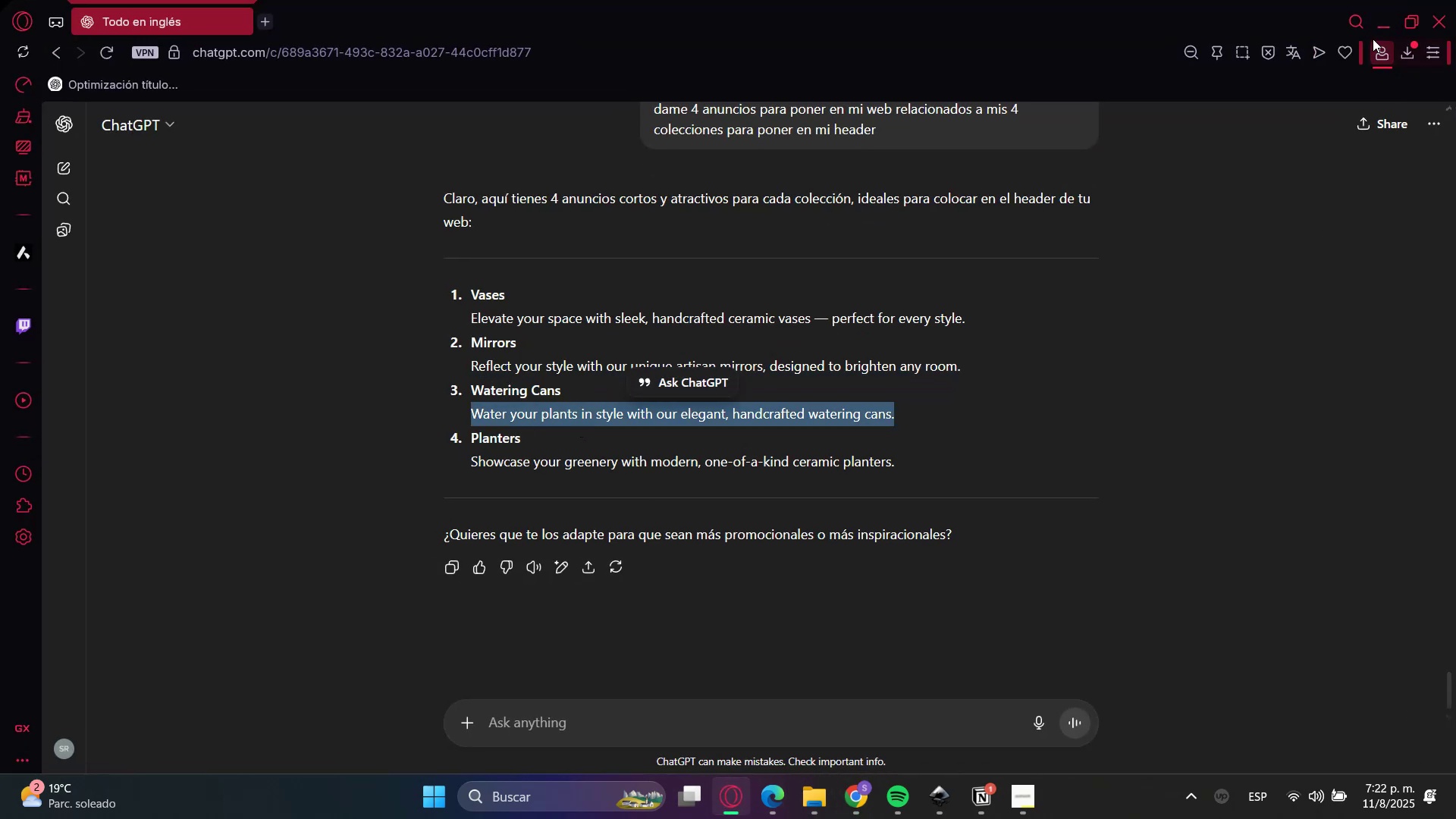 
left_click([1379, 16])
 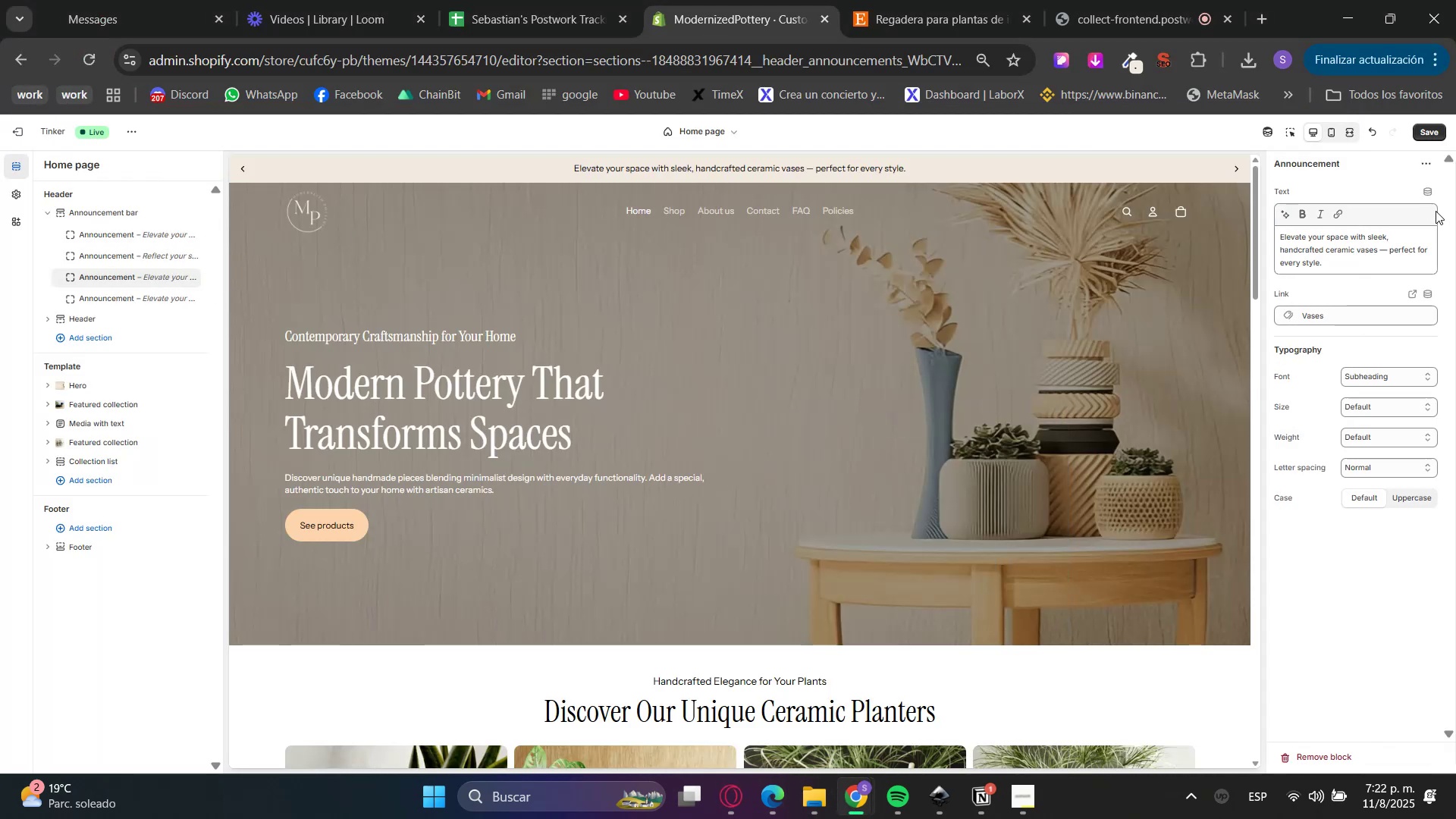 
double_click([1361, 240])
 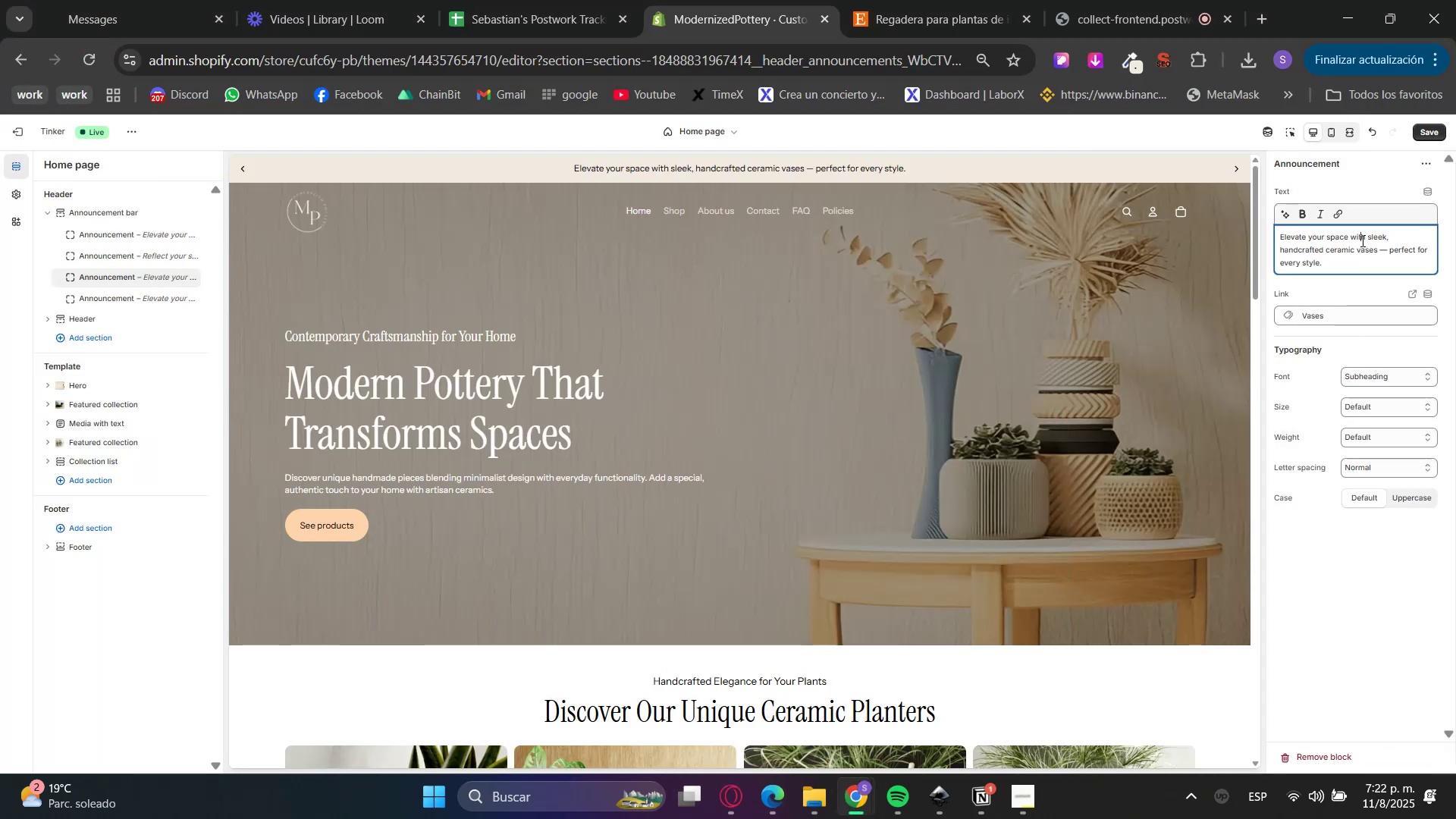 
key(Control+ControlLeft)
 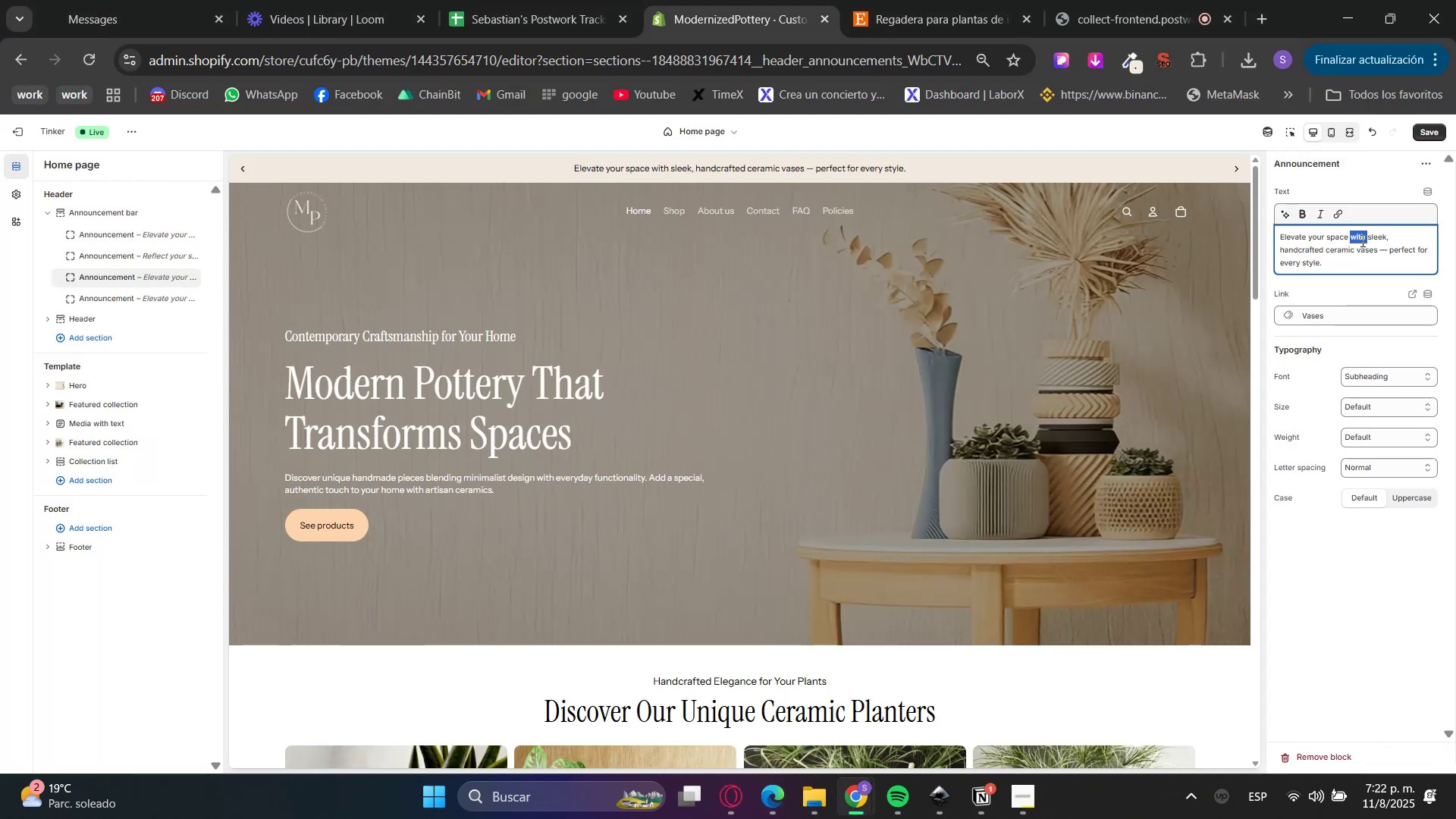 
triple_click([1361, 240])
 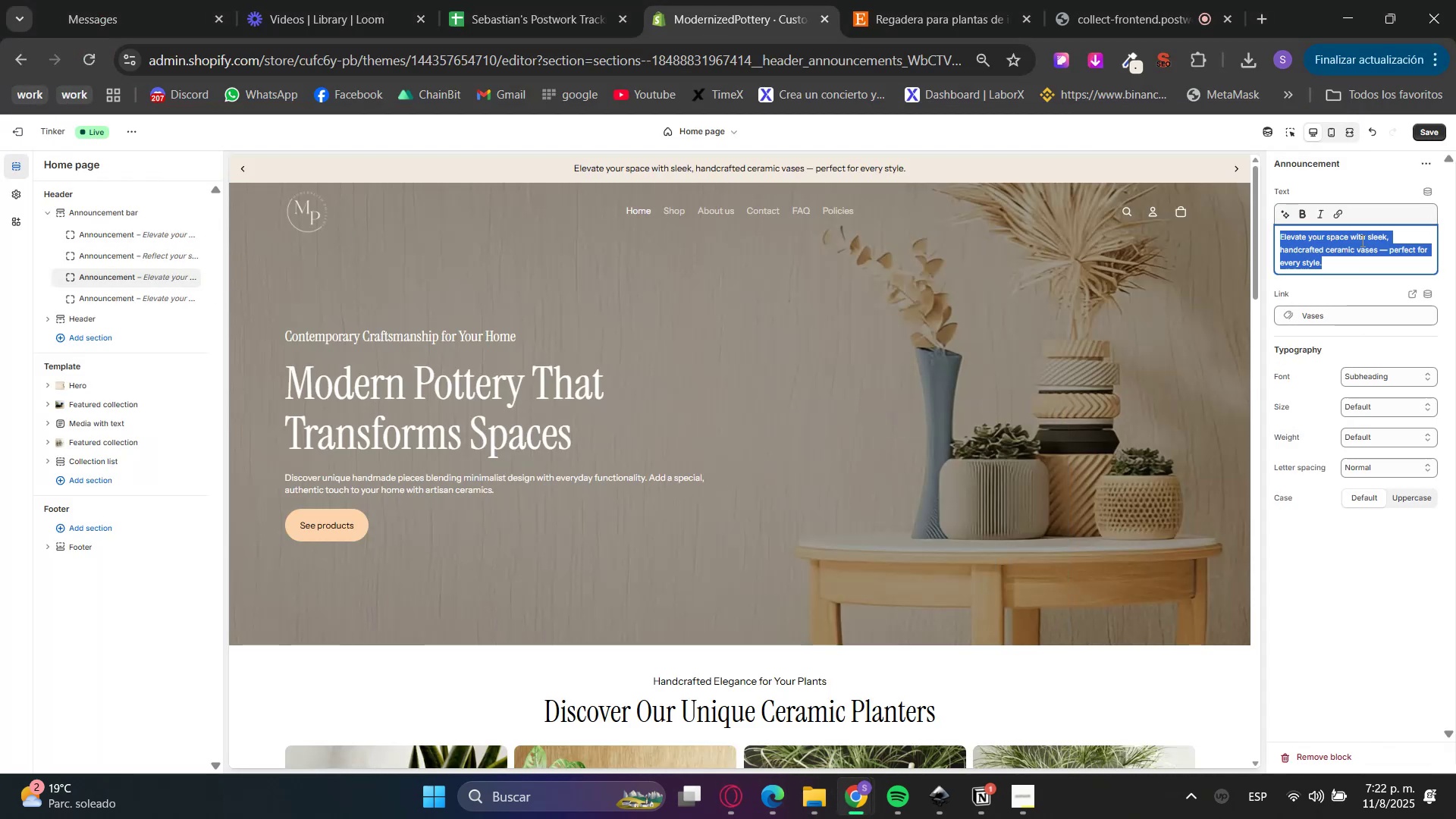 
key(Control+V)
 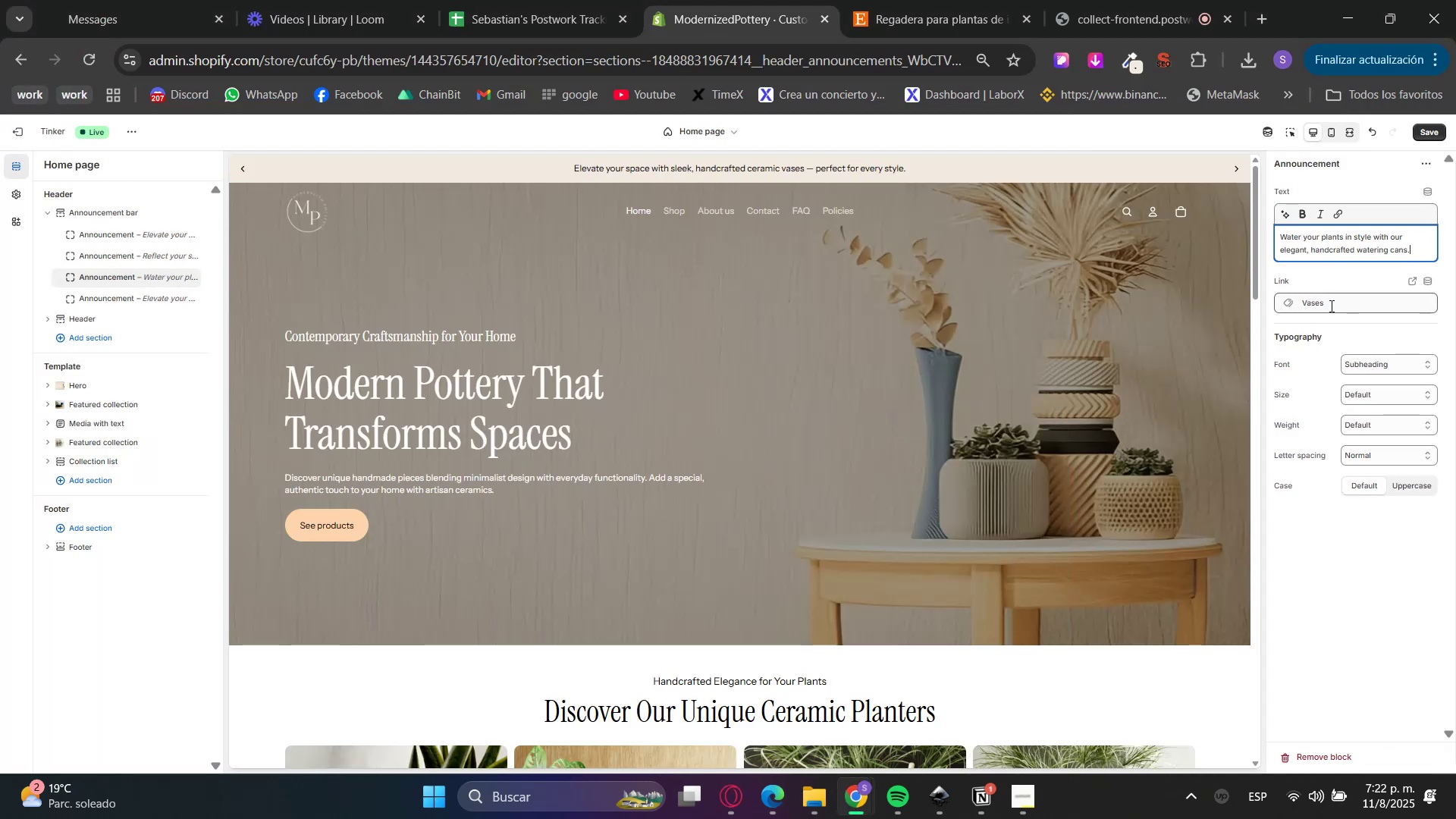 
triple_click([1329, 300])
 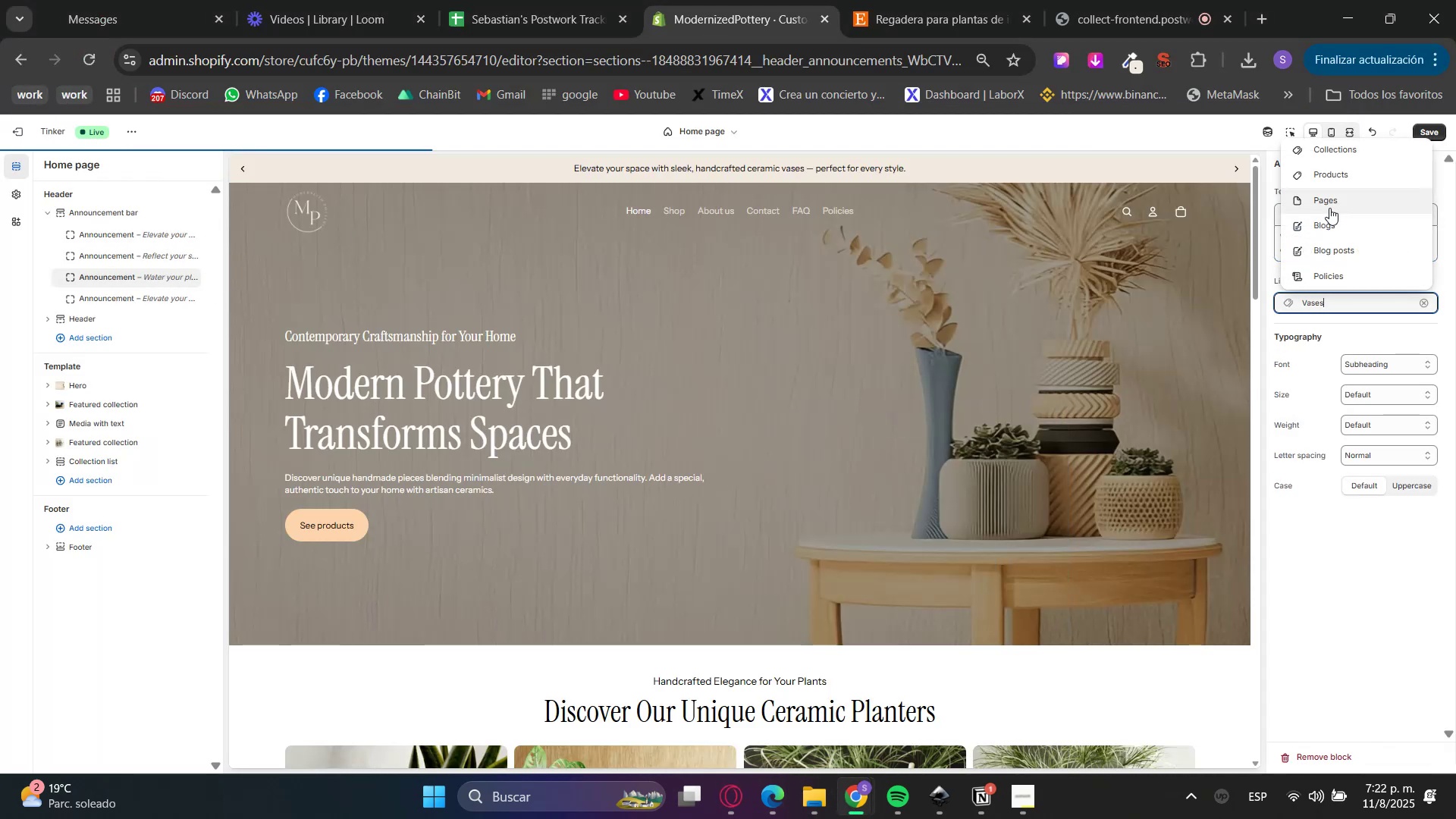 
left_click([1326, 144])
 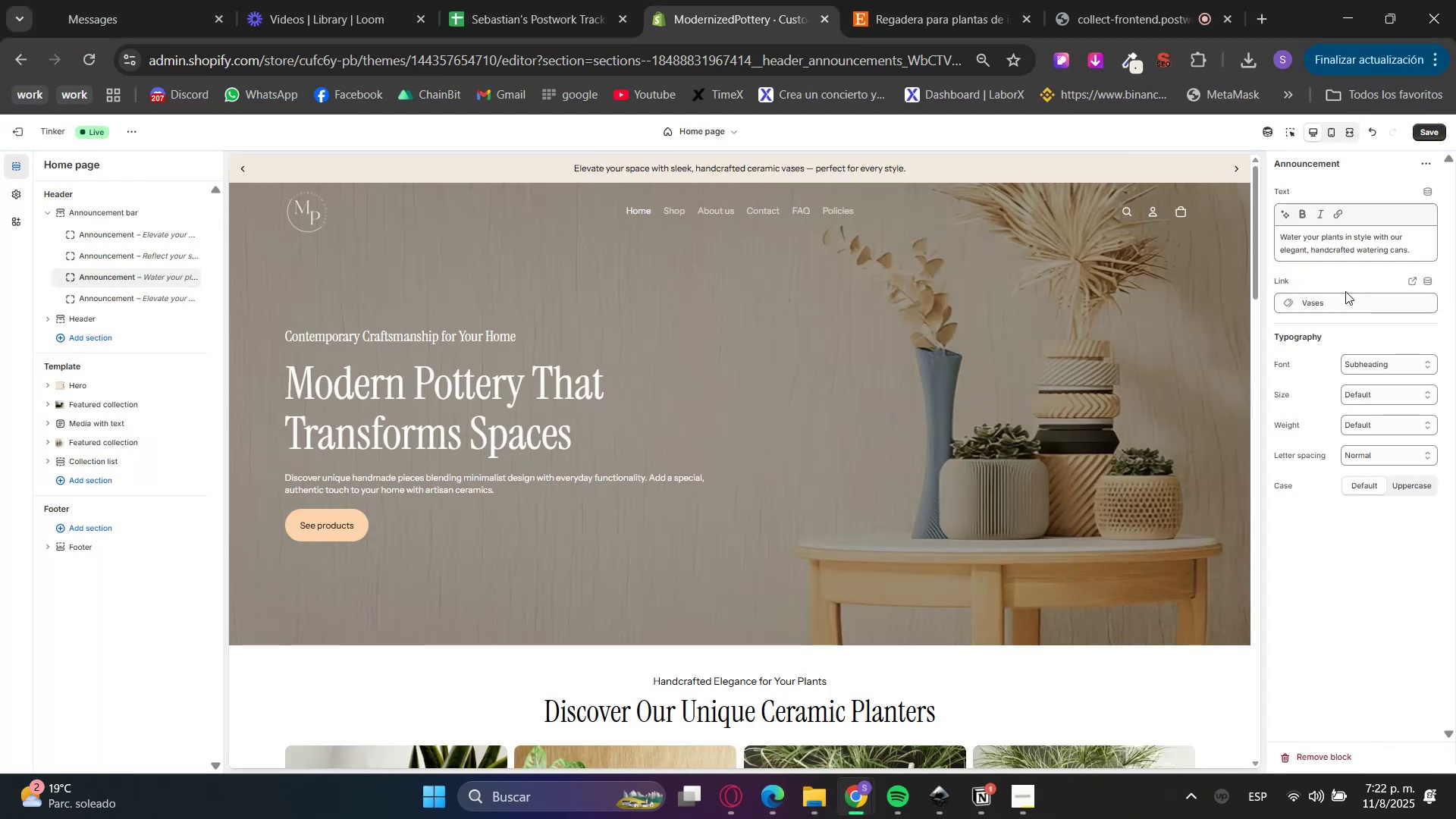 
double_click([1336, 309])
 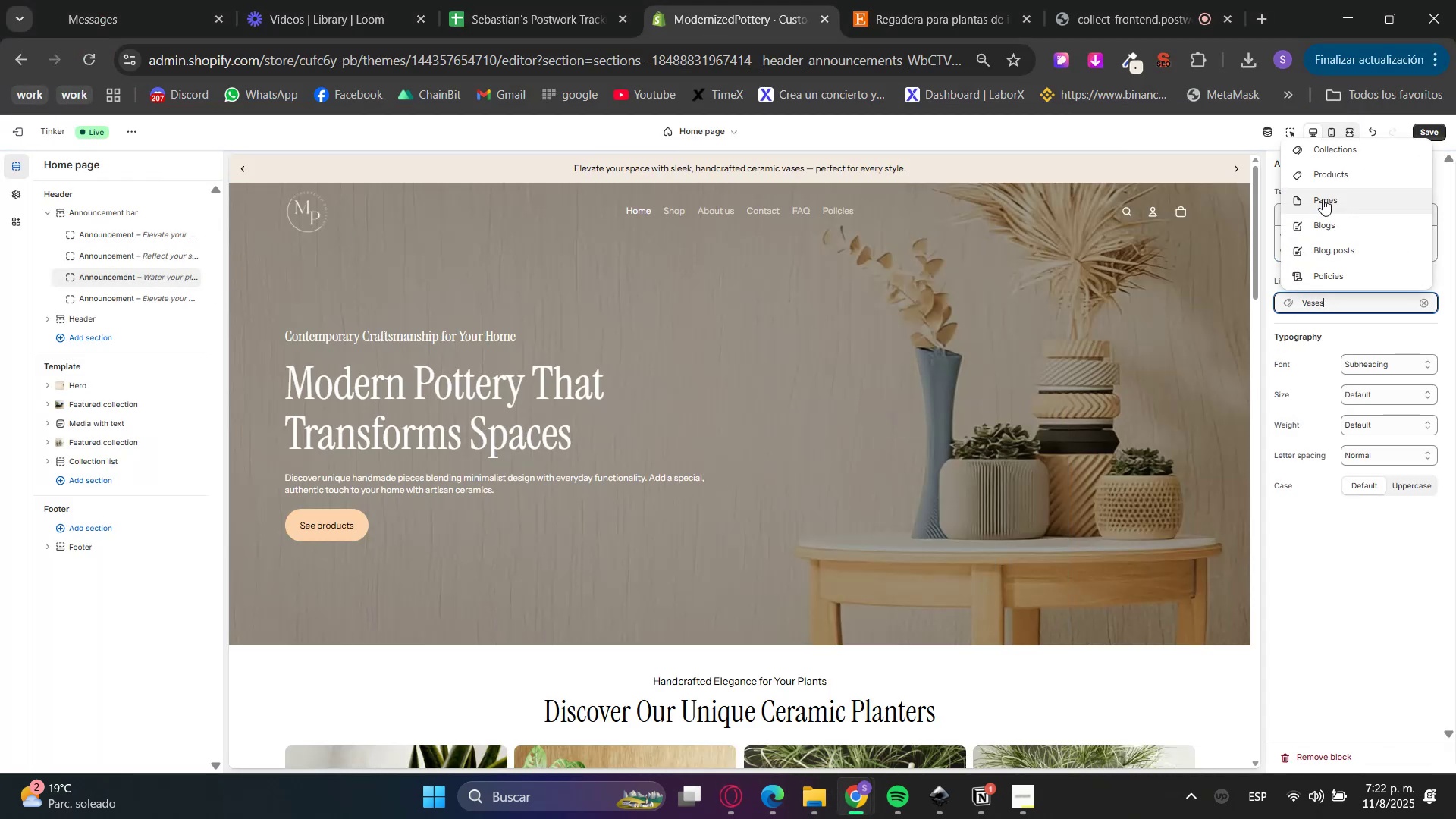 
left_click([1317, 150])
 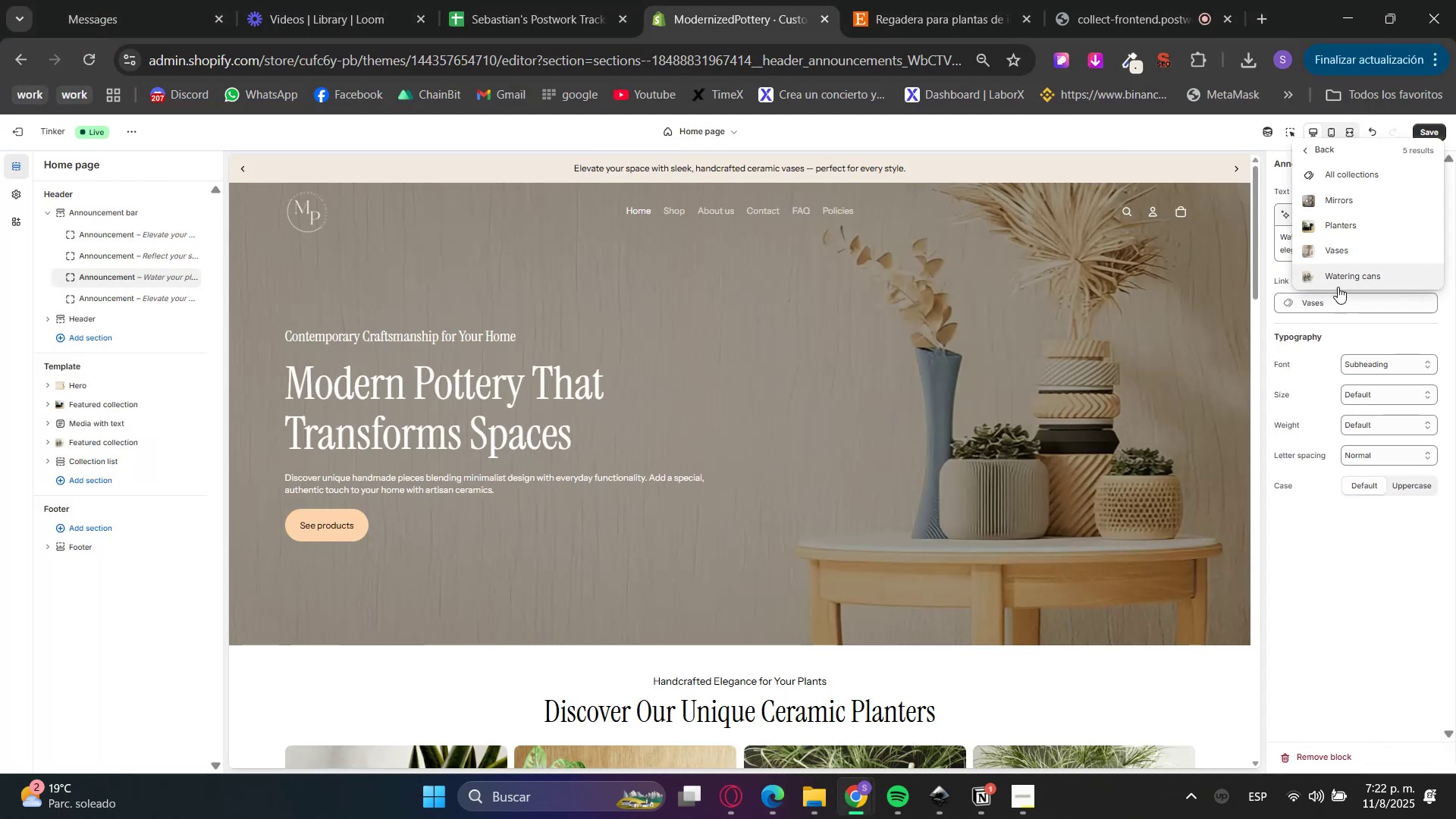 
left_click([1341, 280])
 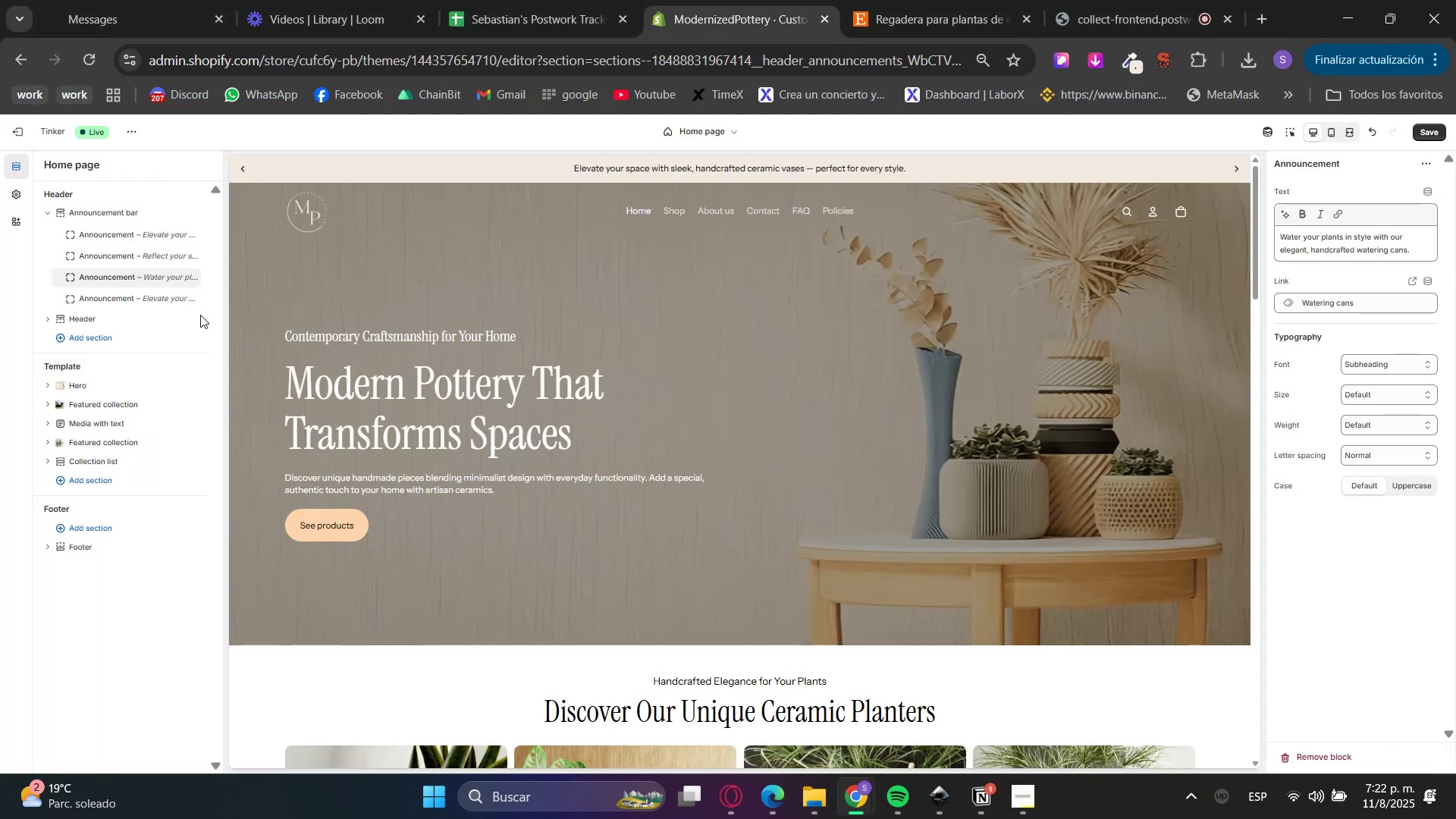 
left_click([102, 297])
 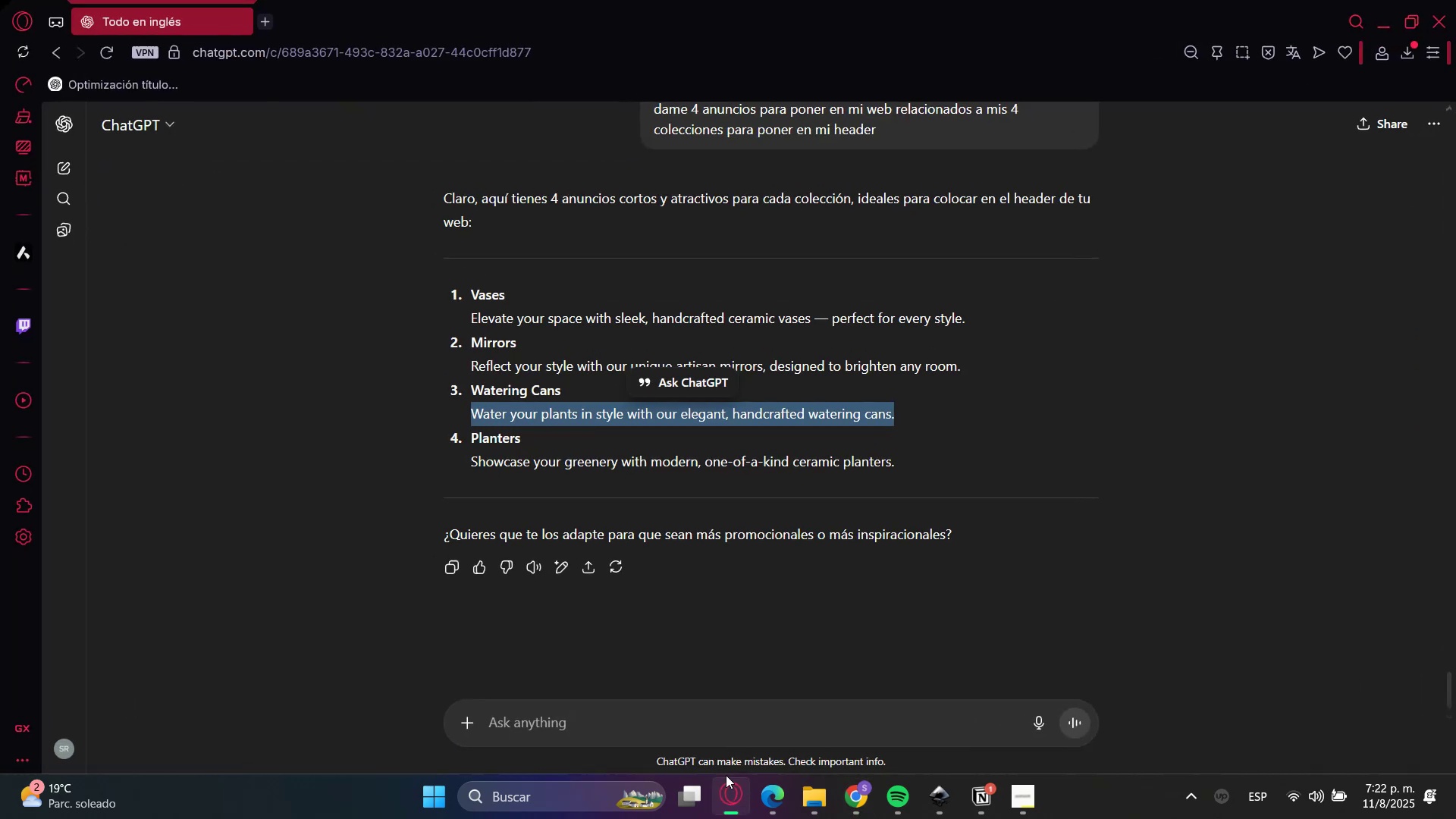 
double_click([604, 460])
 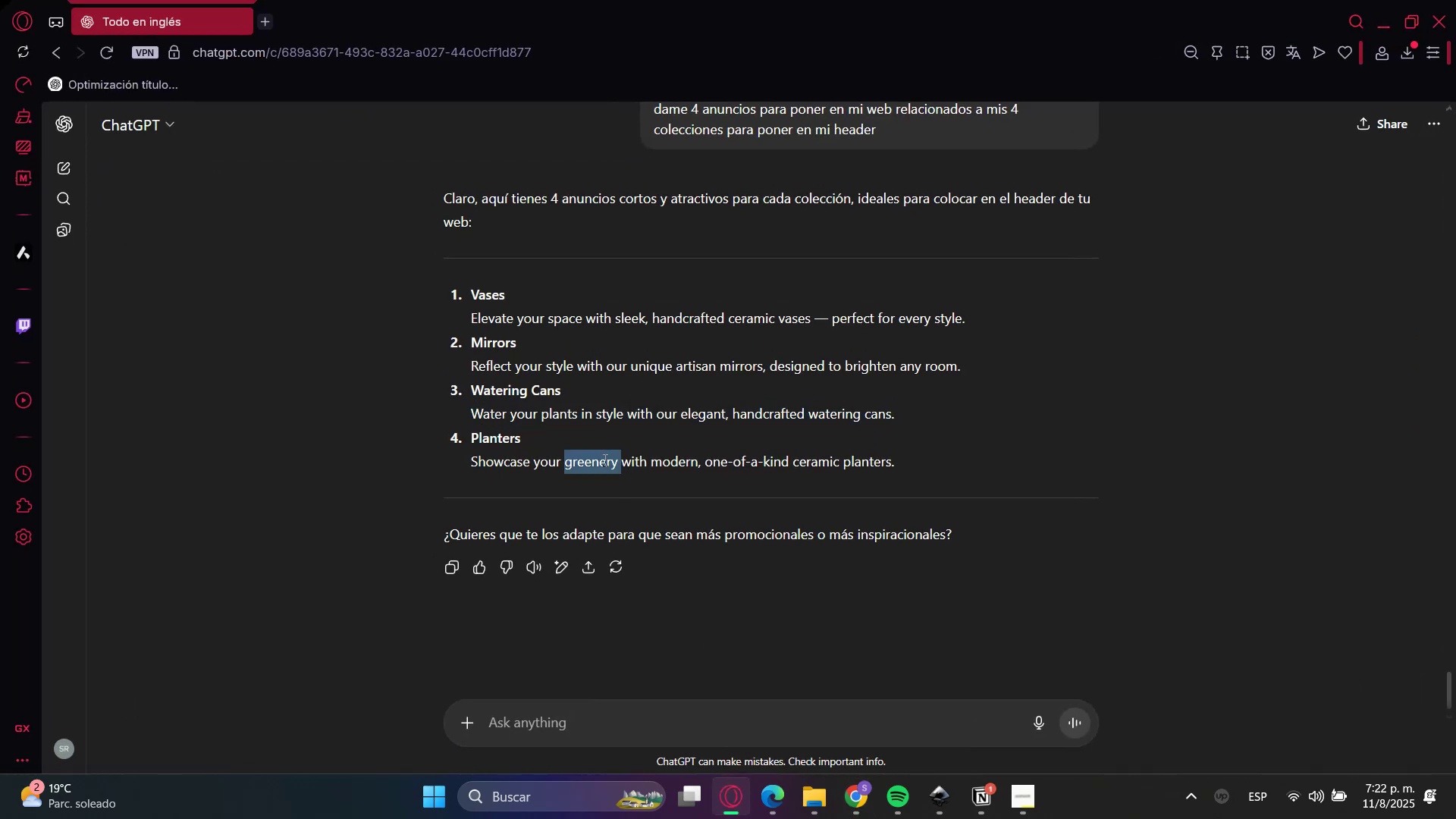 
triple_click([604, 460])
 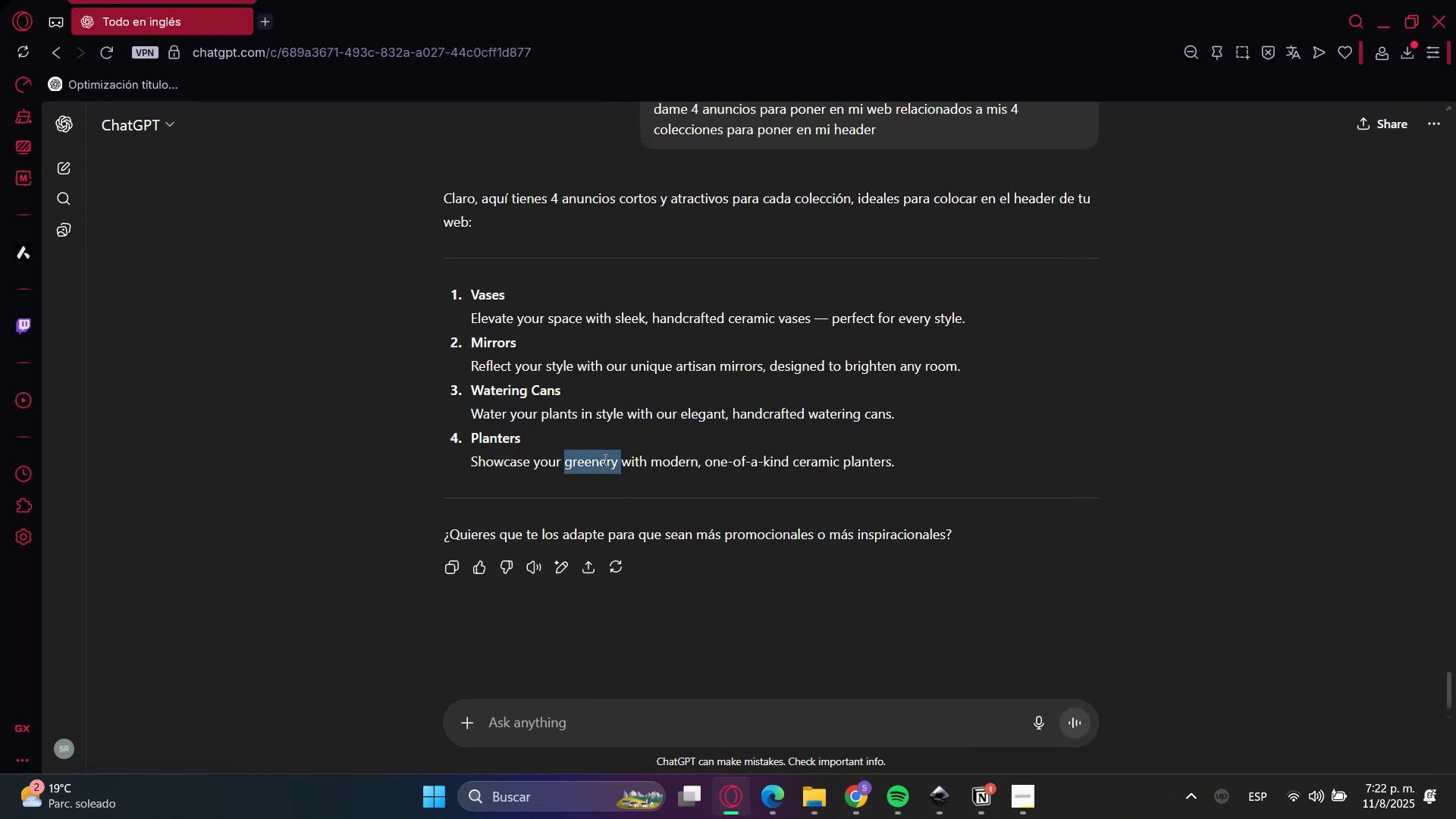 
key(Control+C)
 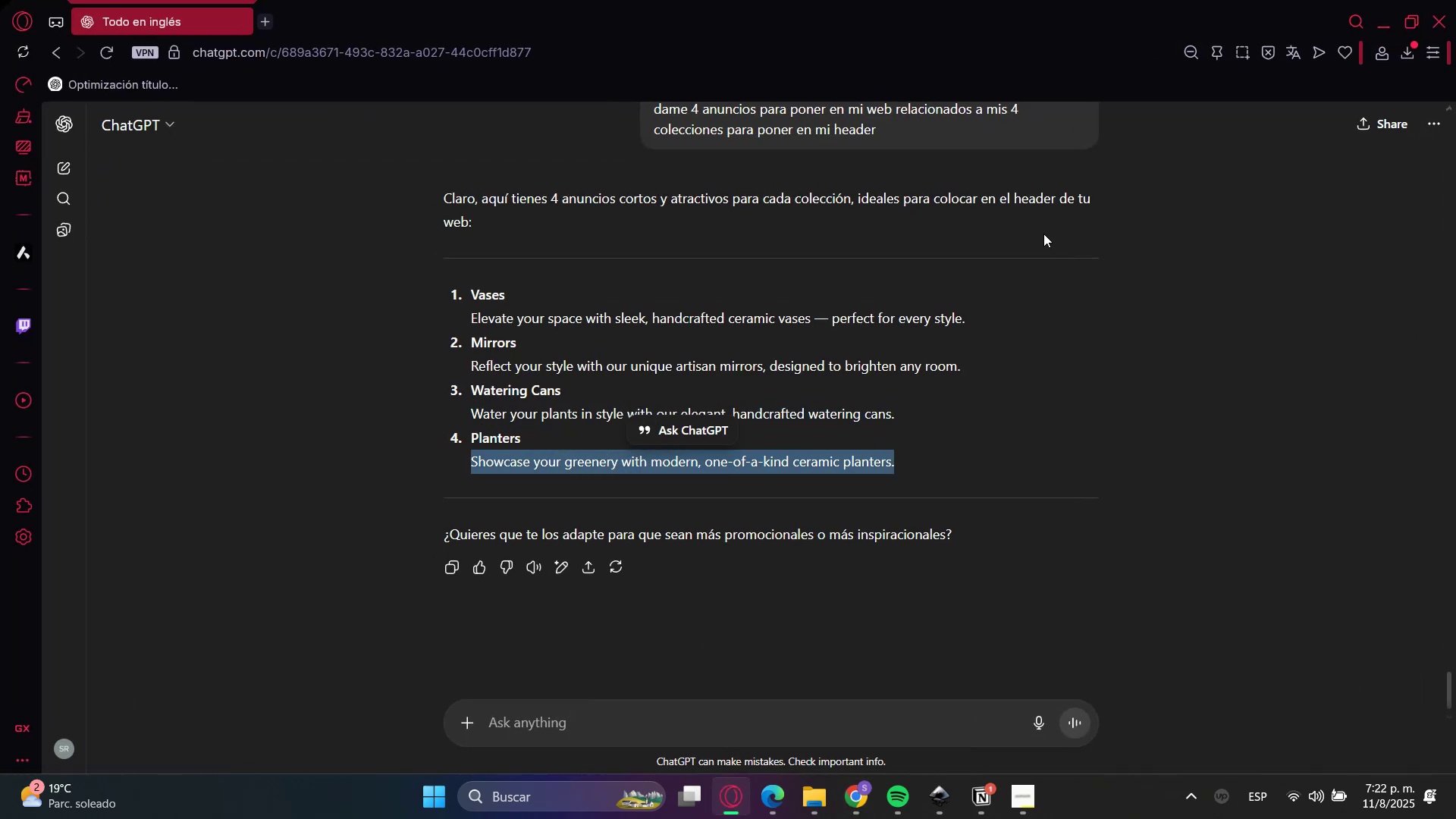 
key(Control+C)
 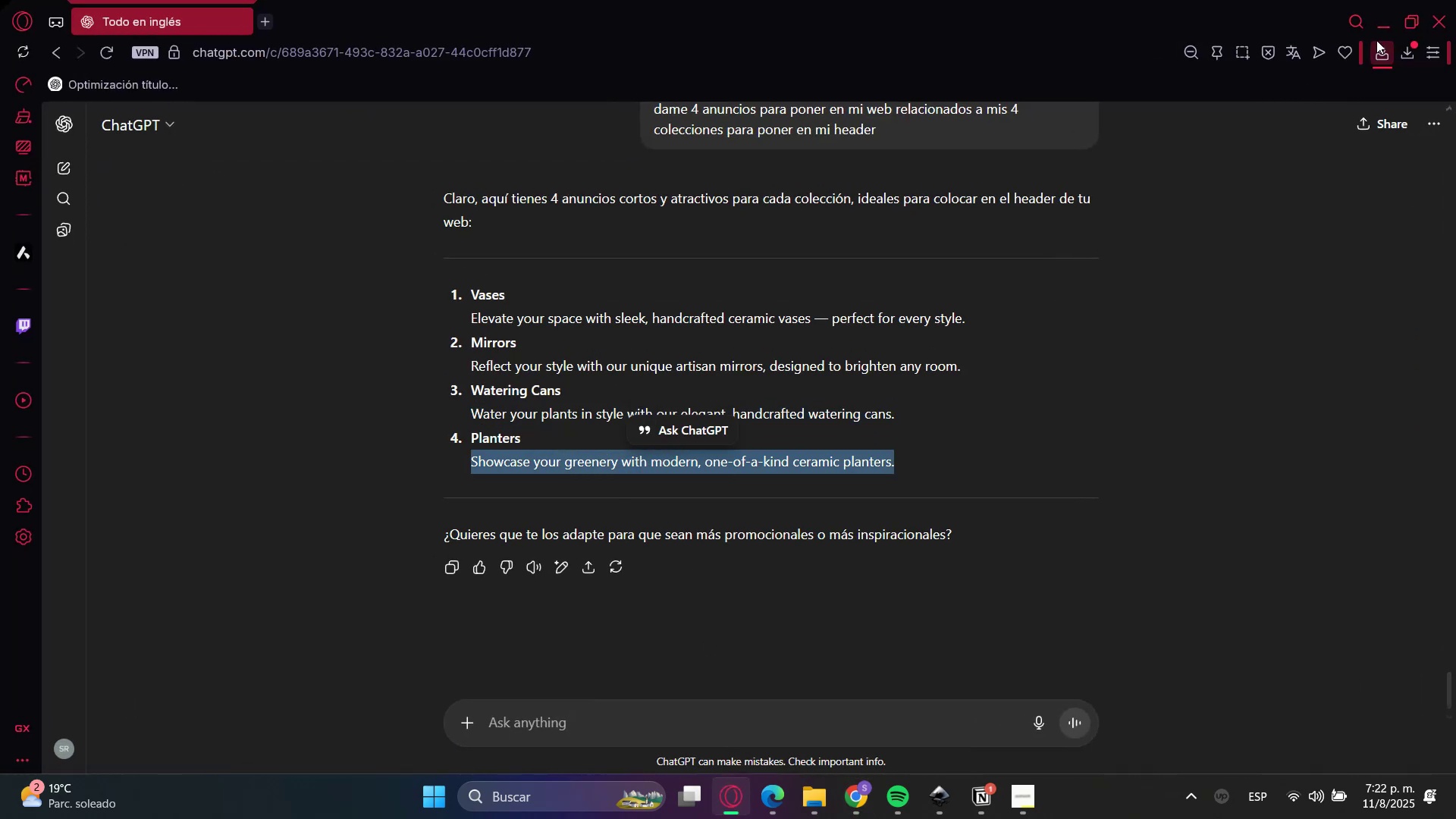 
left_click([1379, 22])
 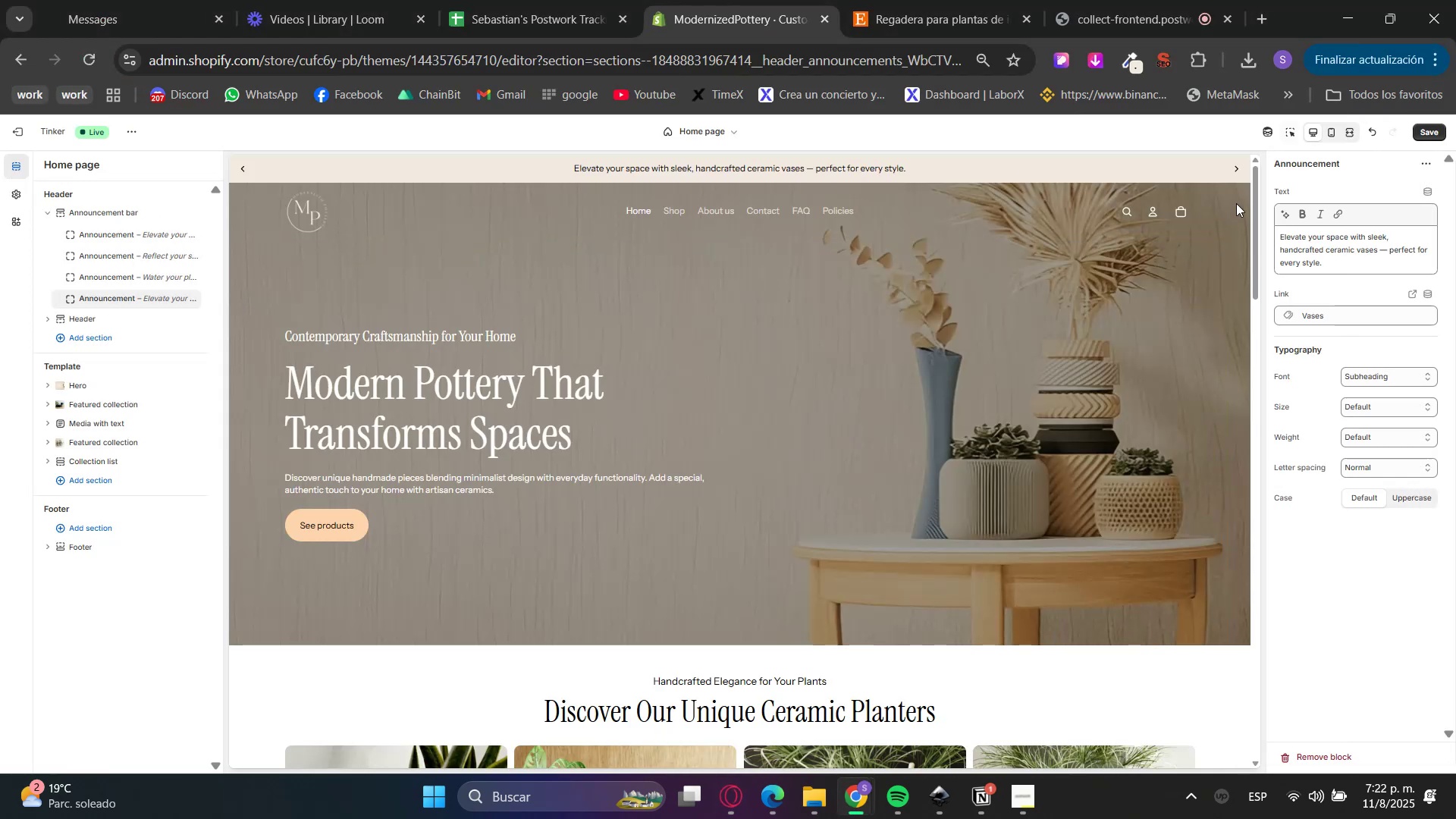 
double_click([1306, 218])
 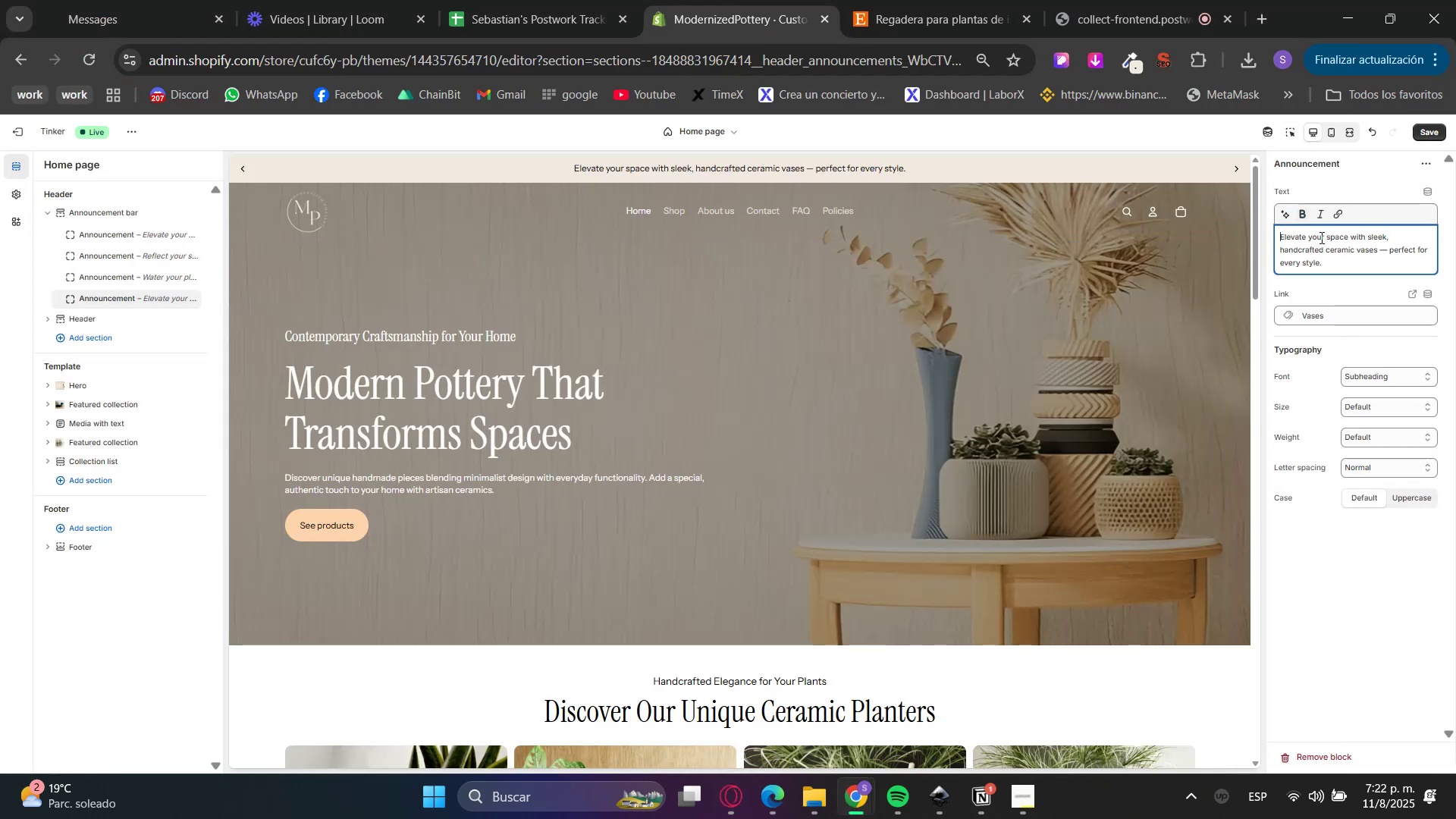 
triple_click([1319, 243])
 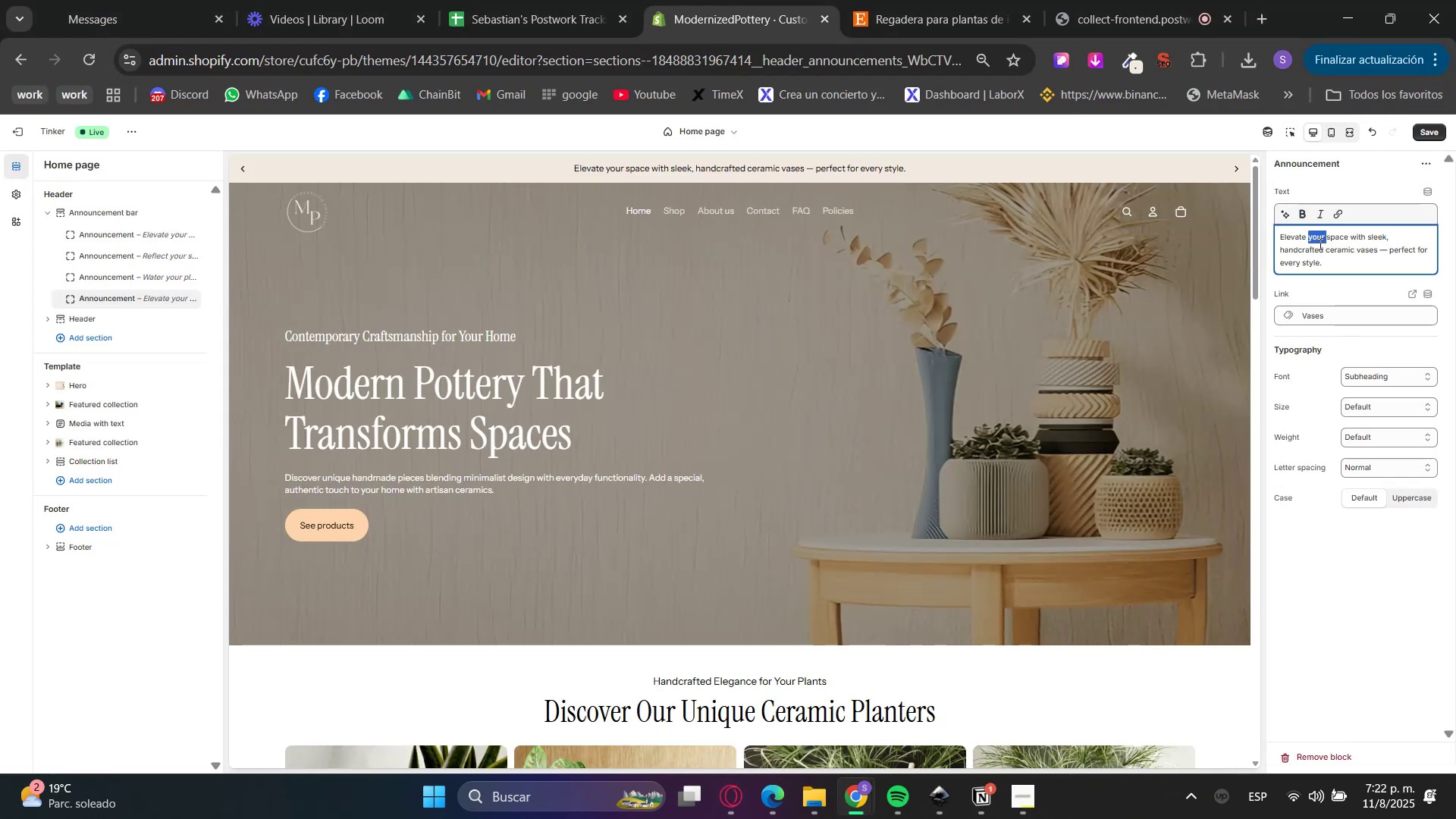 
triple_click([1319, 243])
 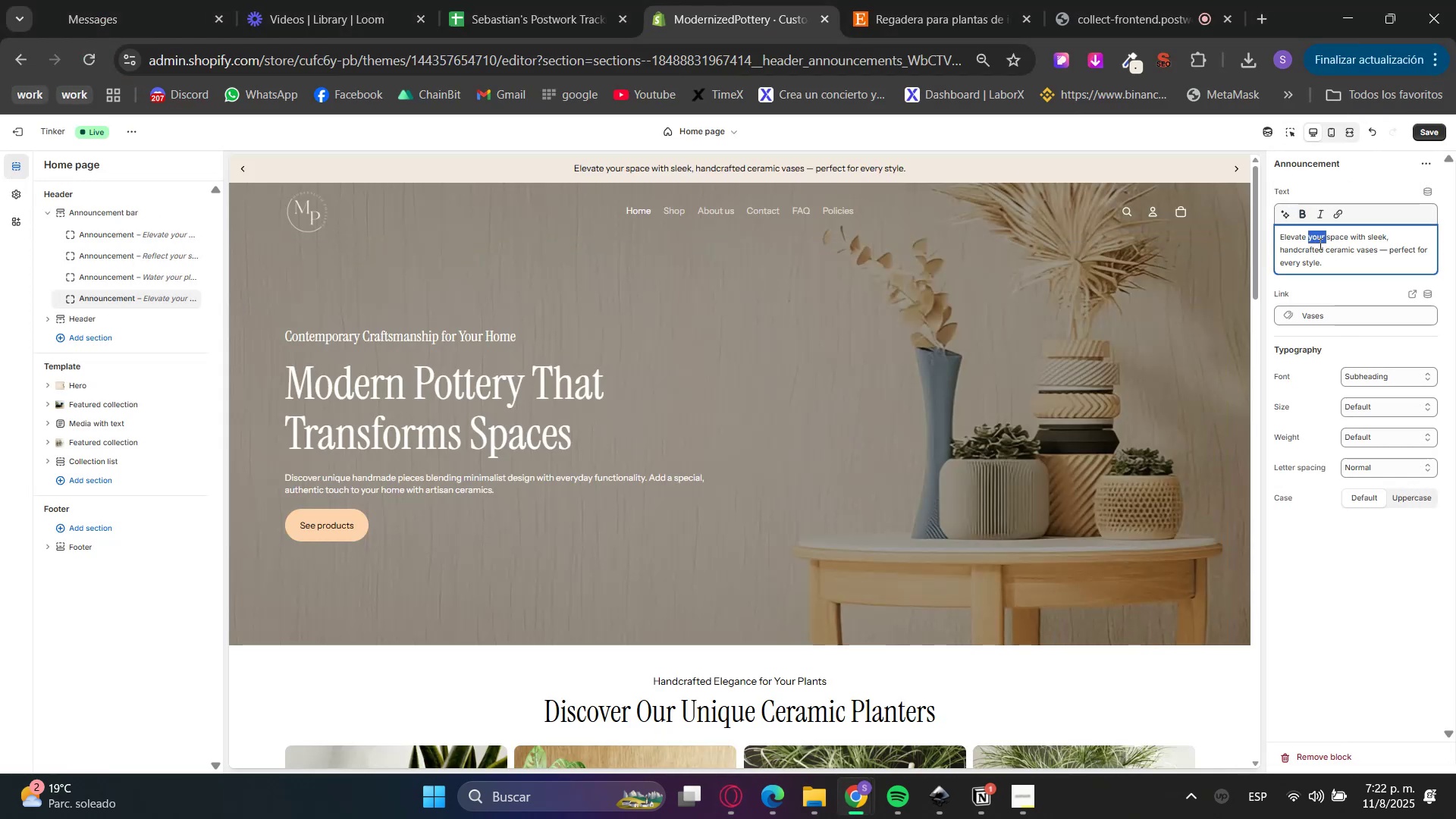 
triple_click([1319, 243])
 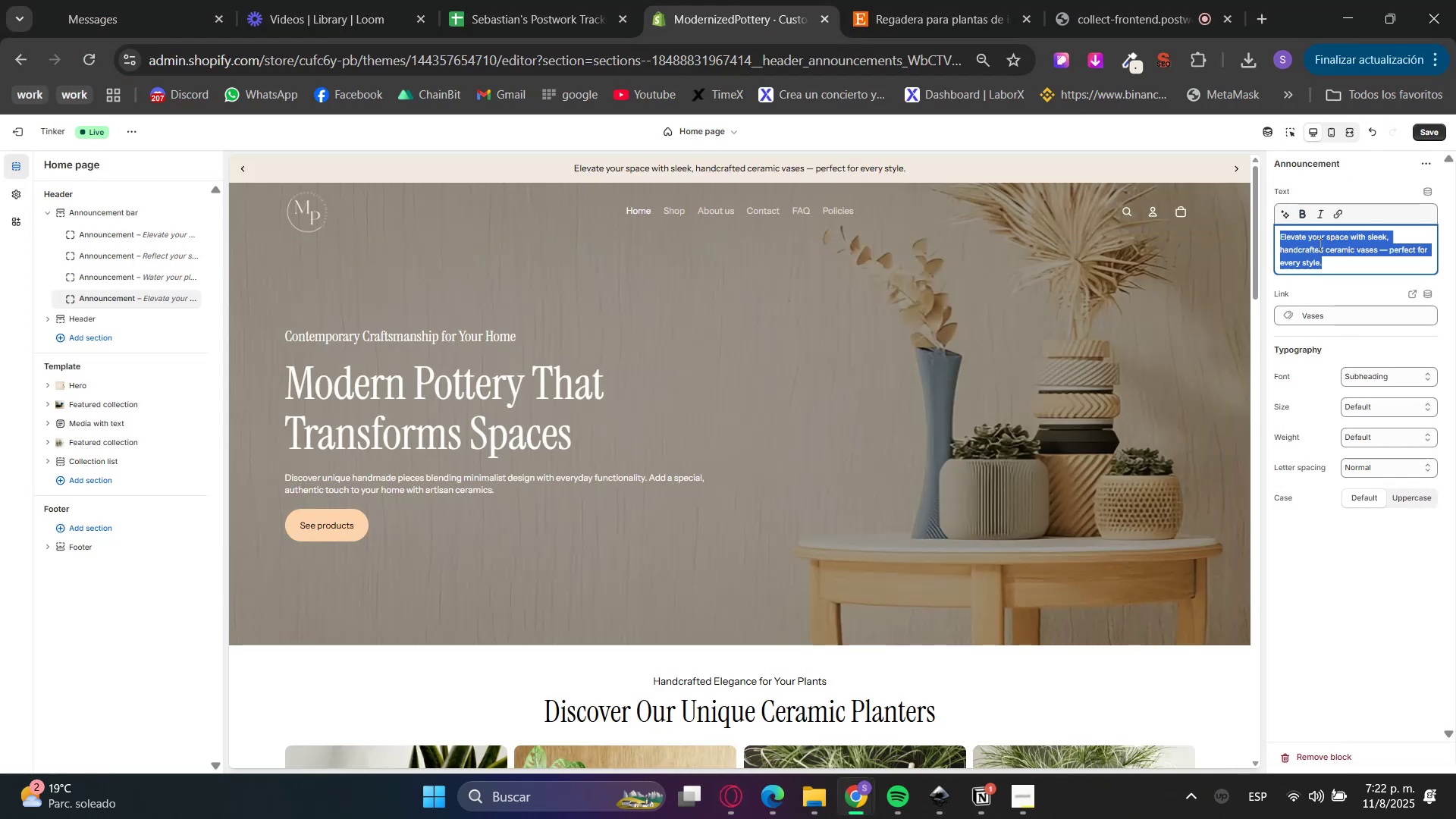 
key(Control+ControlLeft)
 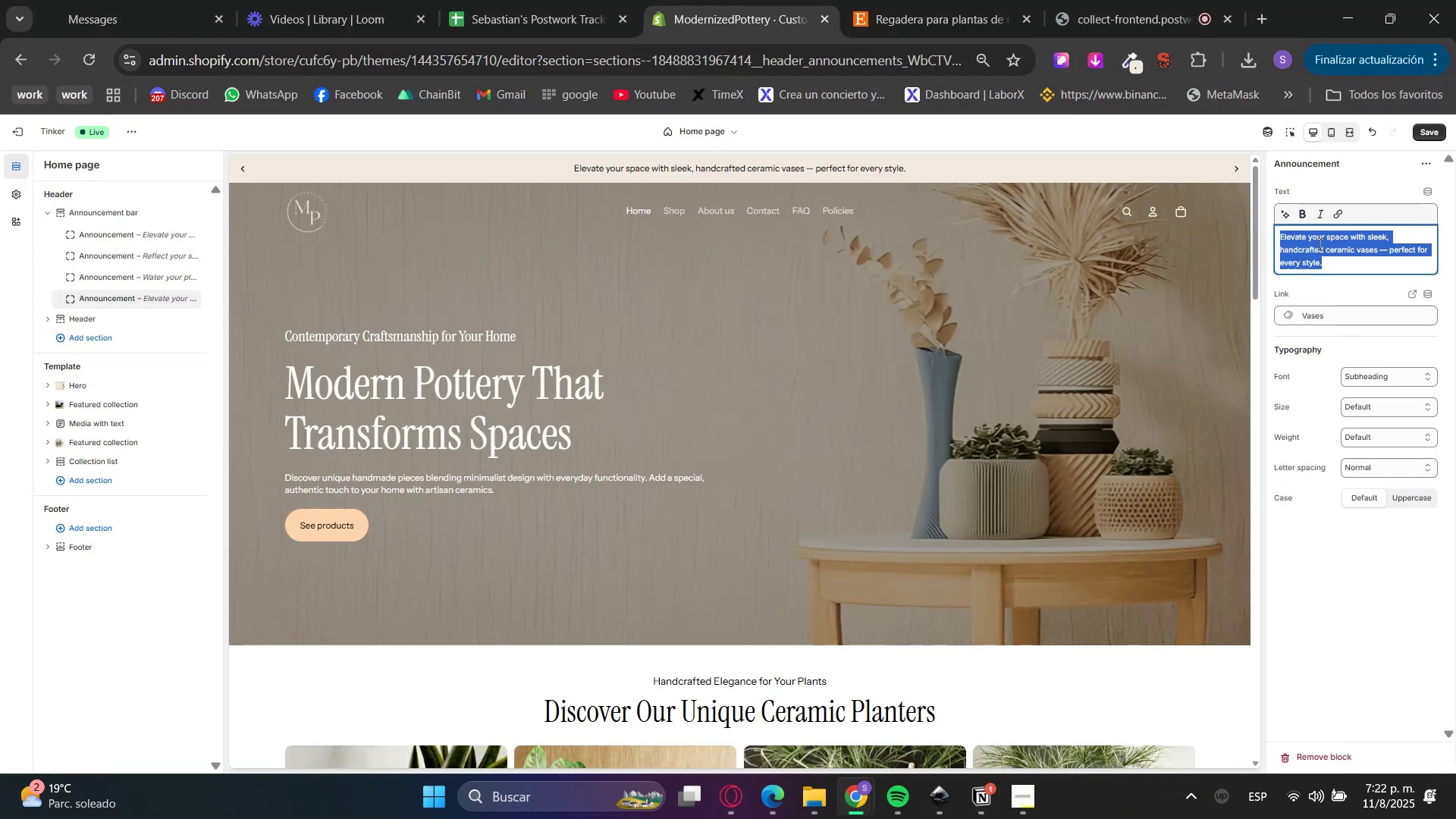 
key(Control+V)
 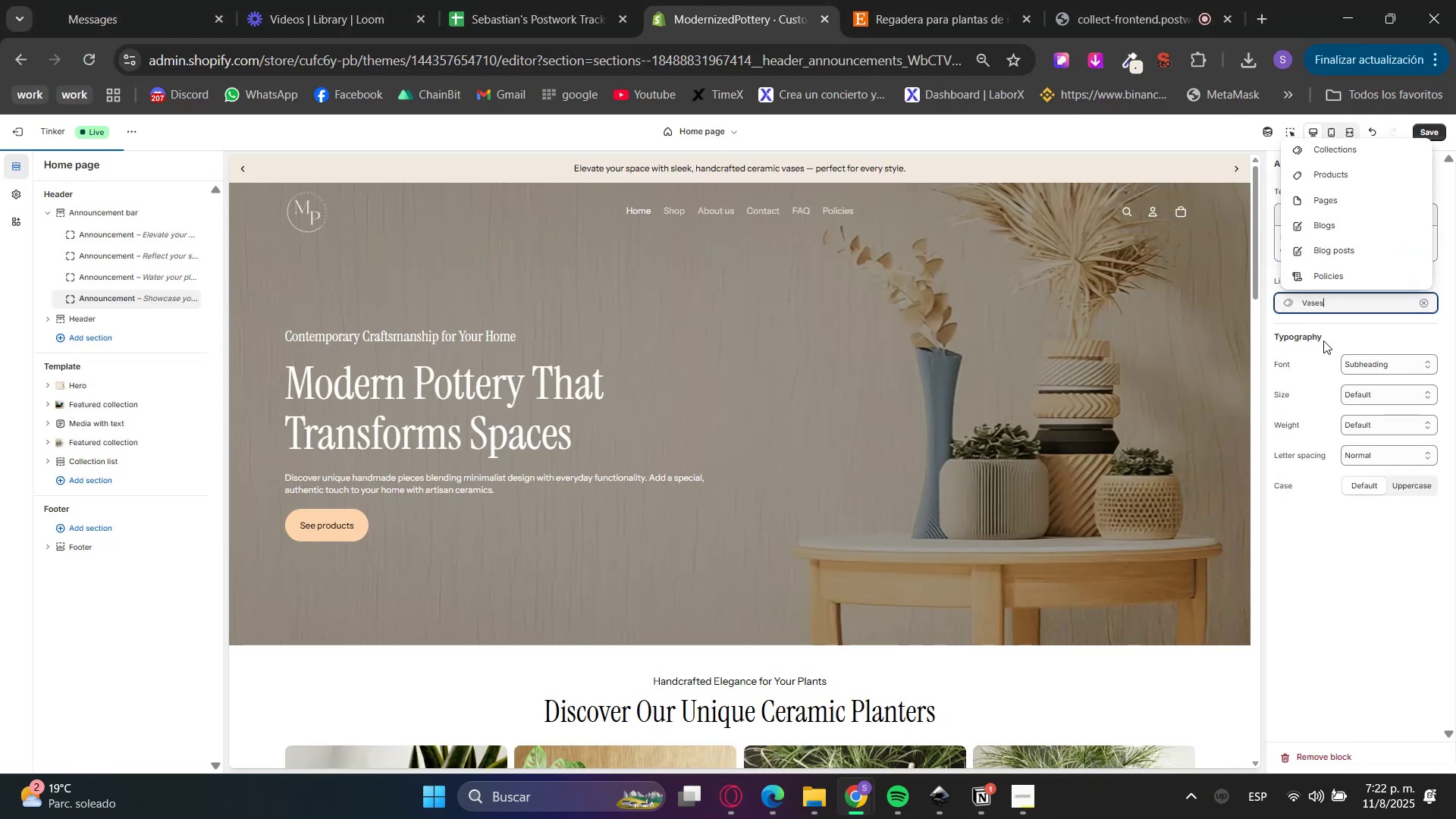 
left_click([1325, 146])
 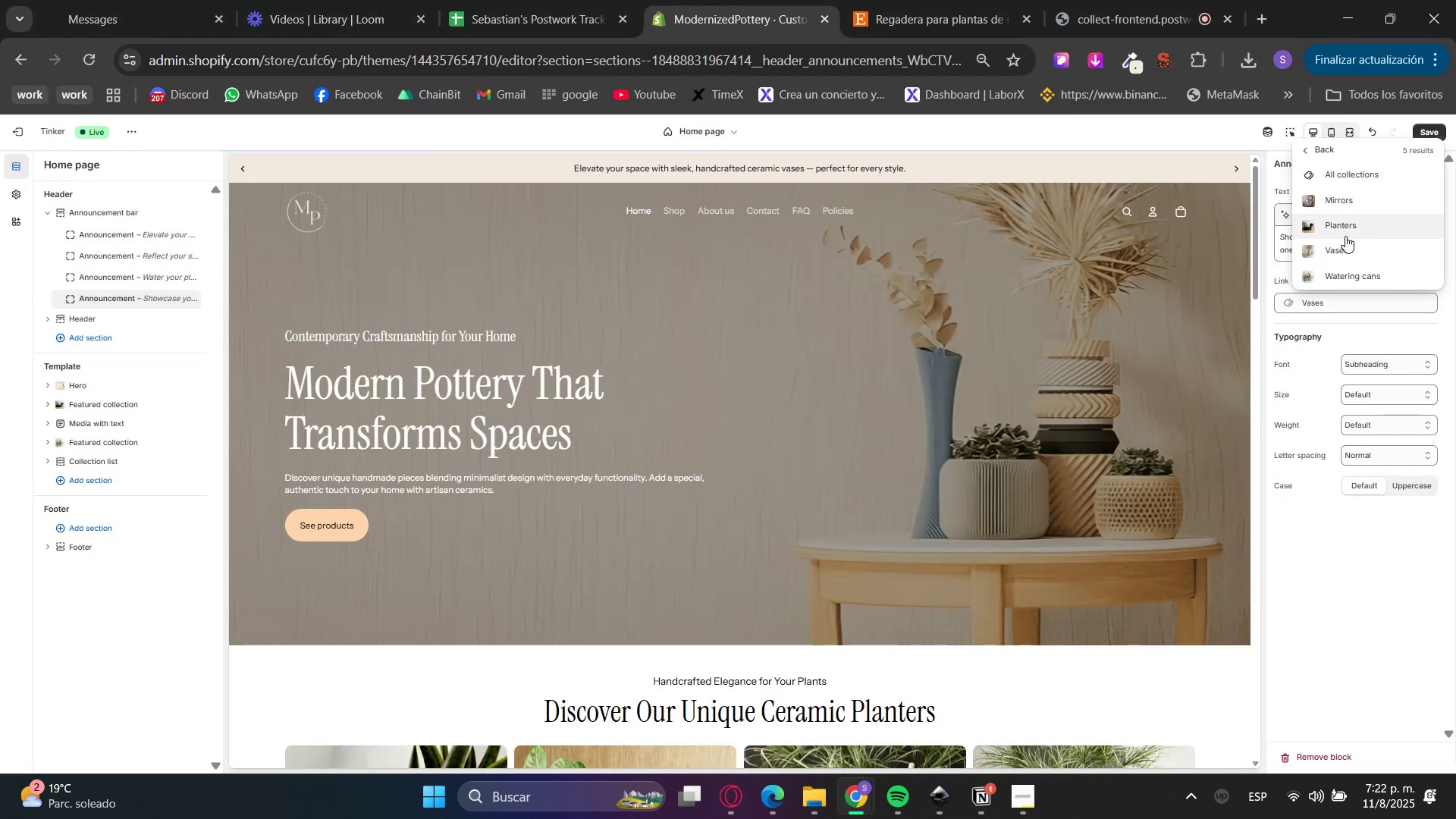 
left_click([1343, 236])
 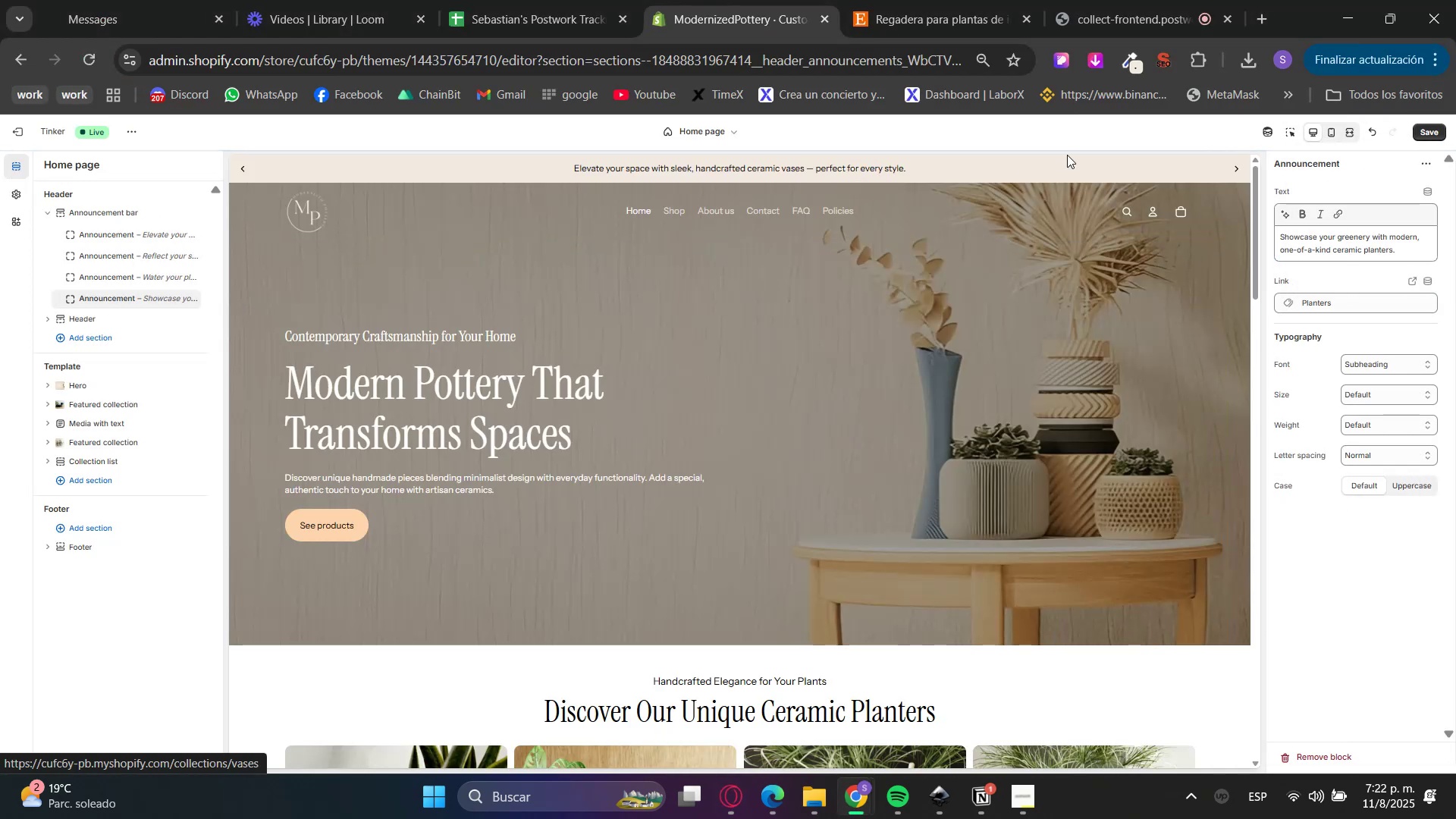 
left_click([1237, 168])
 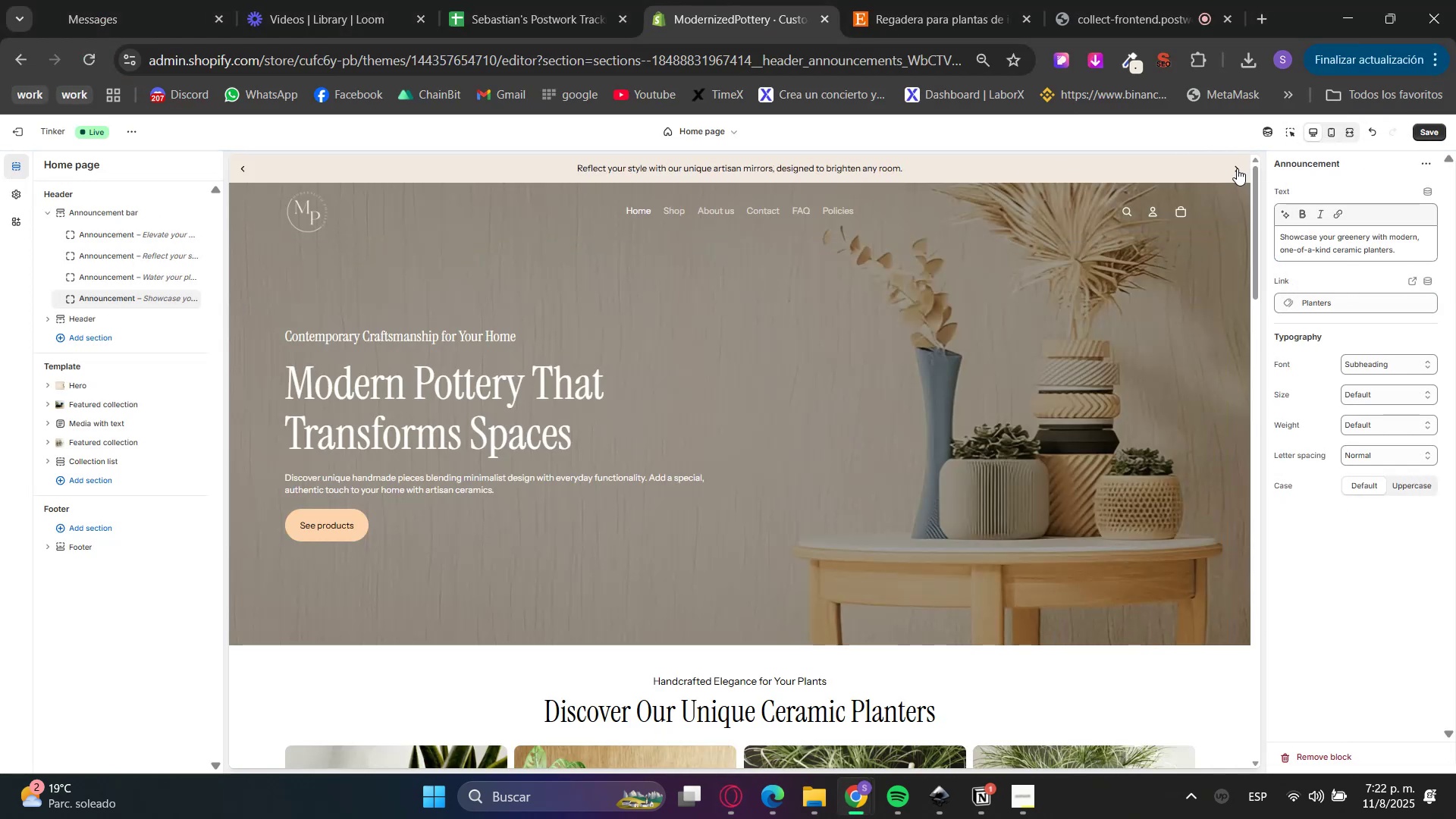 
scroll: coordinate [1028, 406], scroll_direction: down, amount: 1.0
 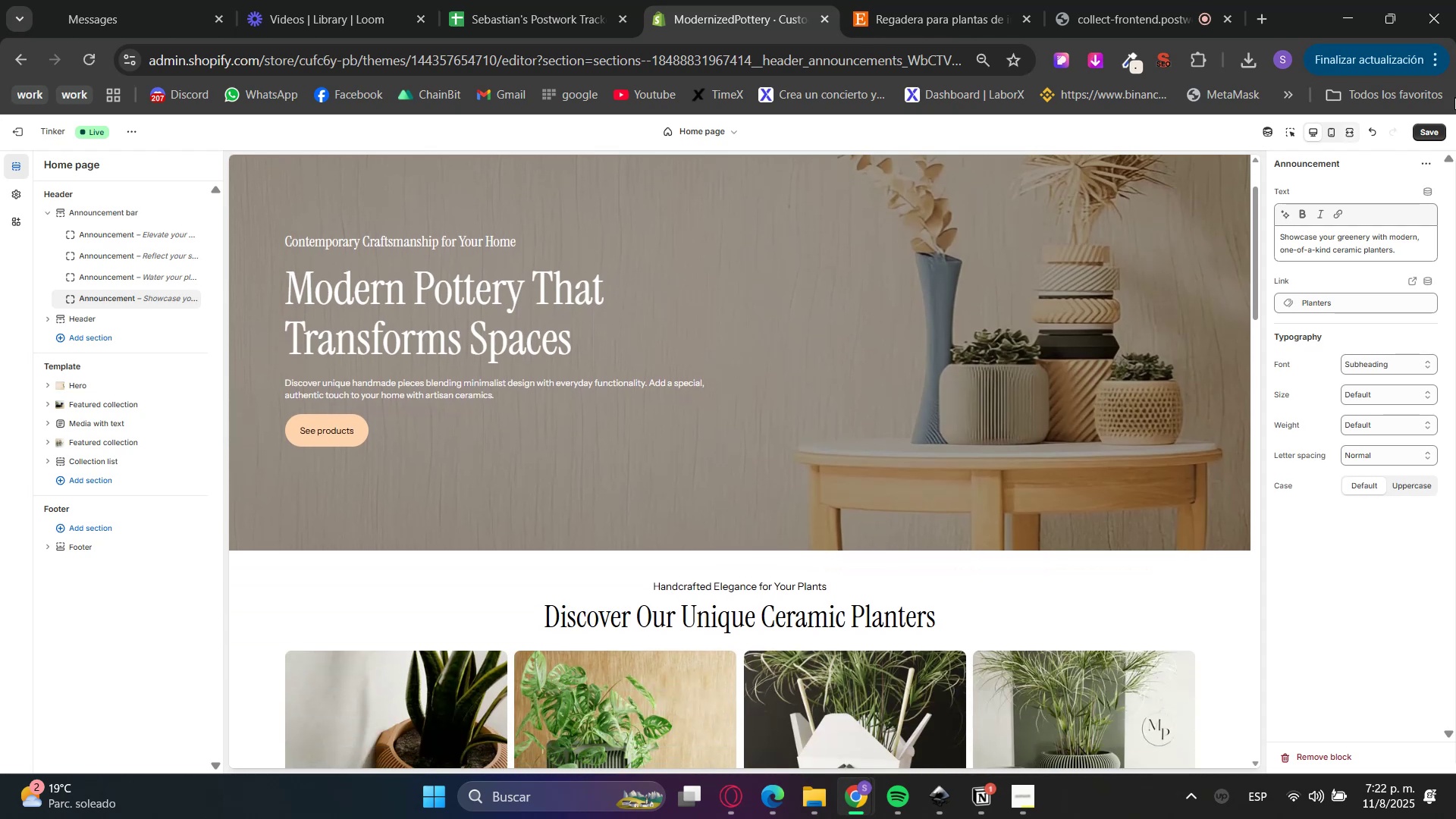 
left_click([1430, 127])
 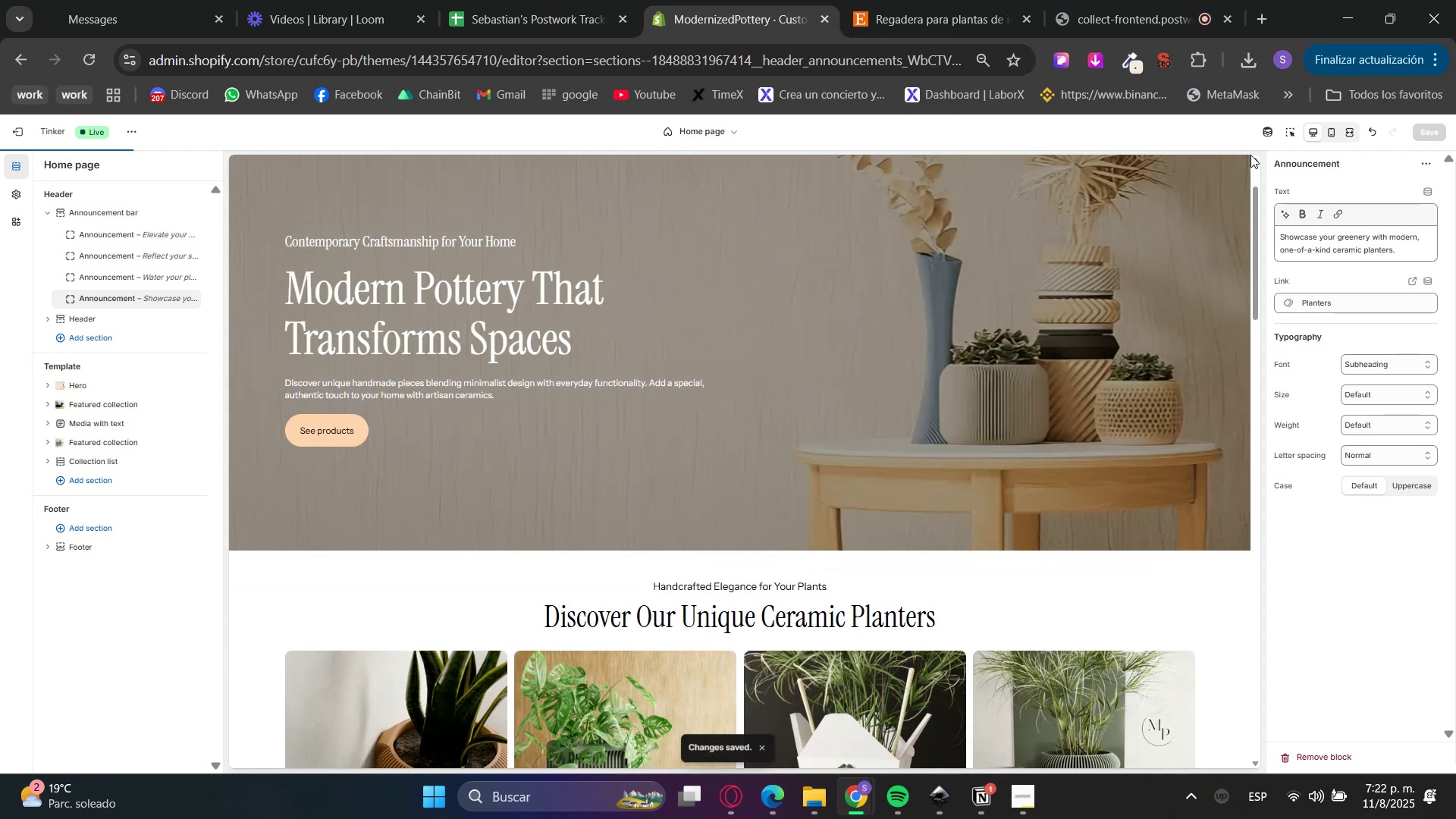 
scroll: coordinate [1186, 253], scroll_direction: up, amount: 3.0
 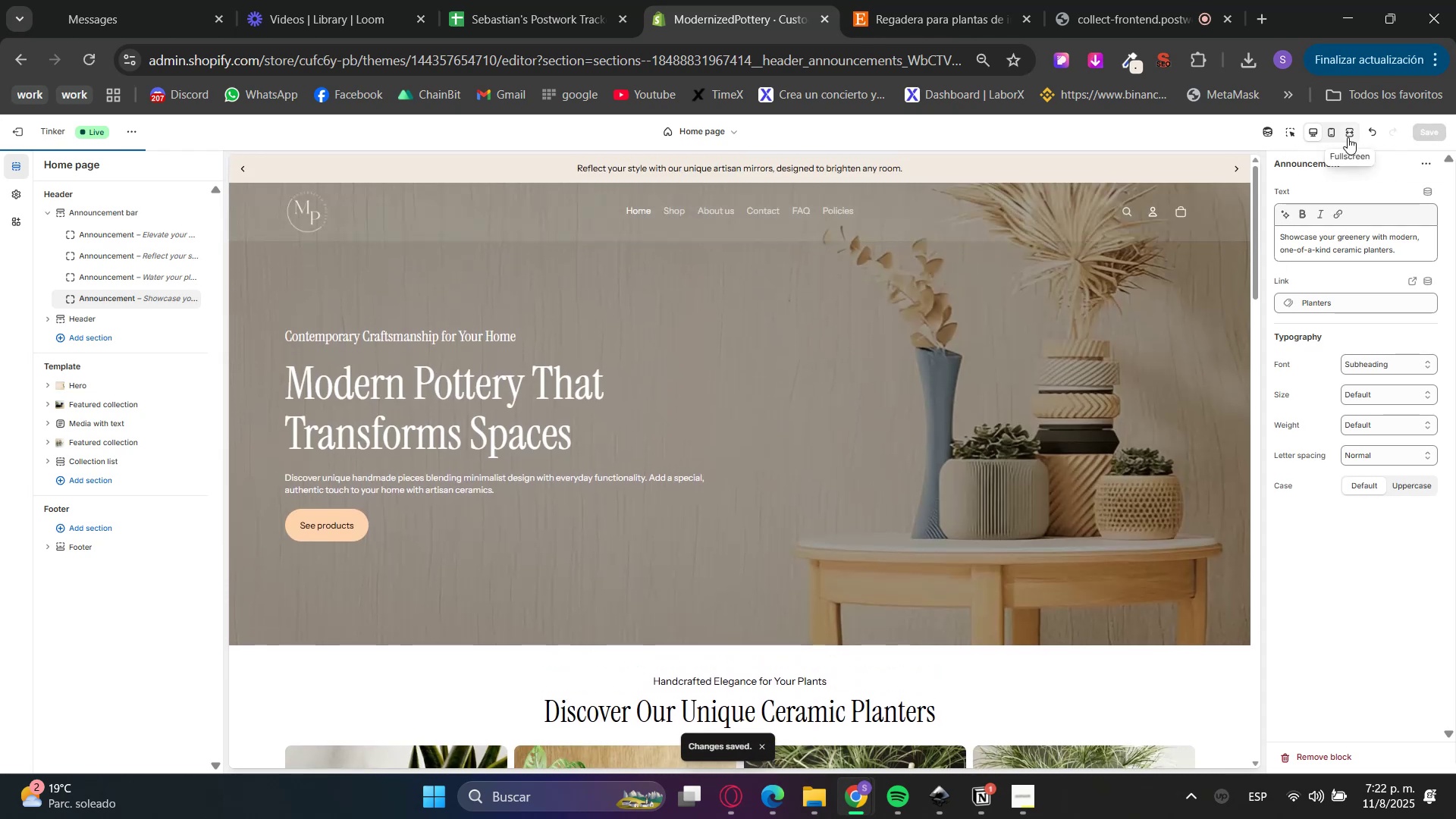 
left_click([1336, 132])
 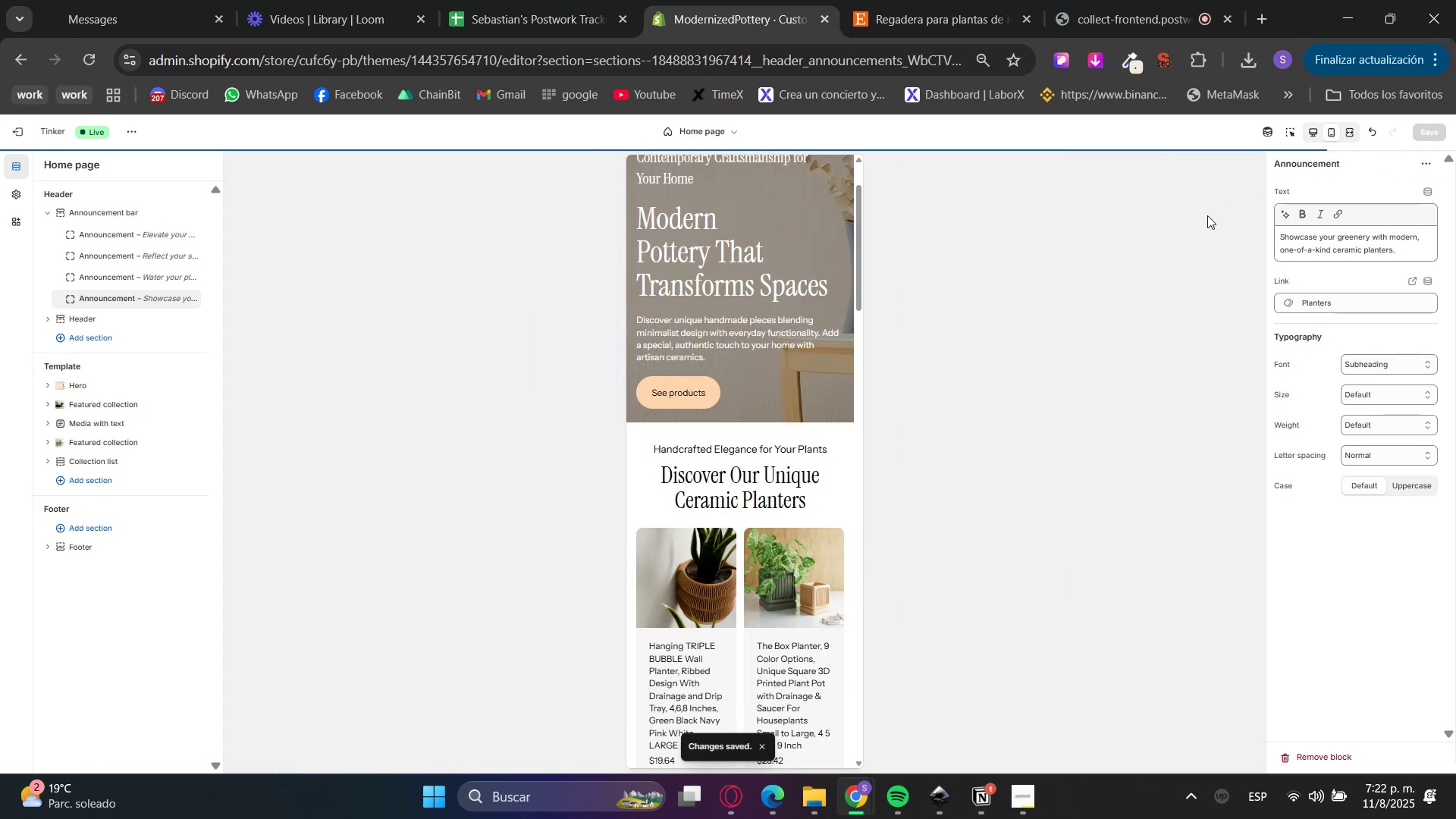 
scroll: coordinate [764, 378], scroll_direction: up, amount: 8.0
 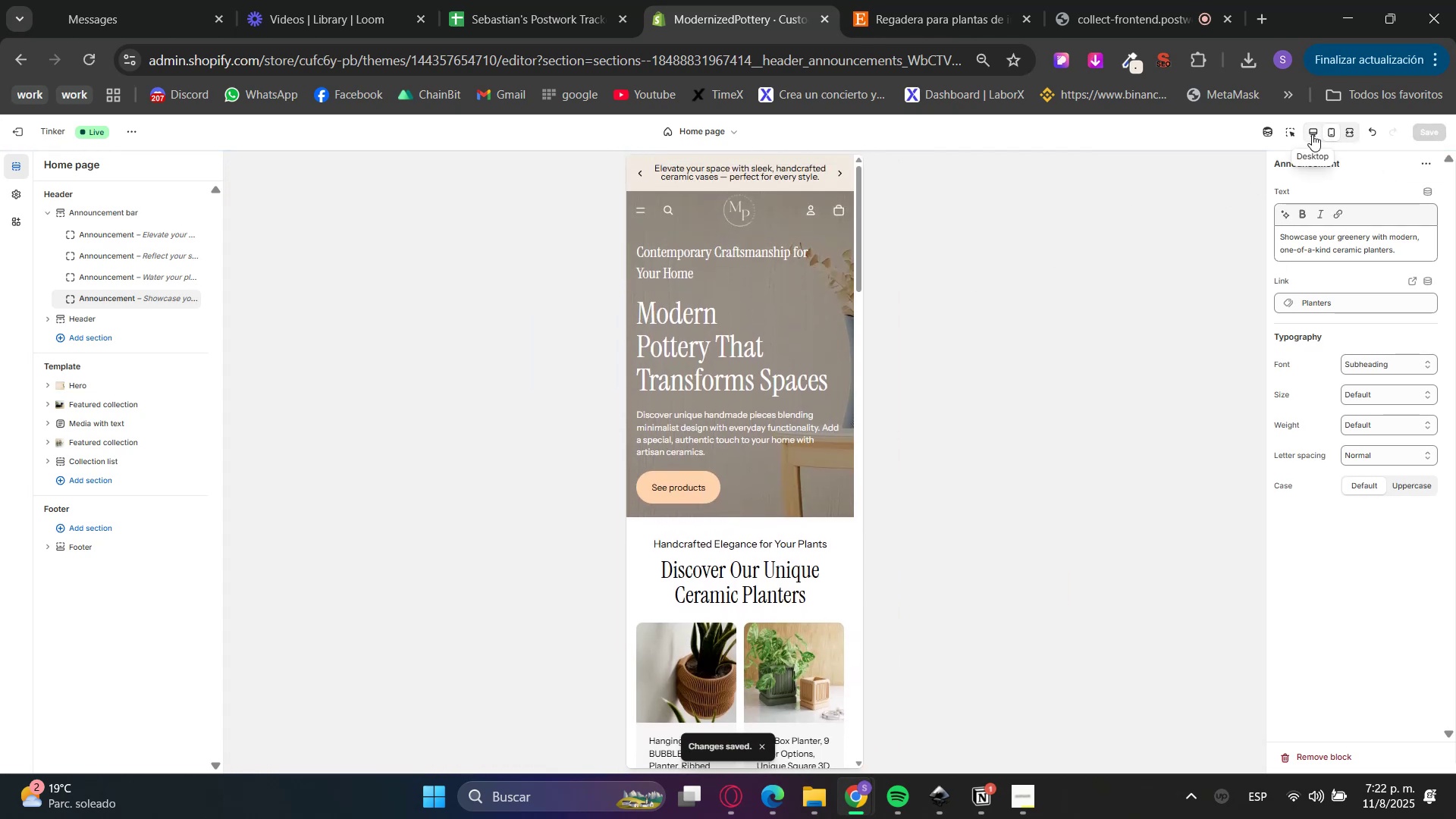 
left_click([1297, 130])
 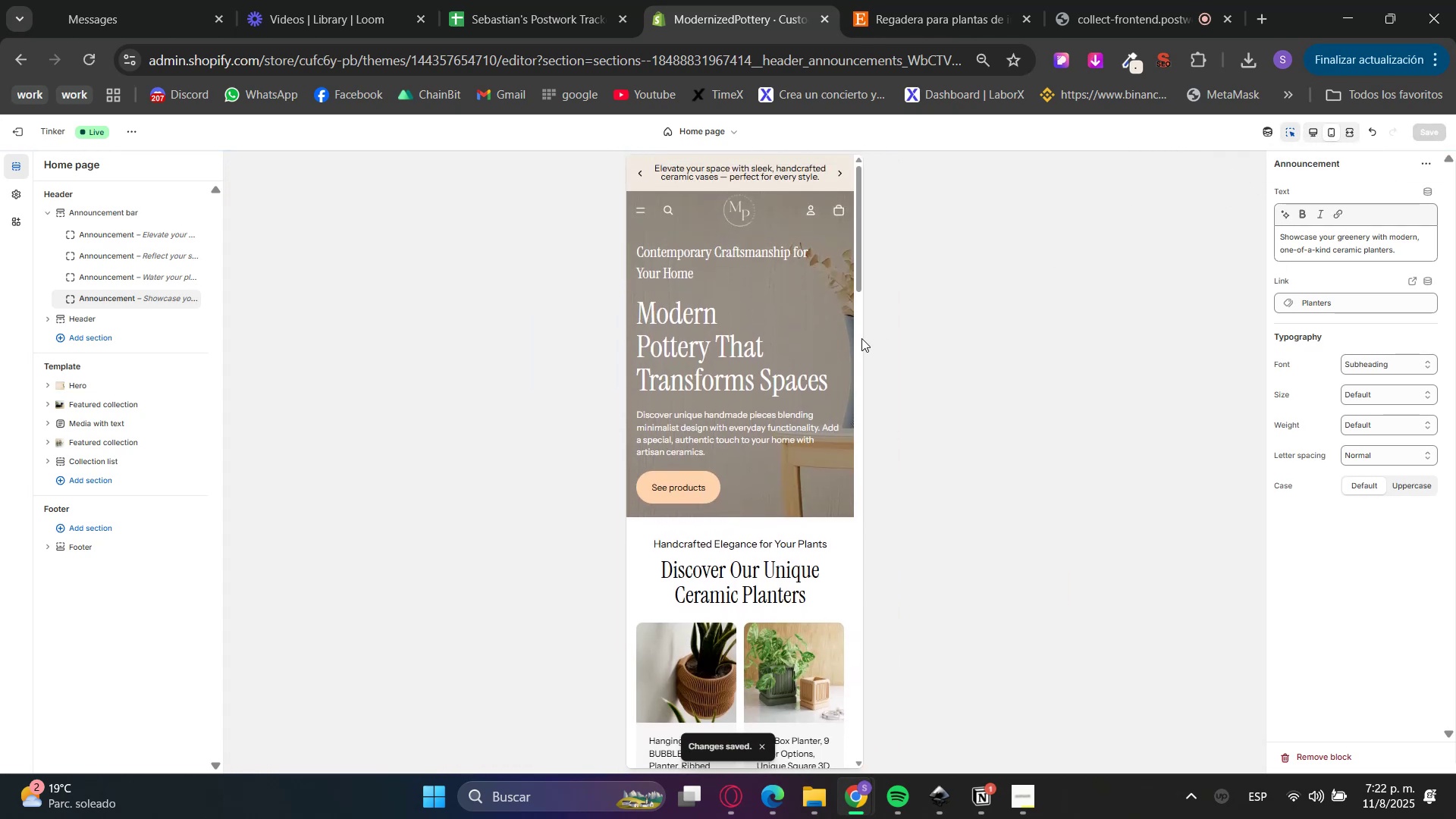 
left_click([830, 333])
 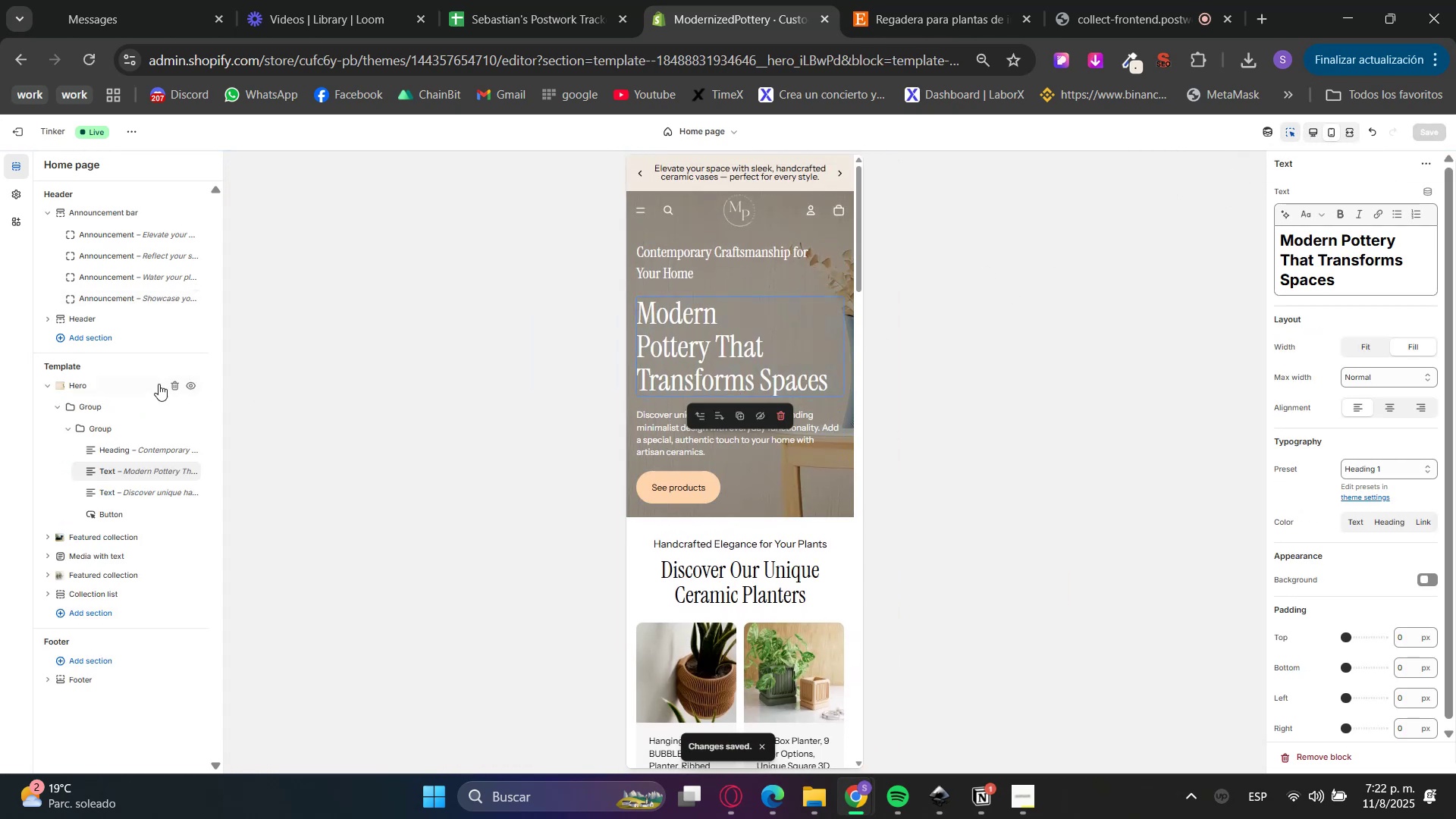 
double_click([101, 382])
 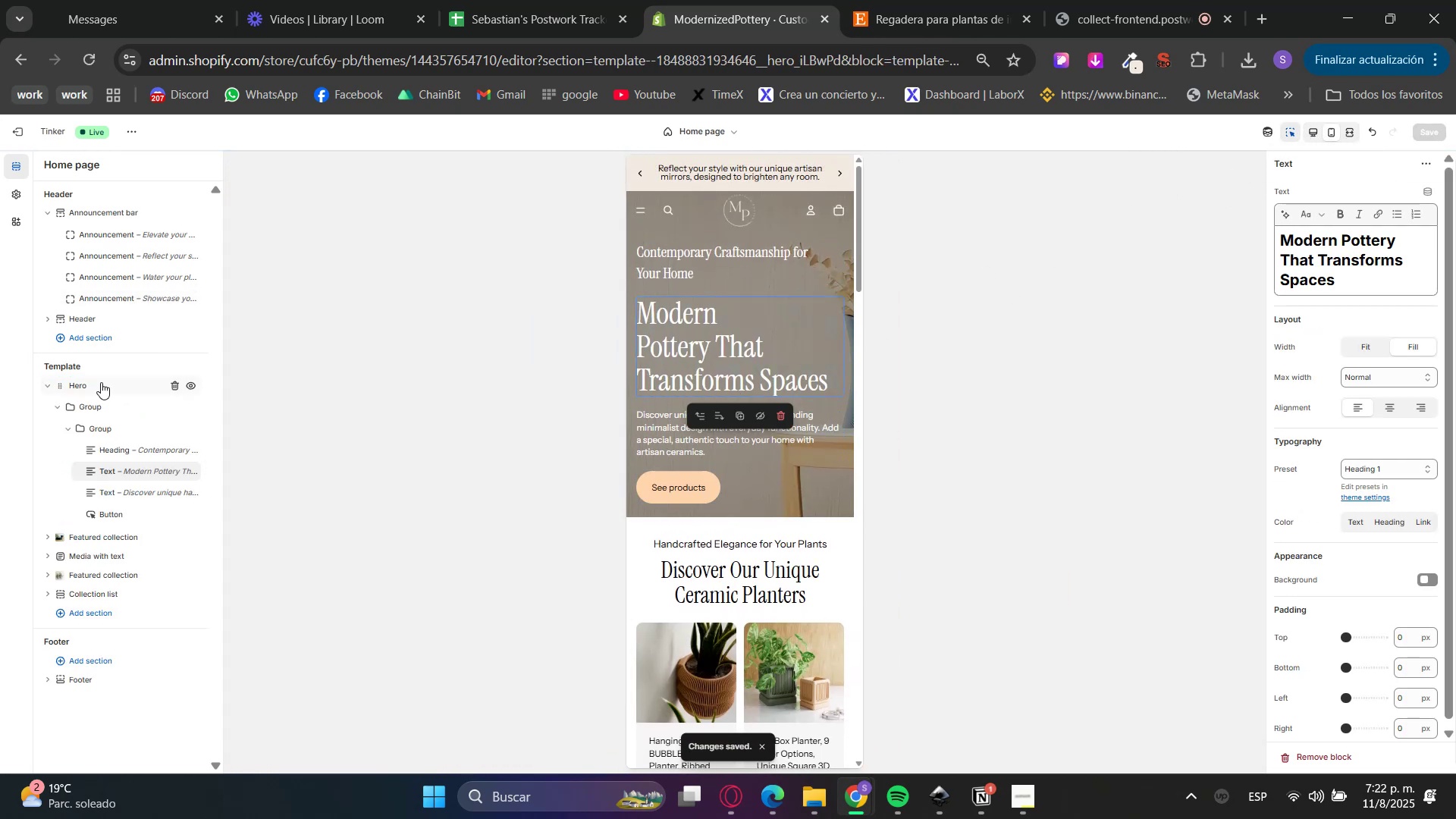 
triple_click([101, 382])
 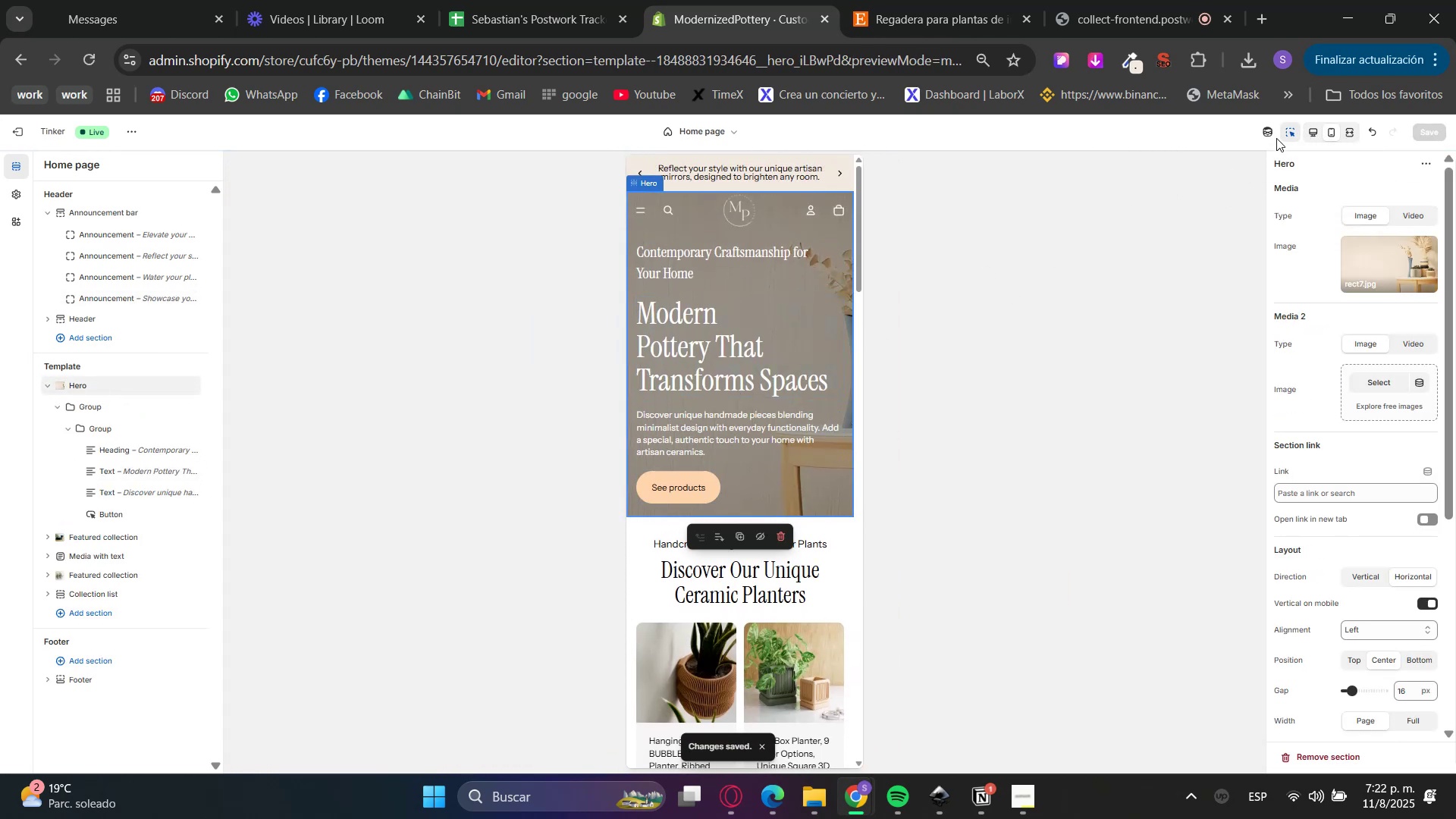 
left_click([1289, 135])
 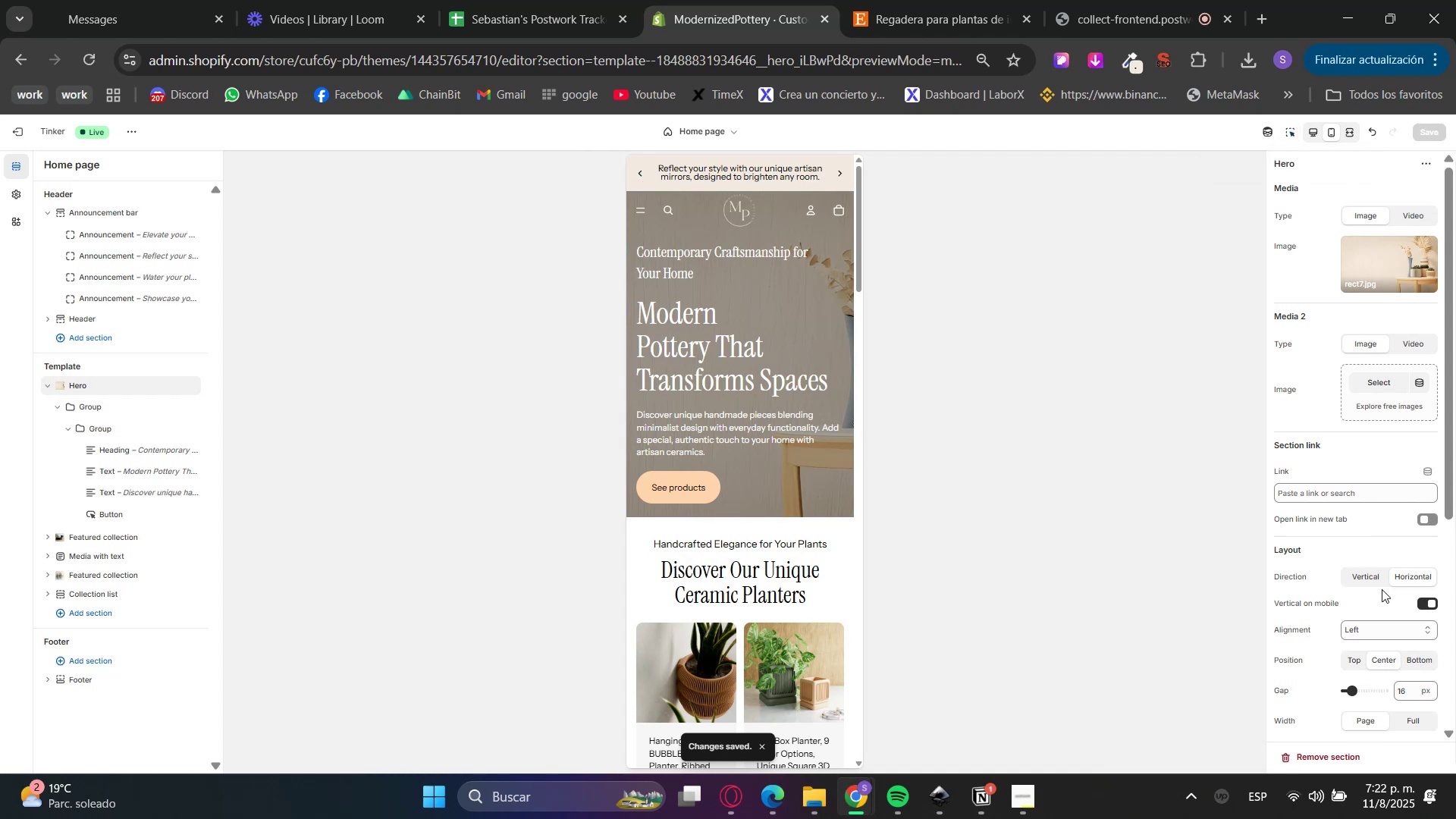 
scroll: coordinate [1382, 585], scroll_direction: down, amount: 1.0
 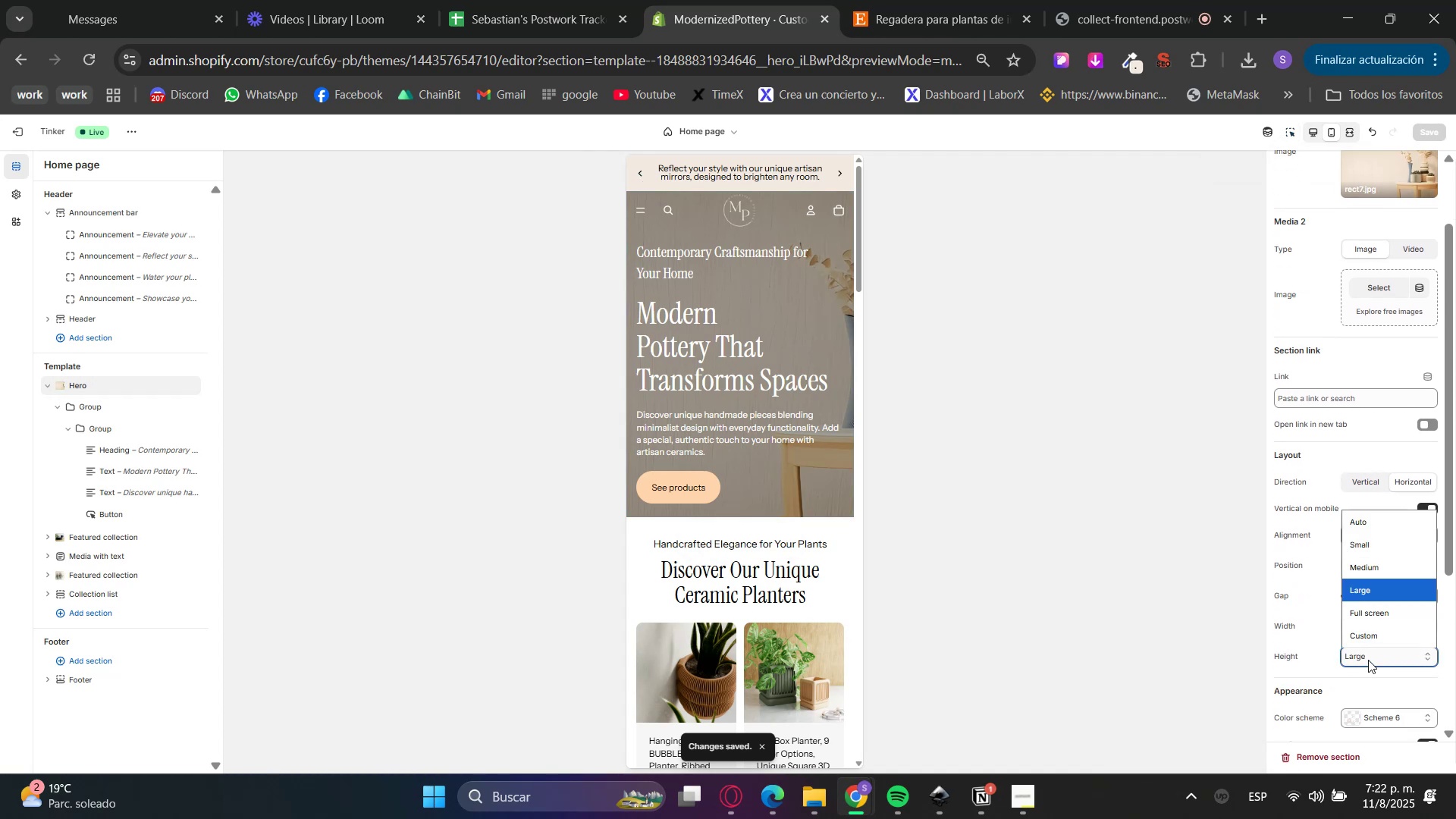 
double_click([1379, 642])
 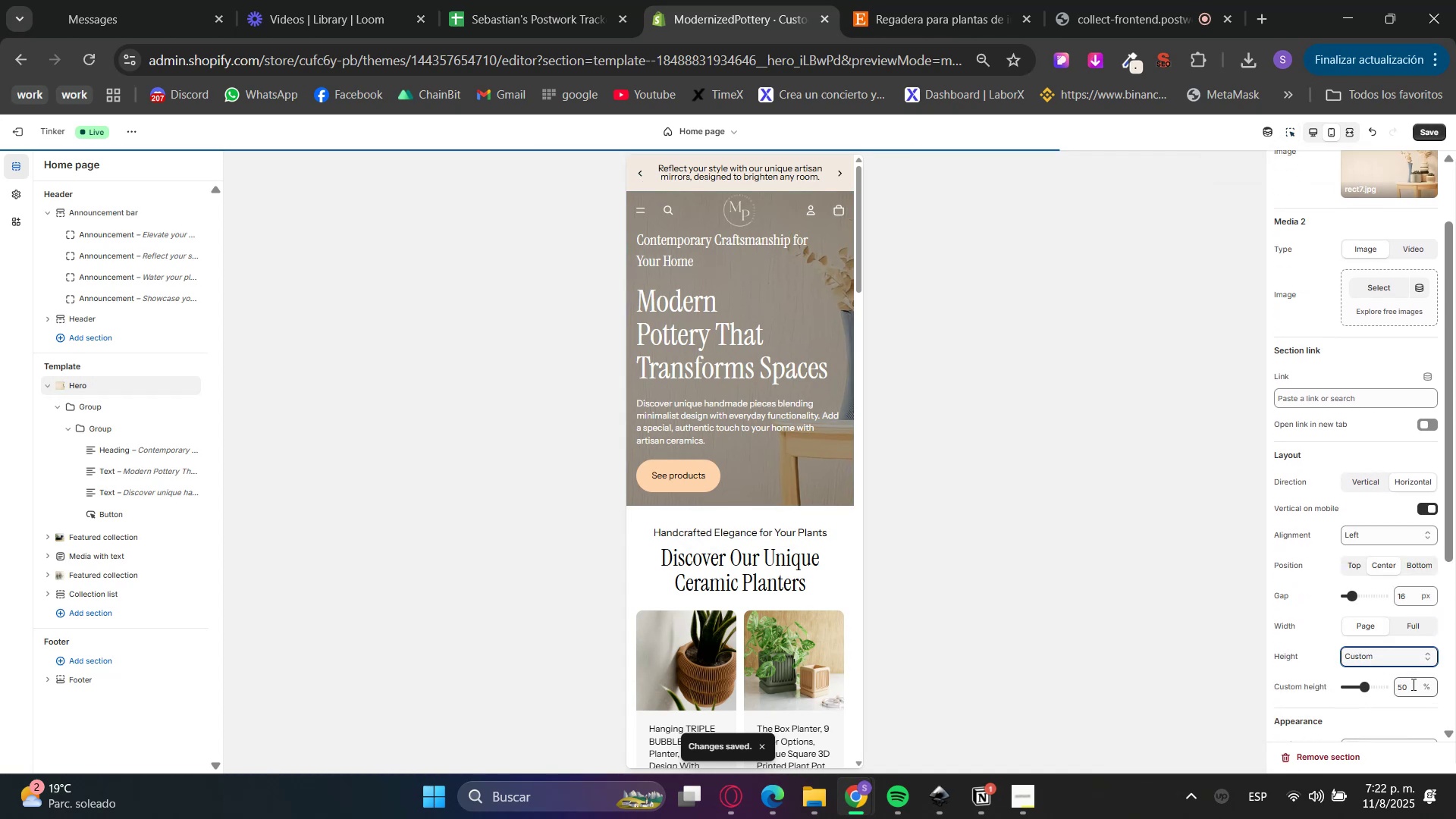 
double_click([1400, 686])
 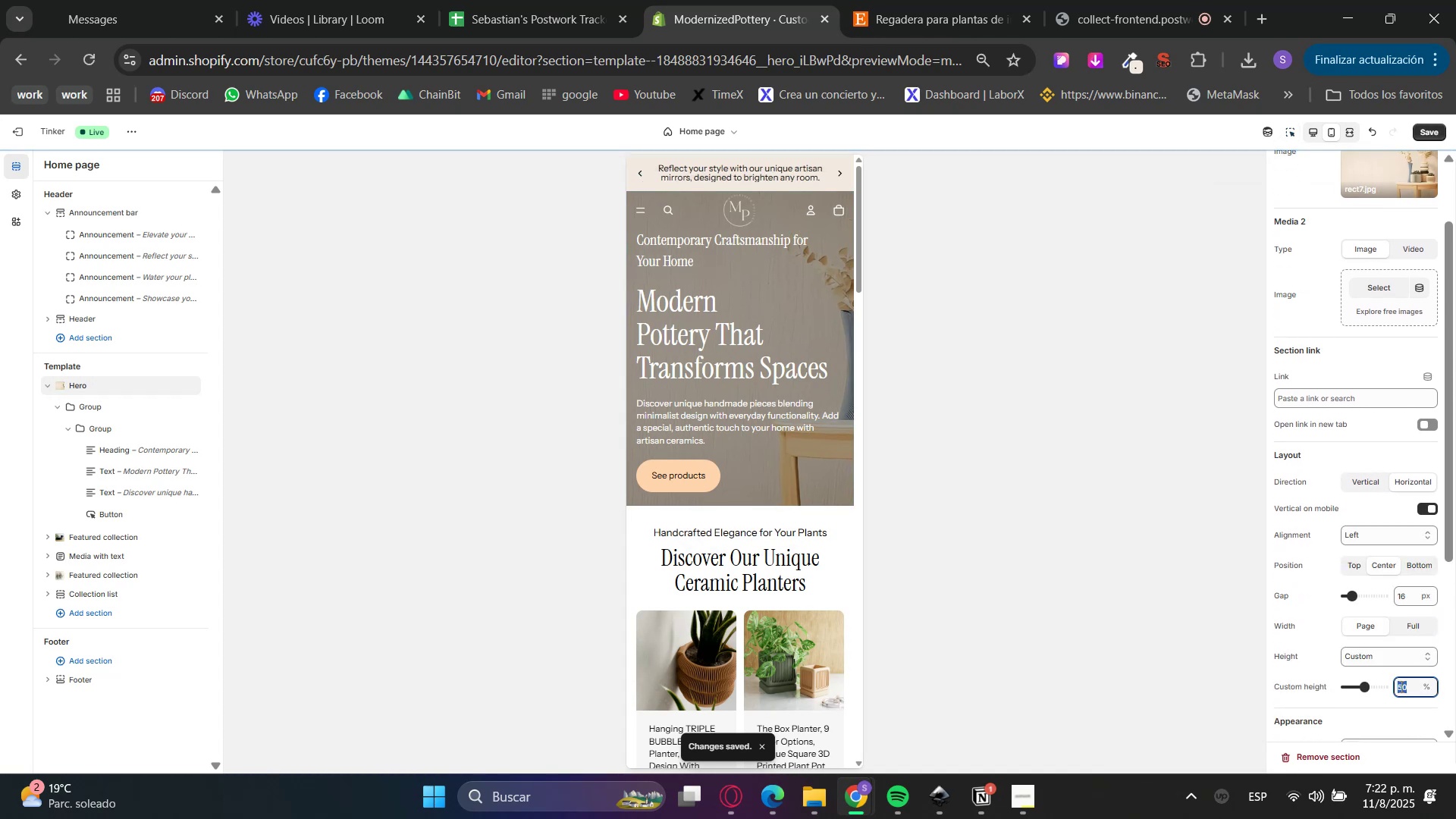 
triple_click([1400, 686])
 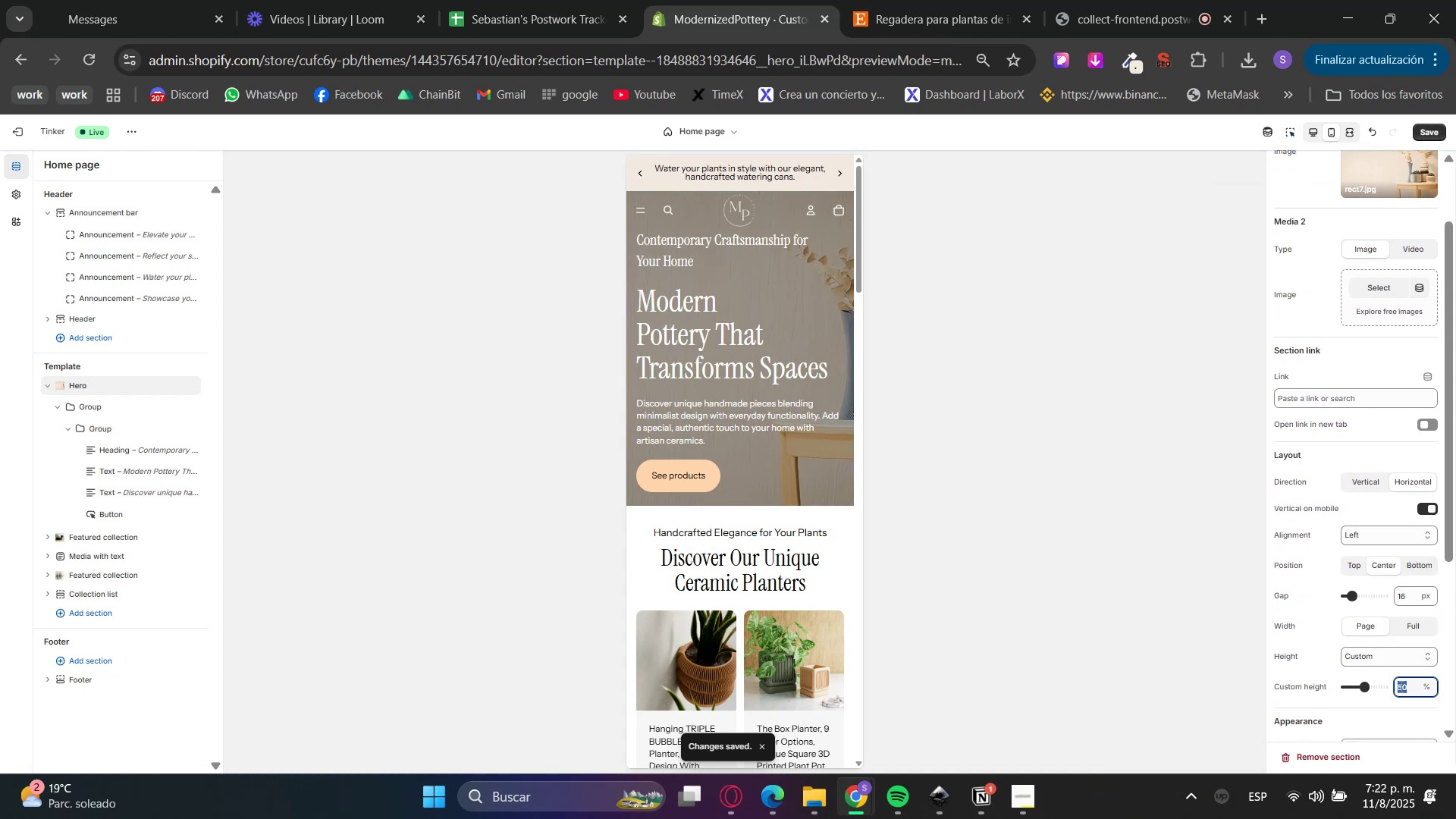 
key(Numpad8)
 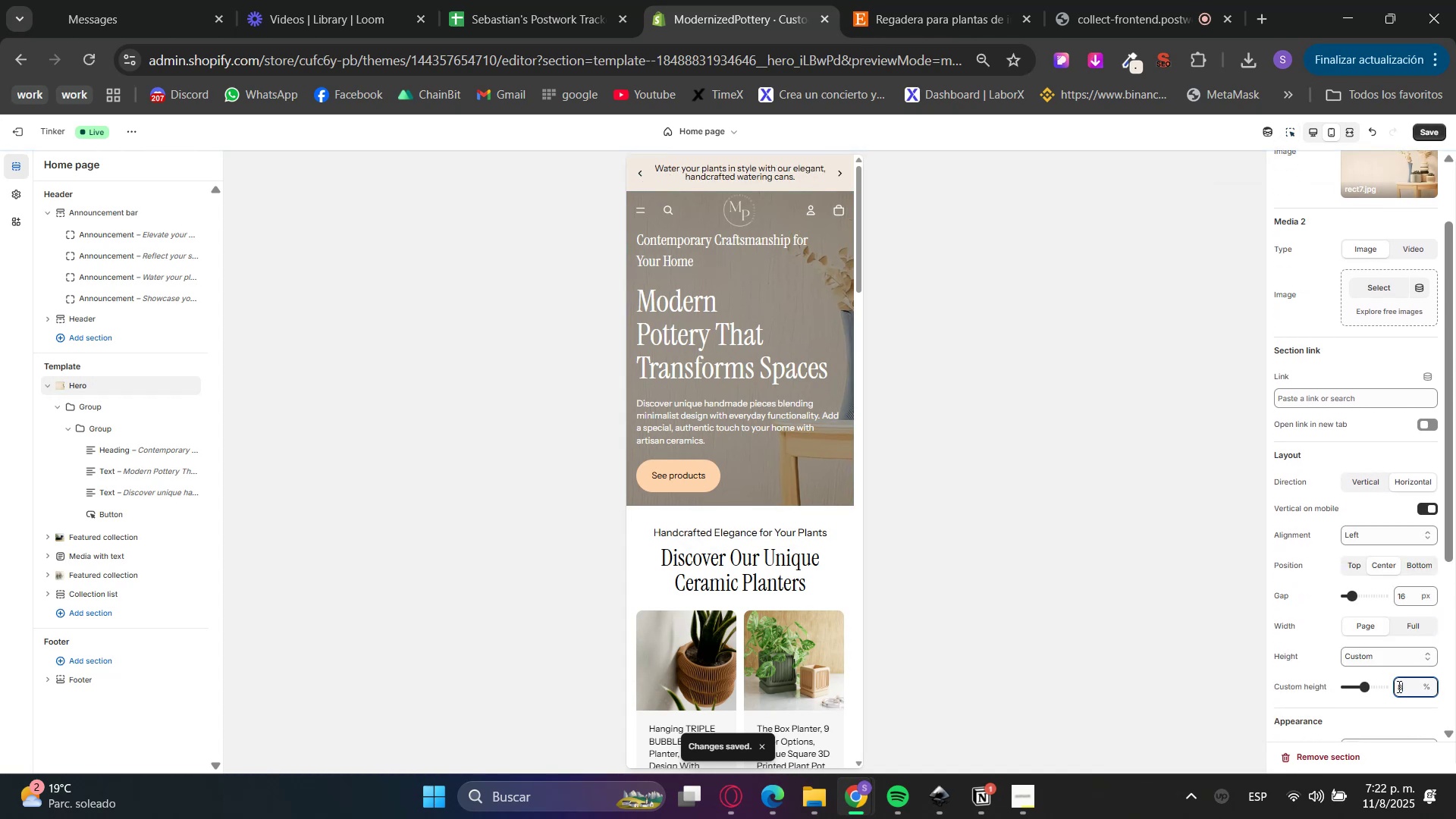 
key(Numpad5)
 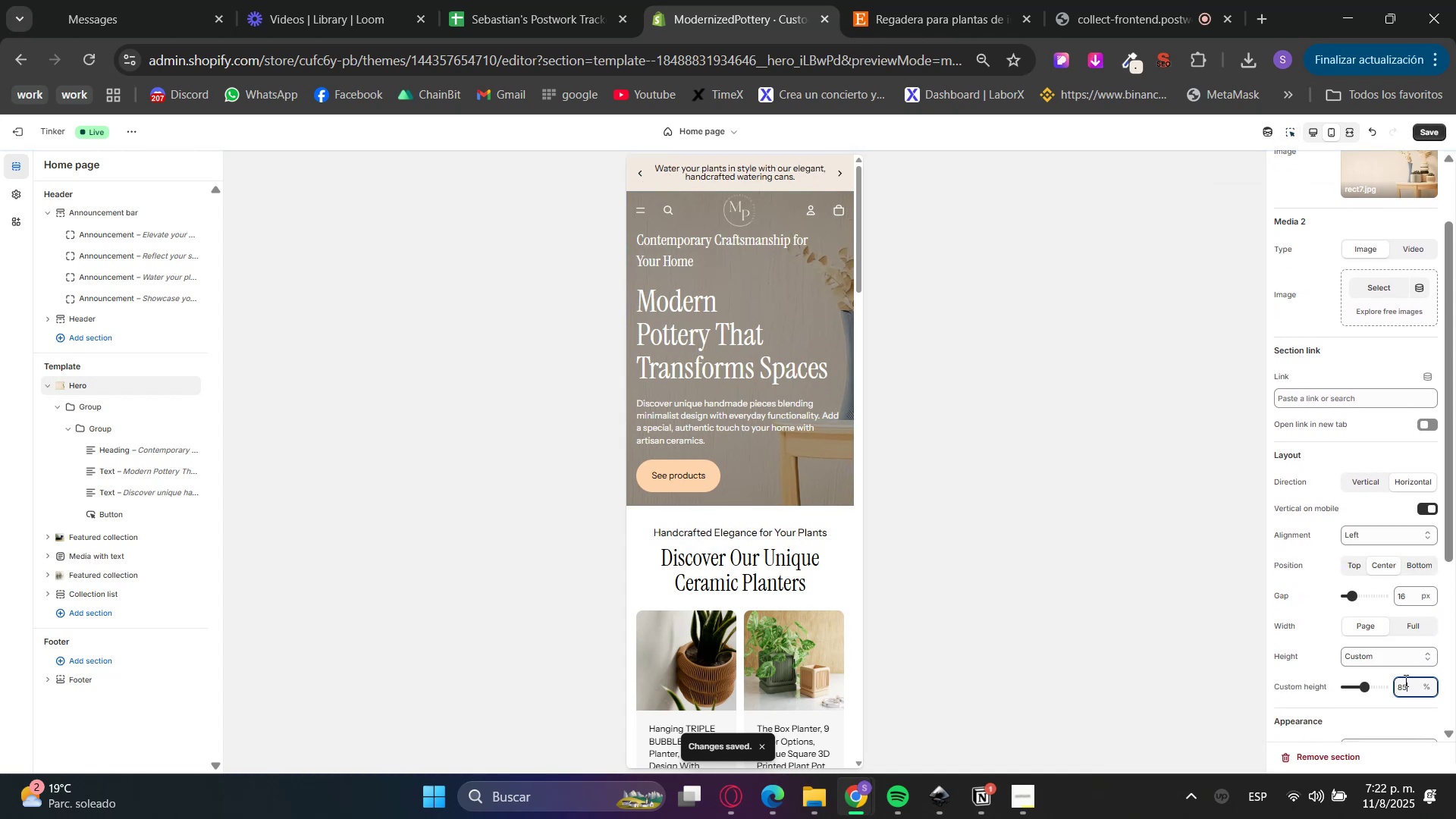 
double_click([1410, 676])
 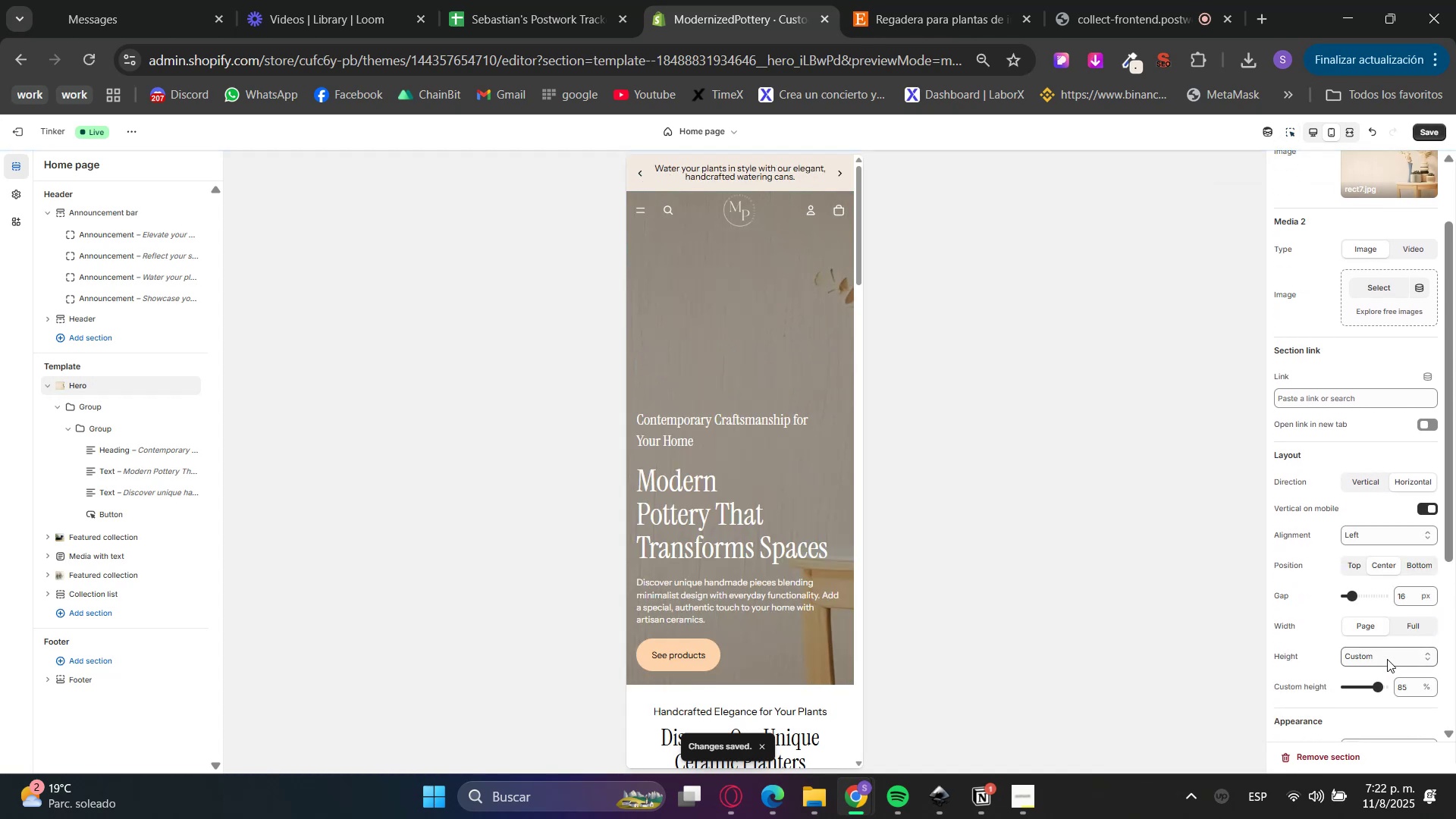 
double_click([1398, 689])
 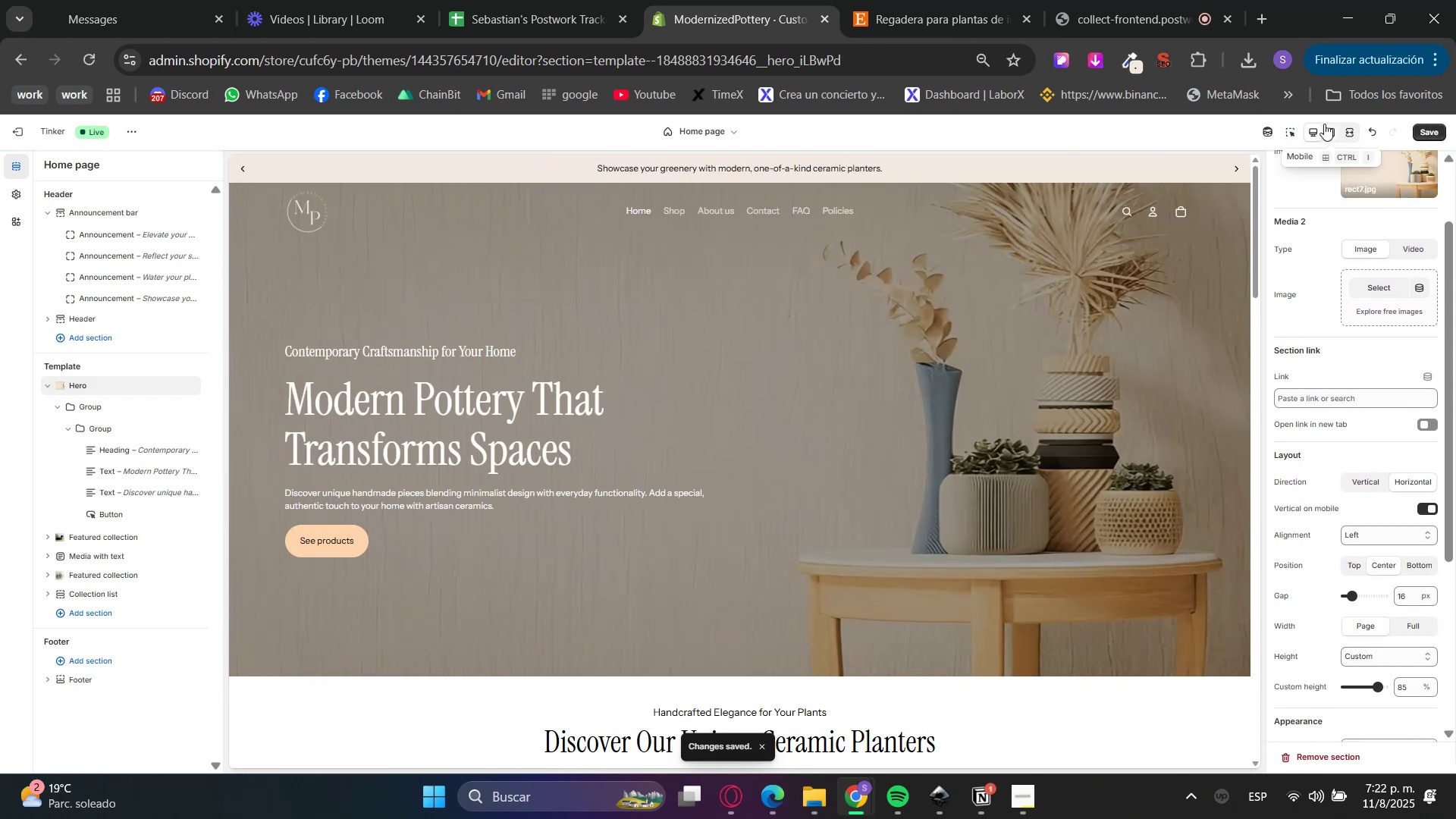 
double_click([1332, 133])
 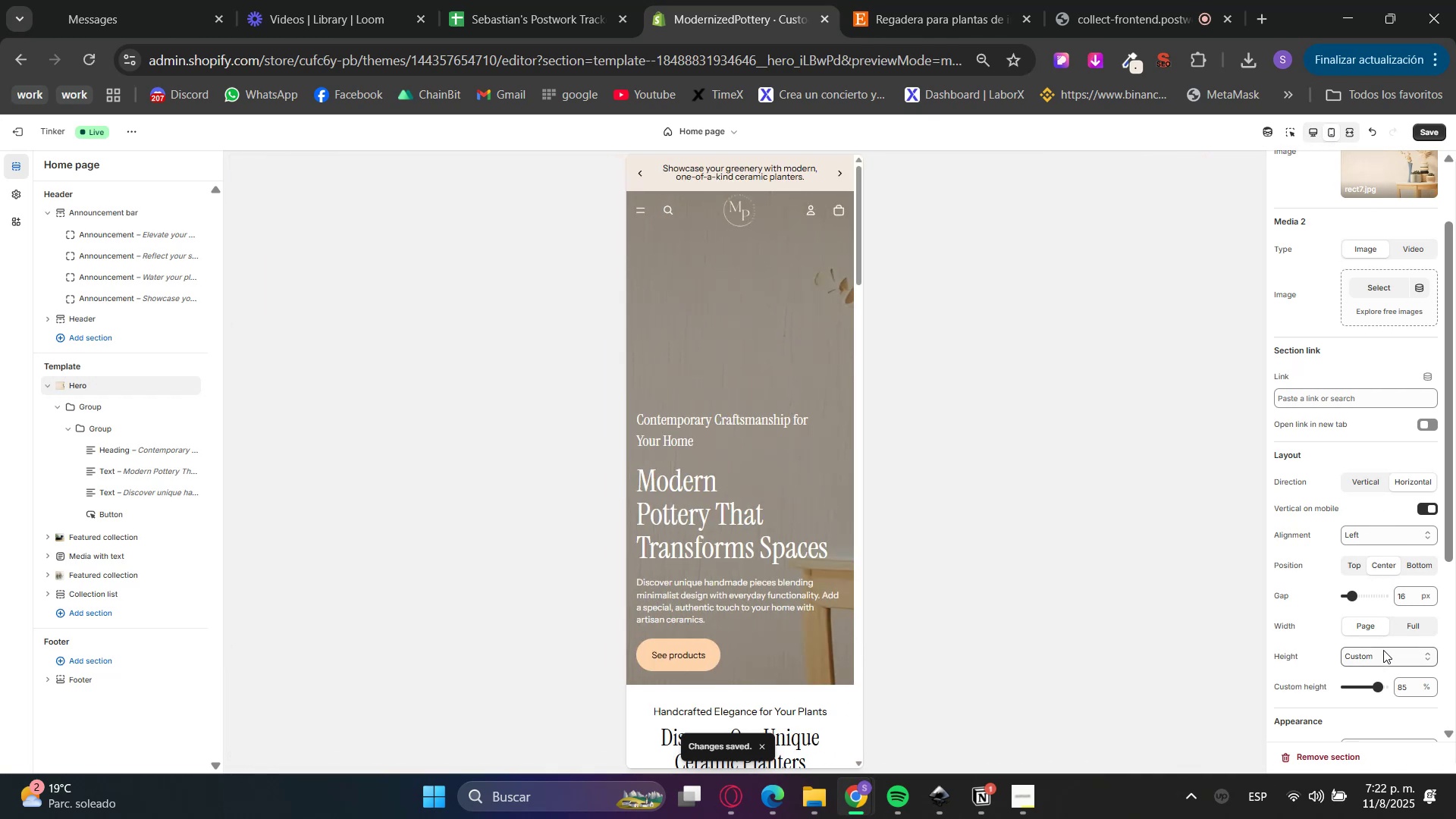 
left_click([1370, 488])
 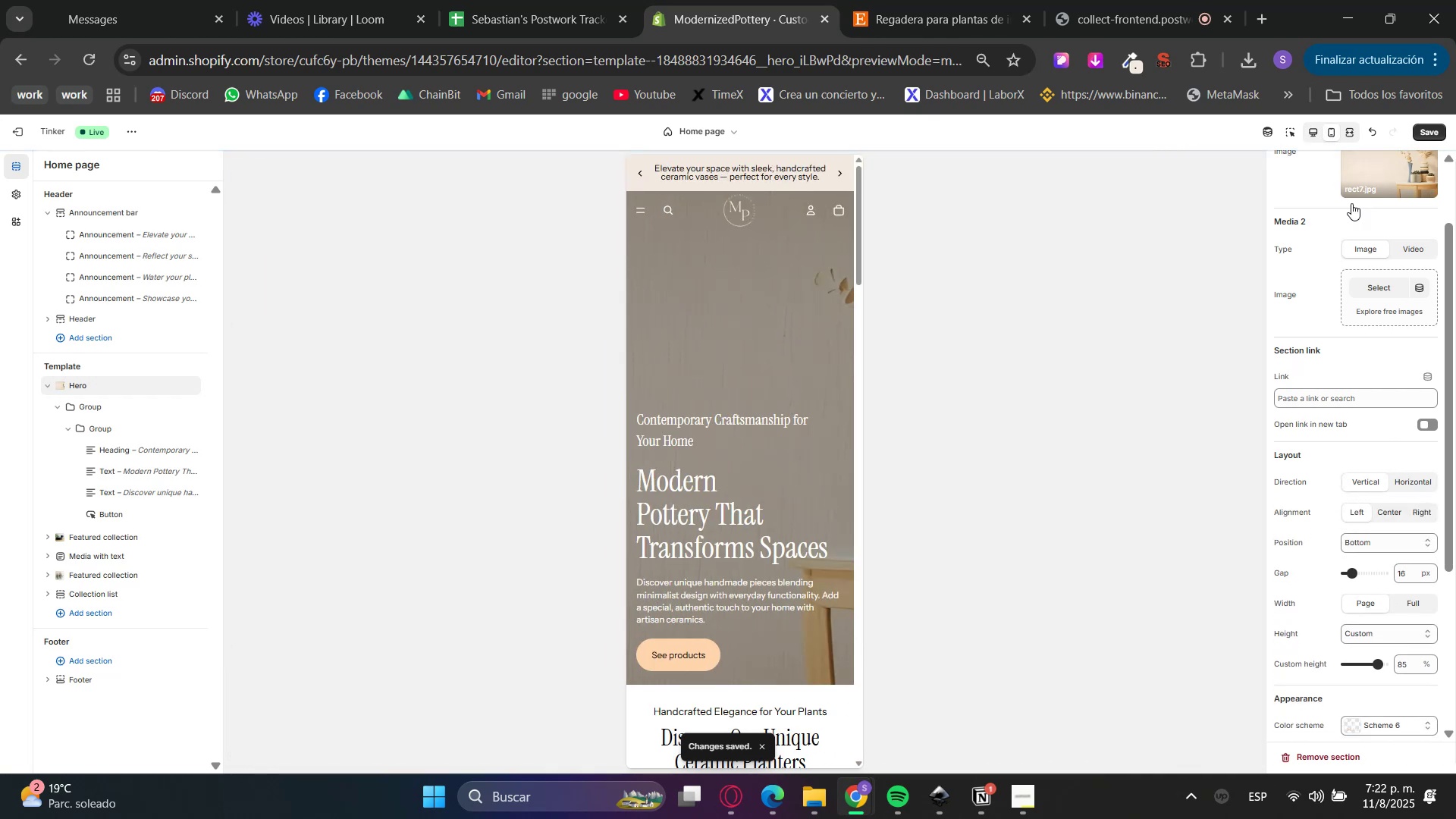 
left_click([1316, 137])
 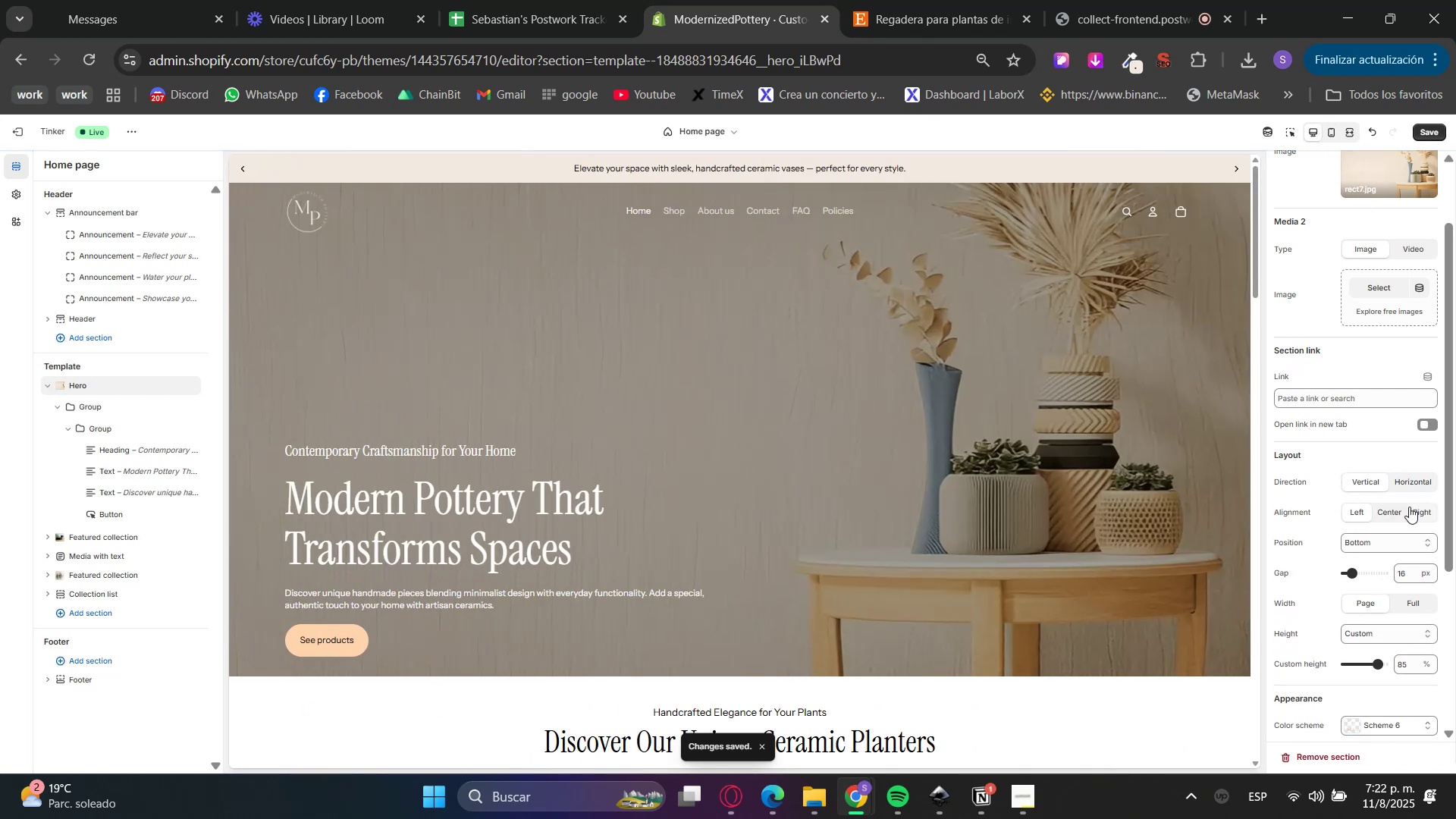 
left_click([1395, 513])
 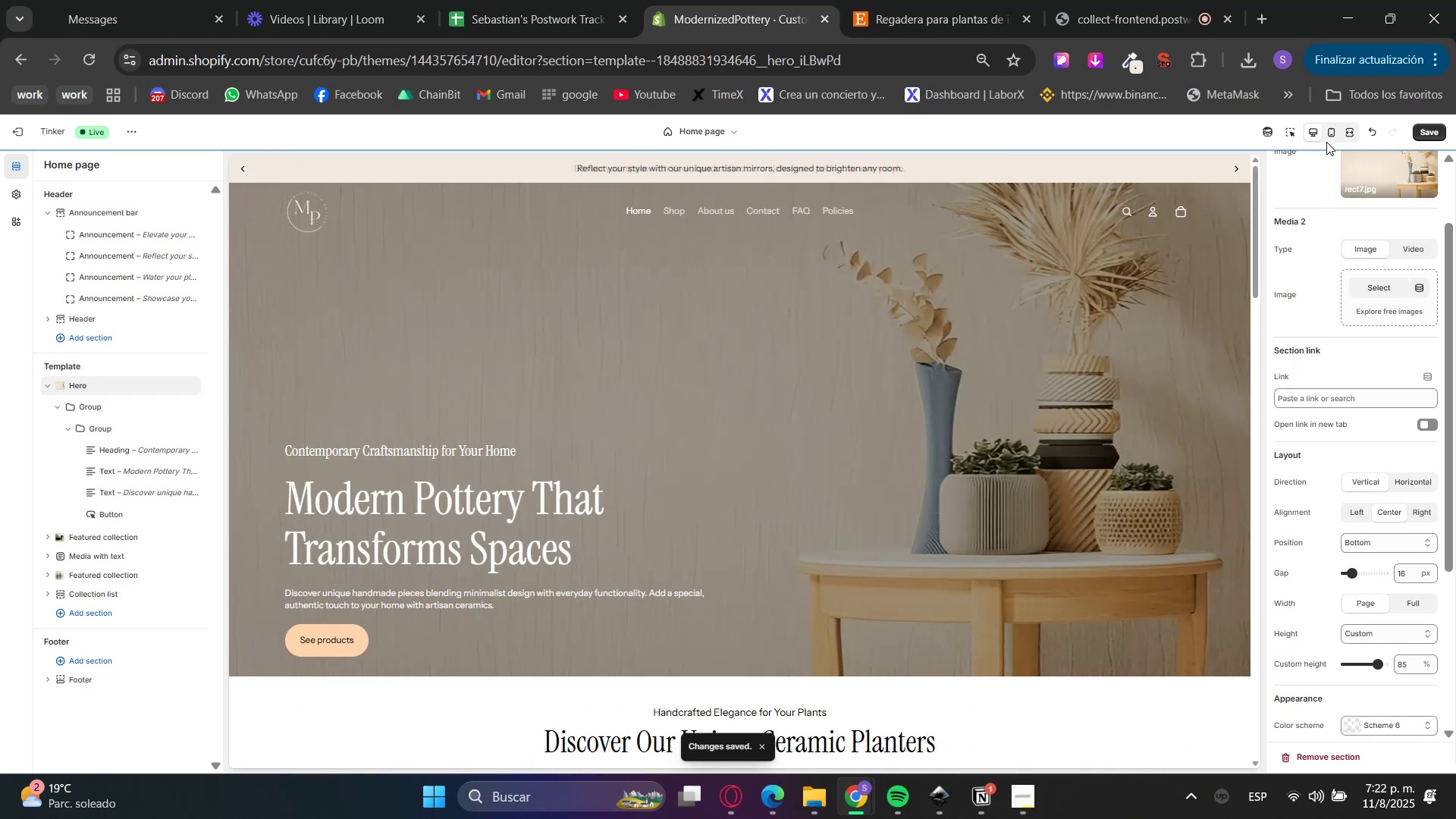 
double_click([1329, 131])
 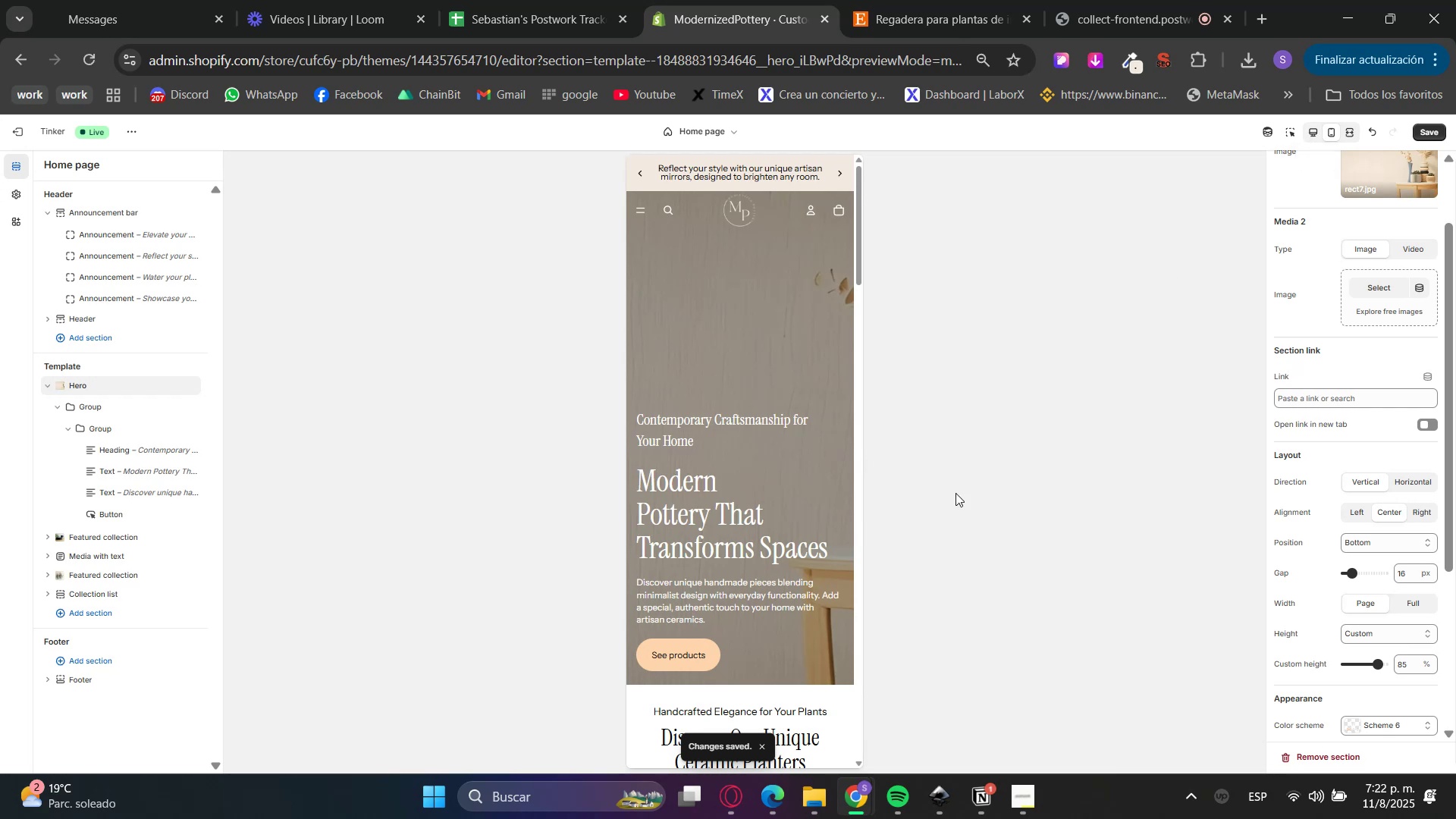 
scroll: coordinate [1366, 488], scroll_direction: up, amount: 1.0
 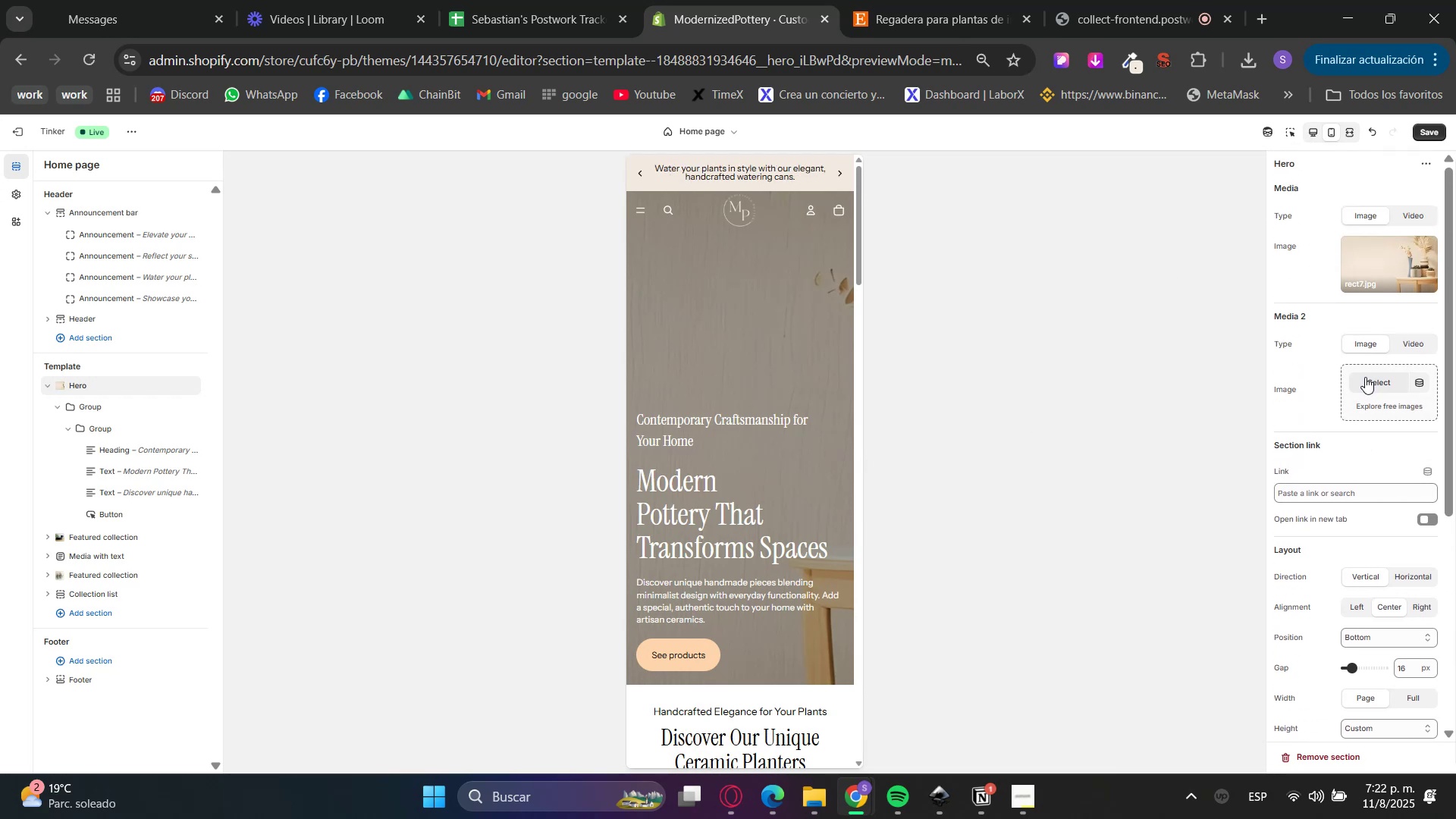 
left_click([1423, 570])
 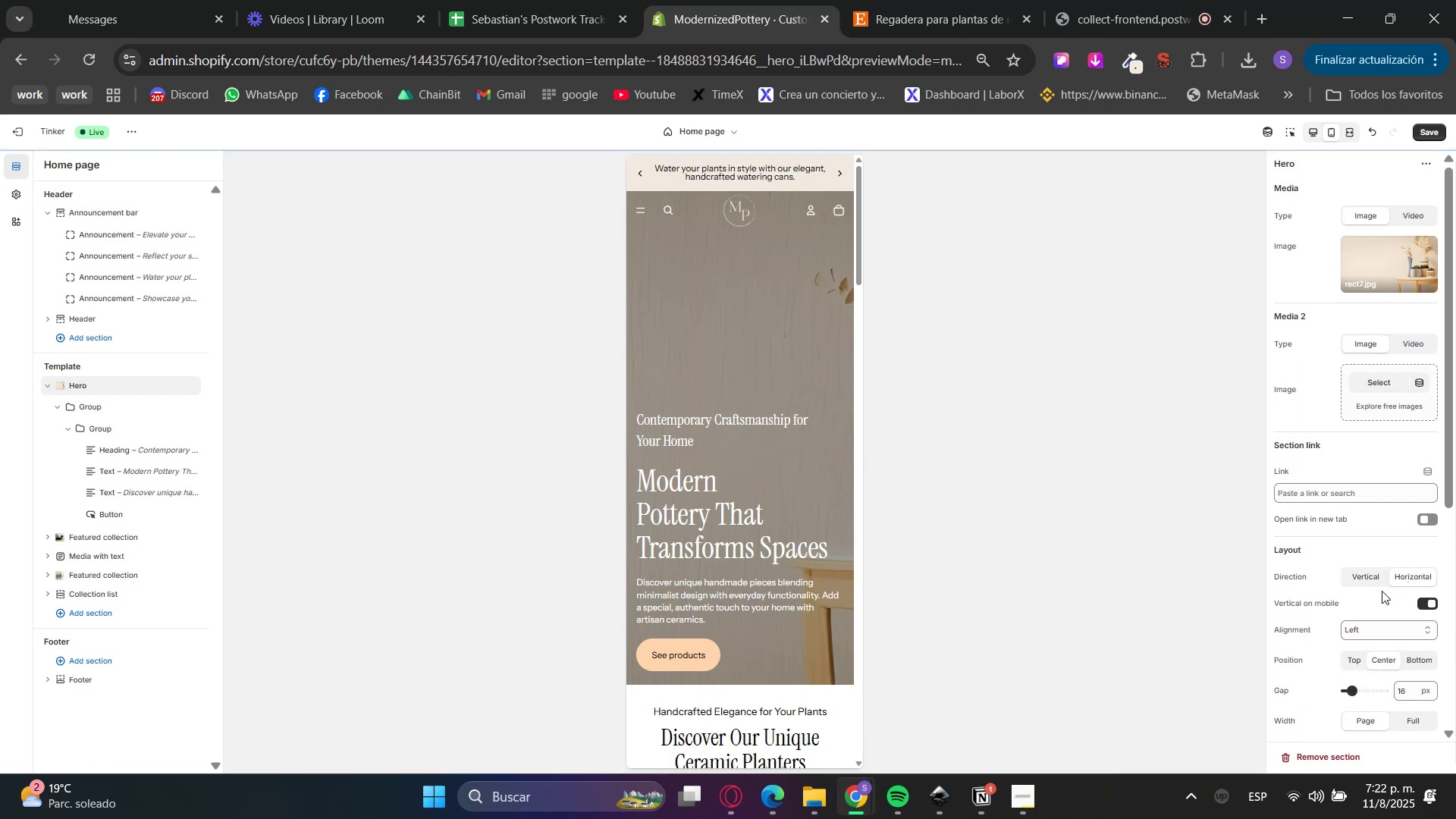 
left_click([1375, 632])
 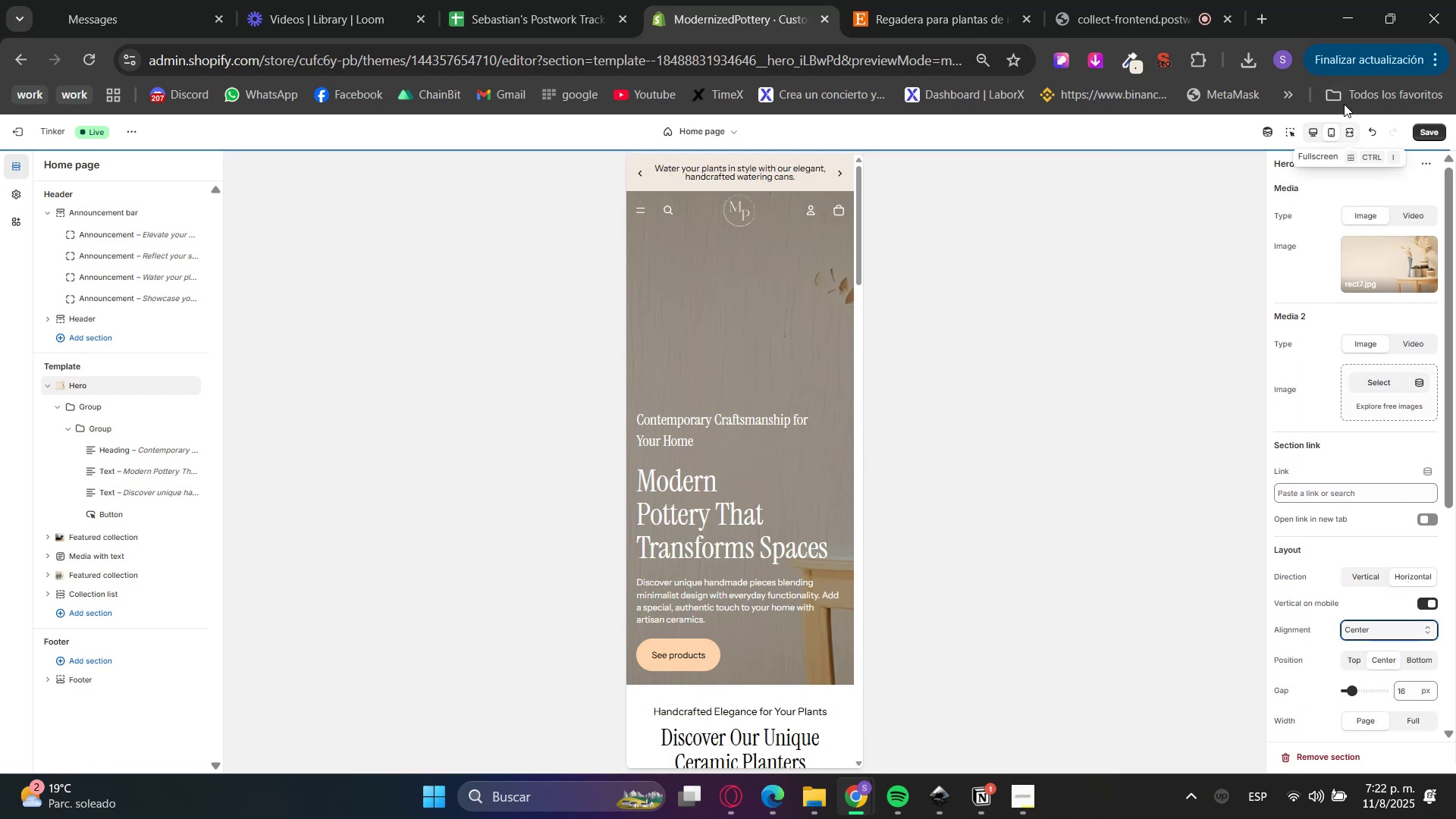 
left_click([1315, 137])
 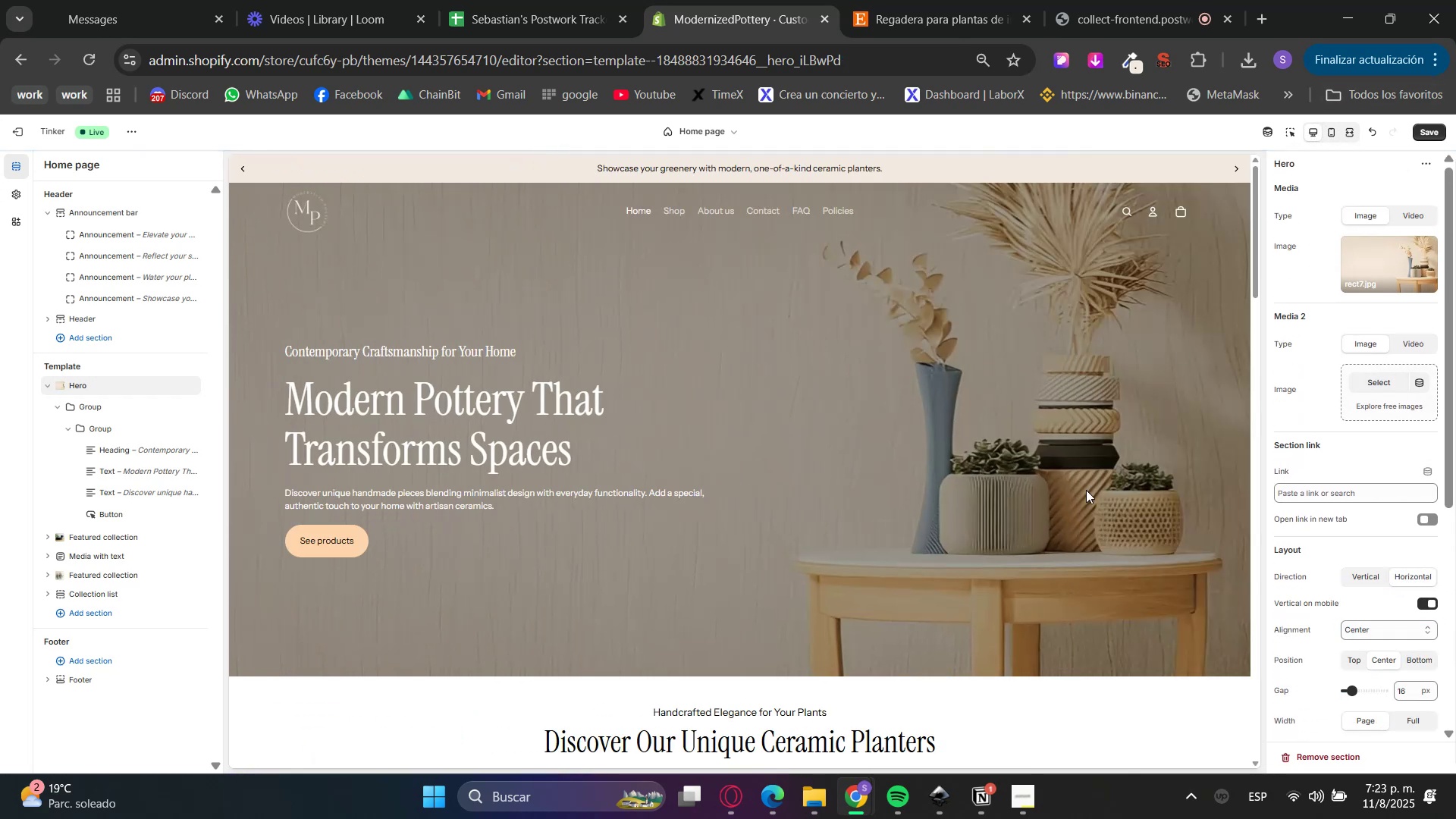 
left_click([1370, 630])
 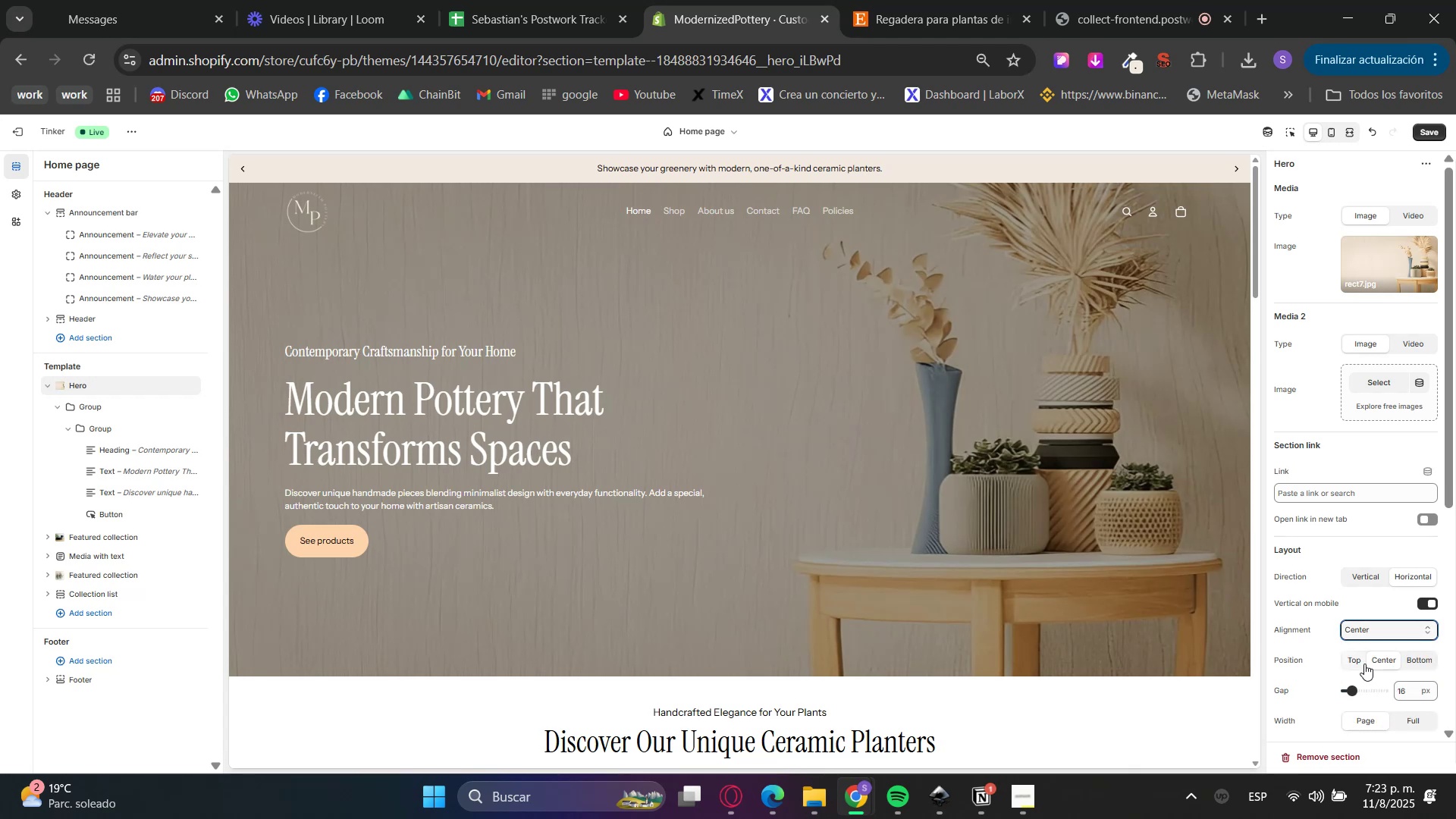 
triple_click([1365, 630])
 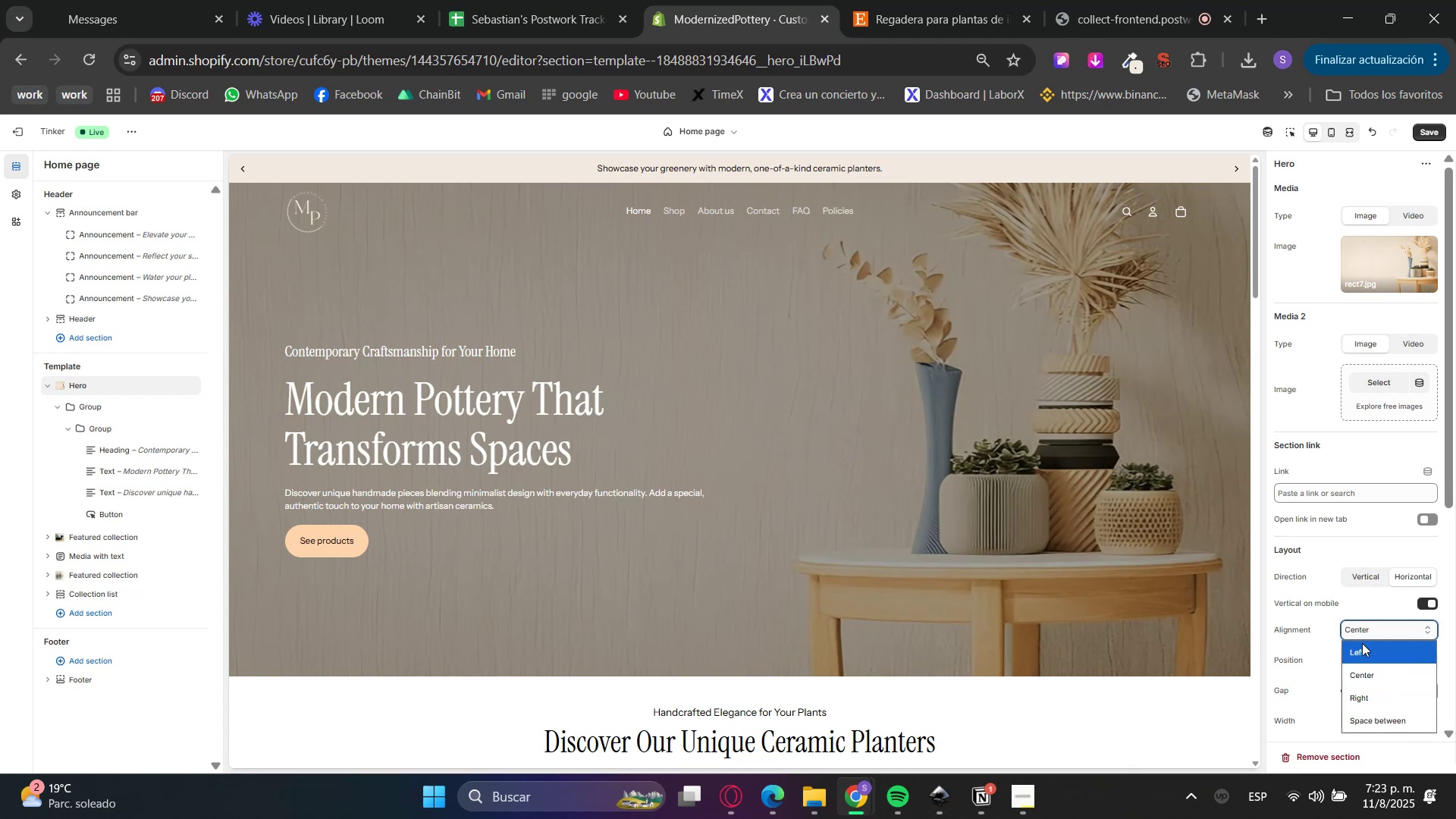 
left_click_drag(start_coordinate=[1360, 655], to_coordinate=[1357, 648])
 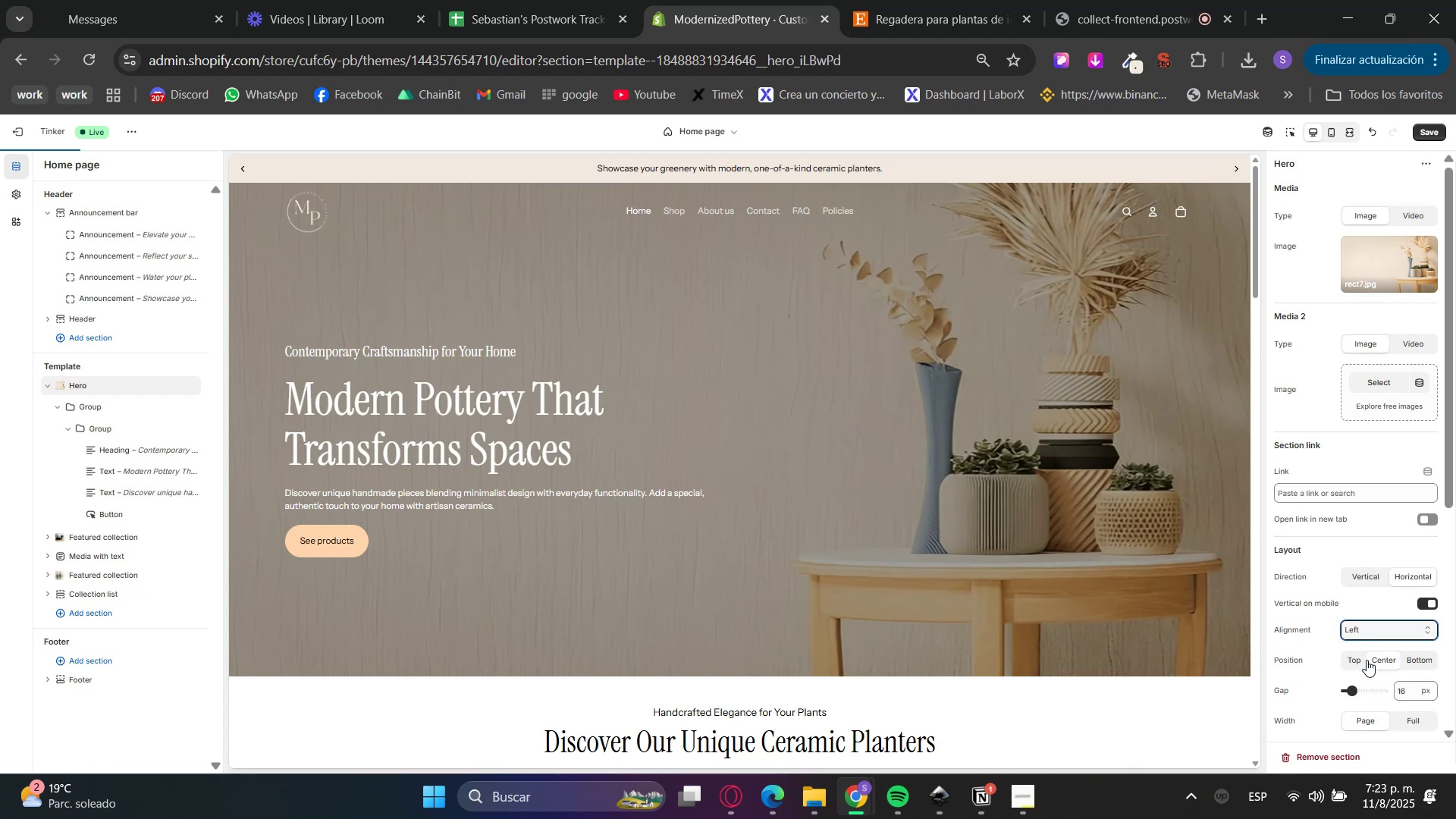 
left_click([1357, 660])
 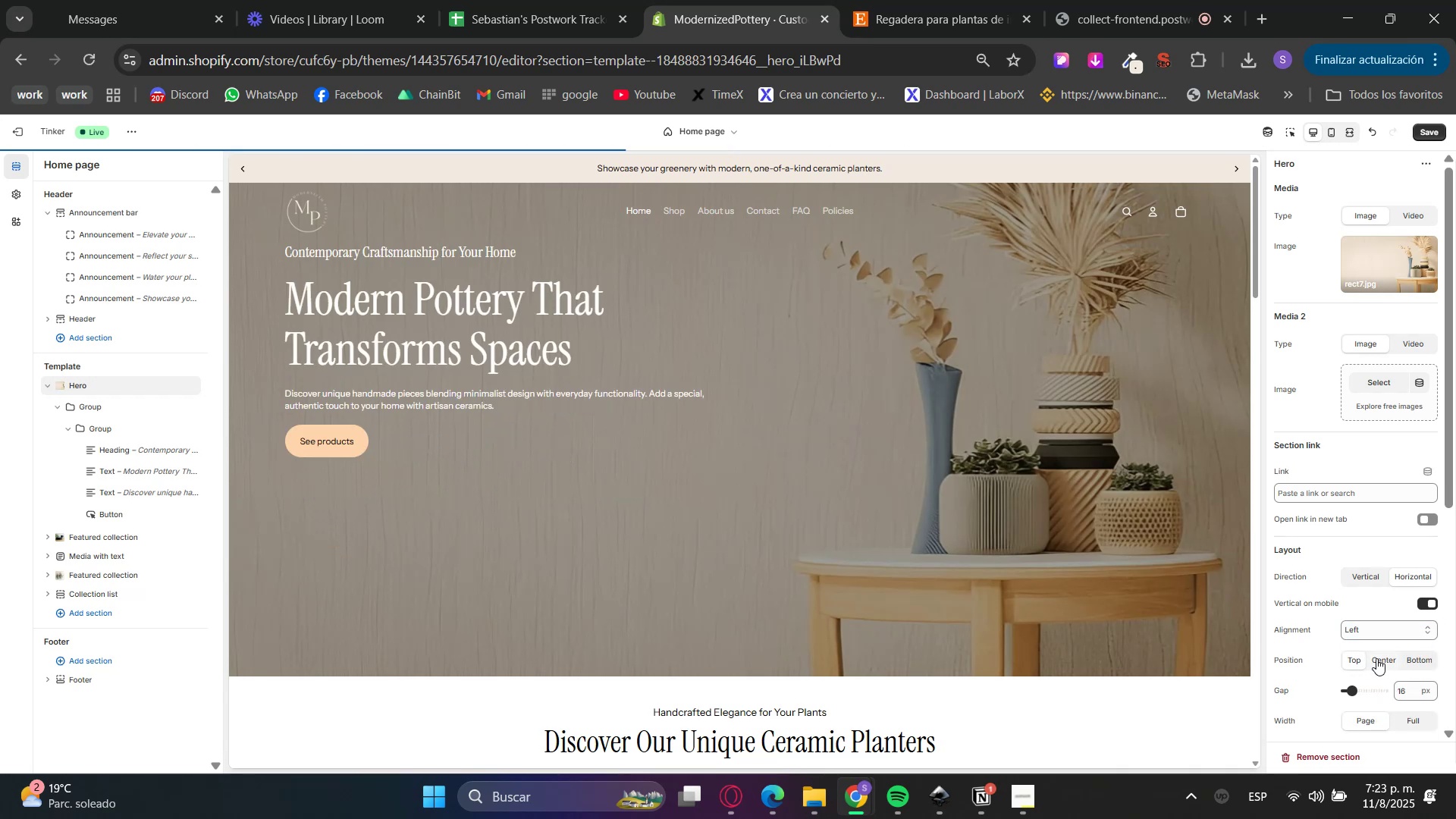 
left_click([1377, 659])
 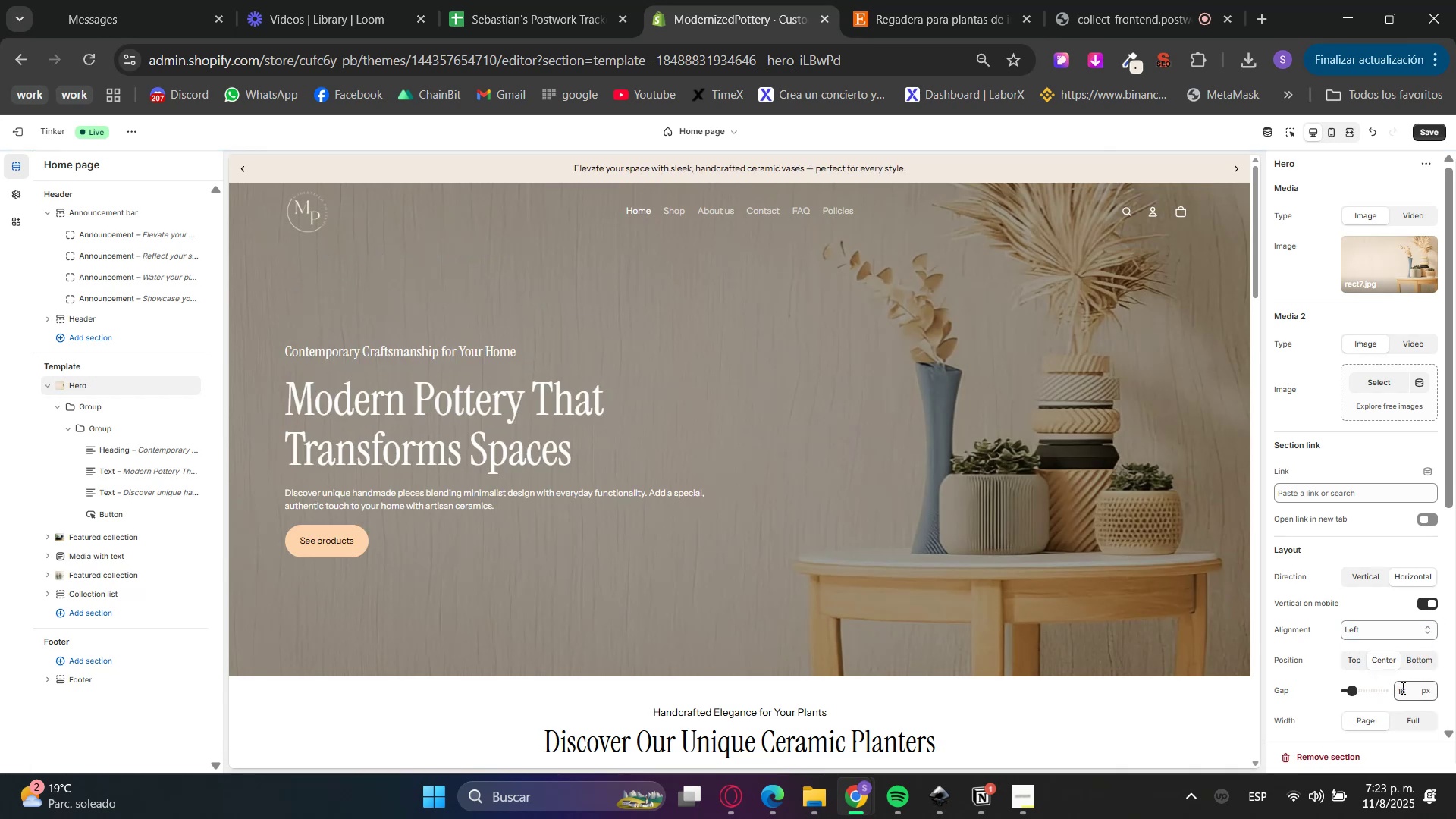 
scroll: coordinate [1399, 680], scroll_direction: down, amount: 2.0
 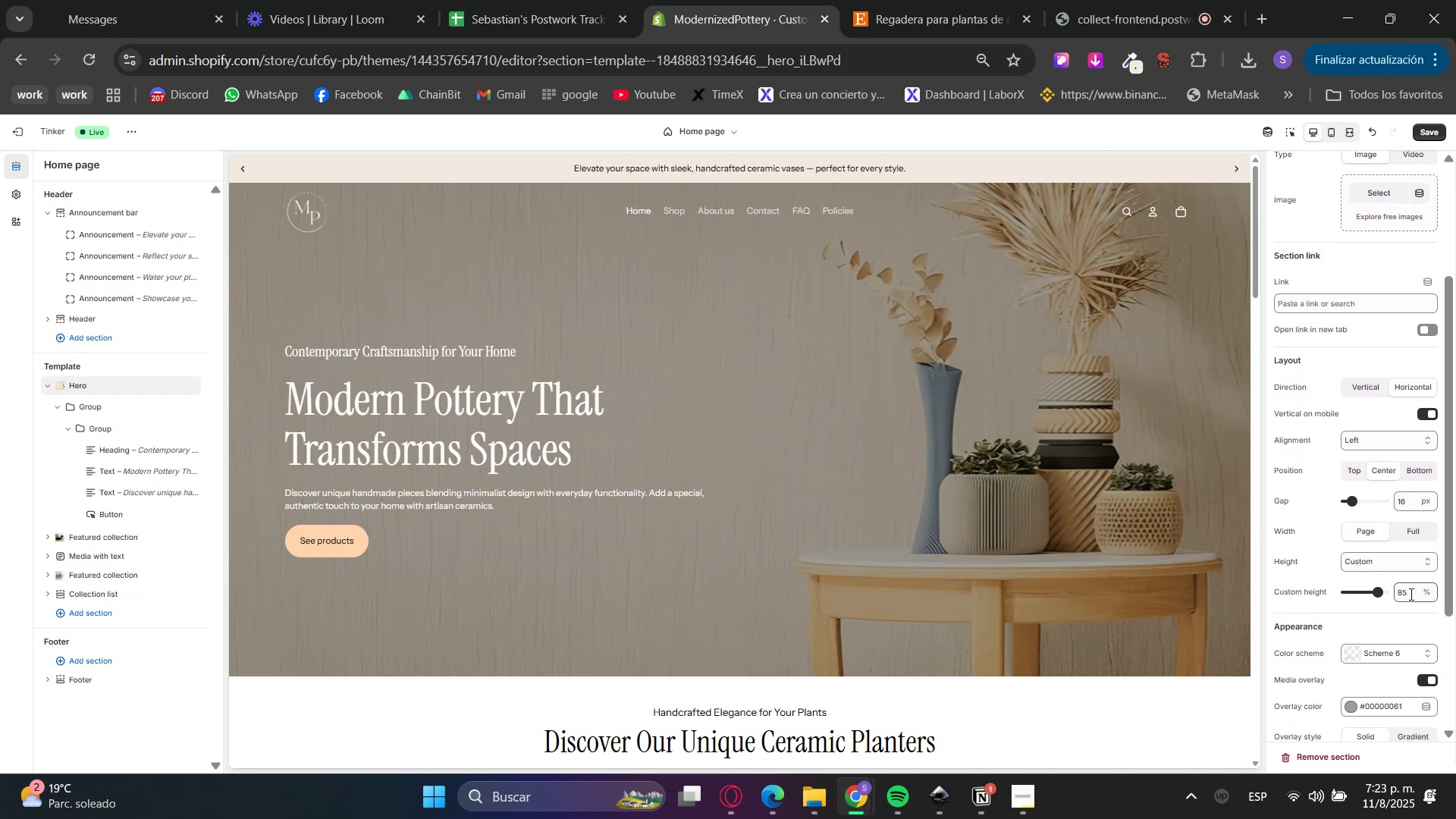 
double_click([1401, 596])
 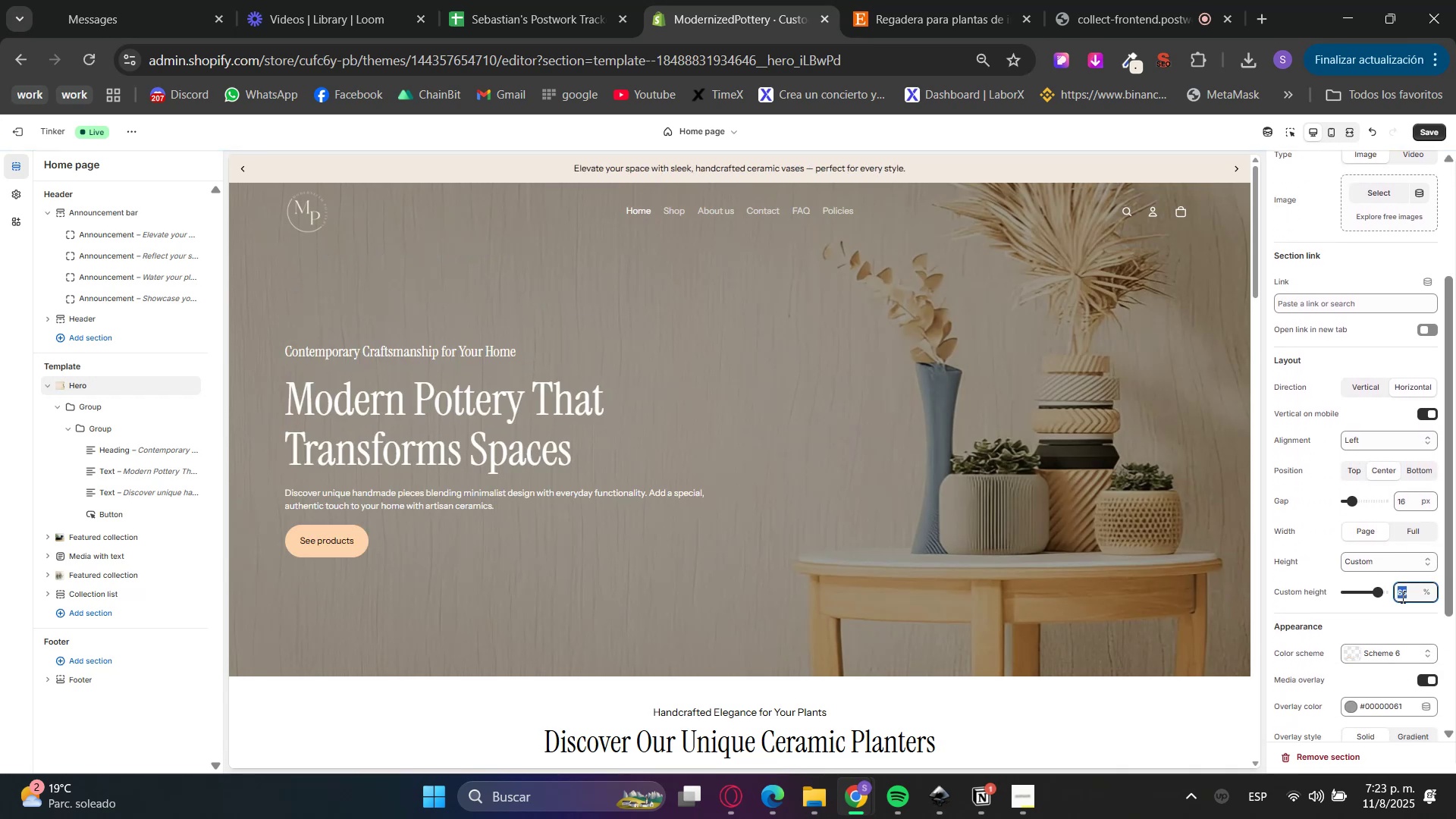 
key(Numpad8)
 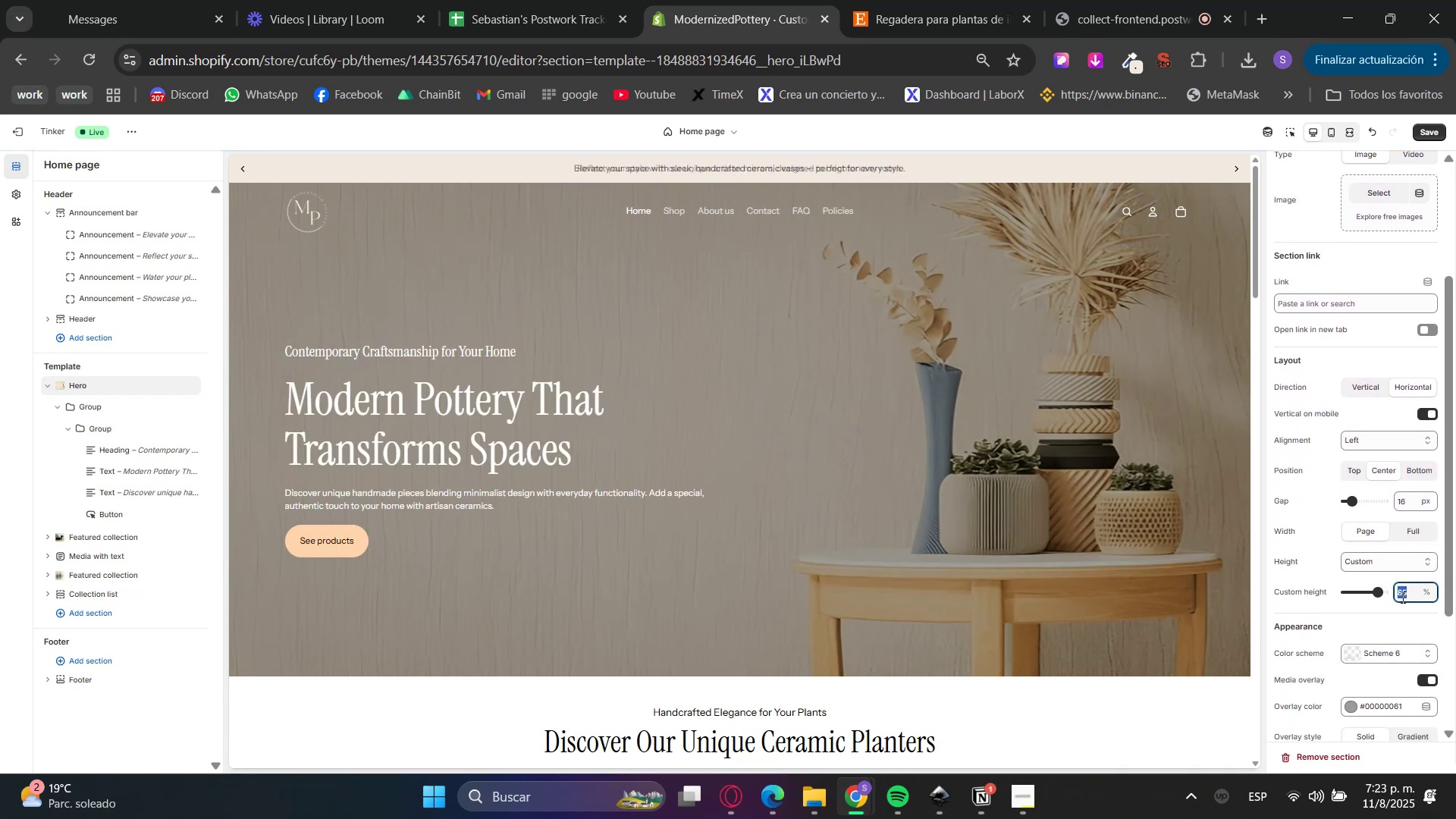 
key(Numpad0)
 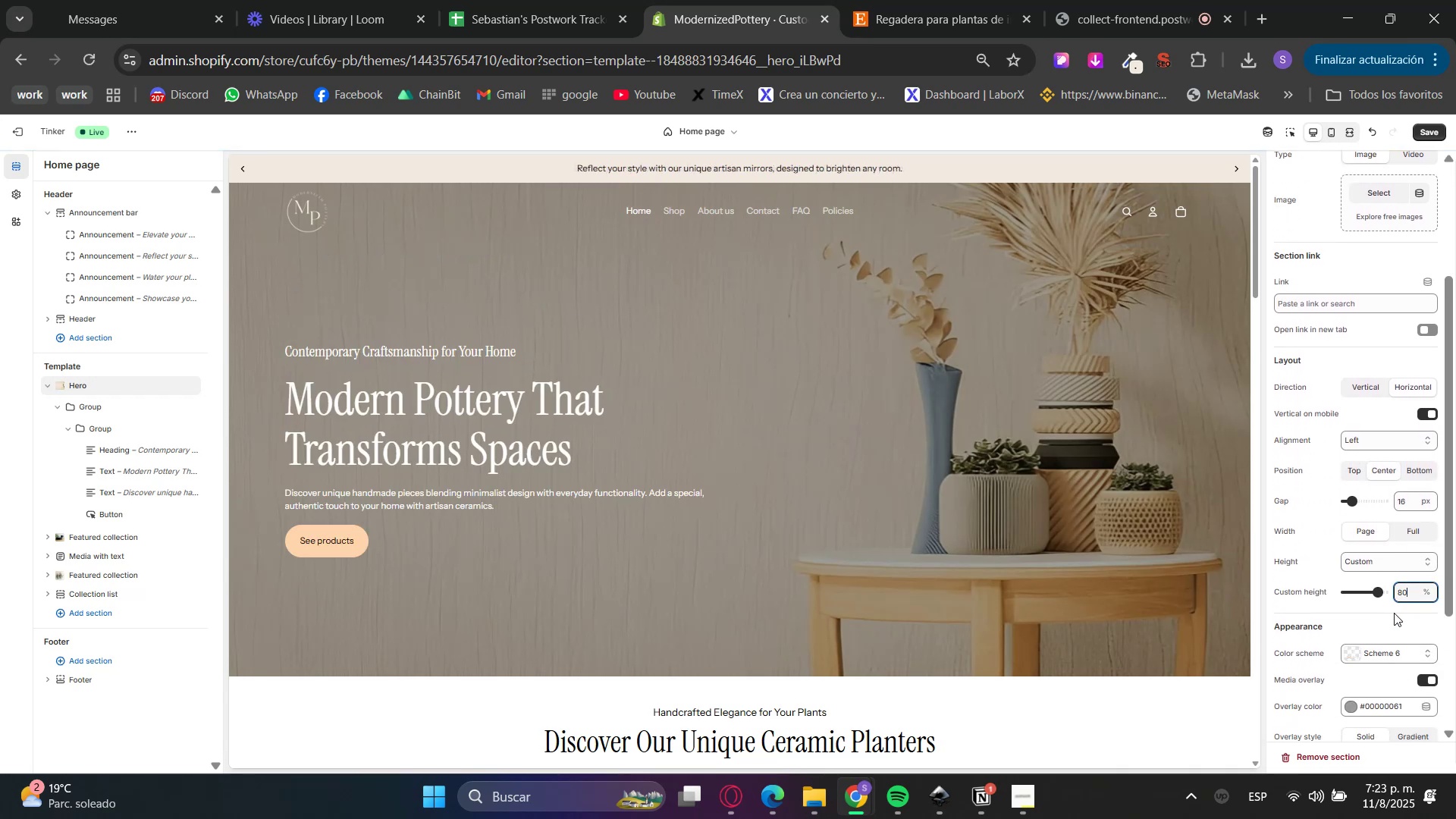 
left_click([1392, 617])
 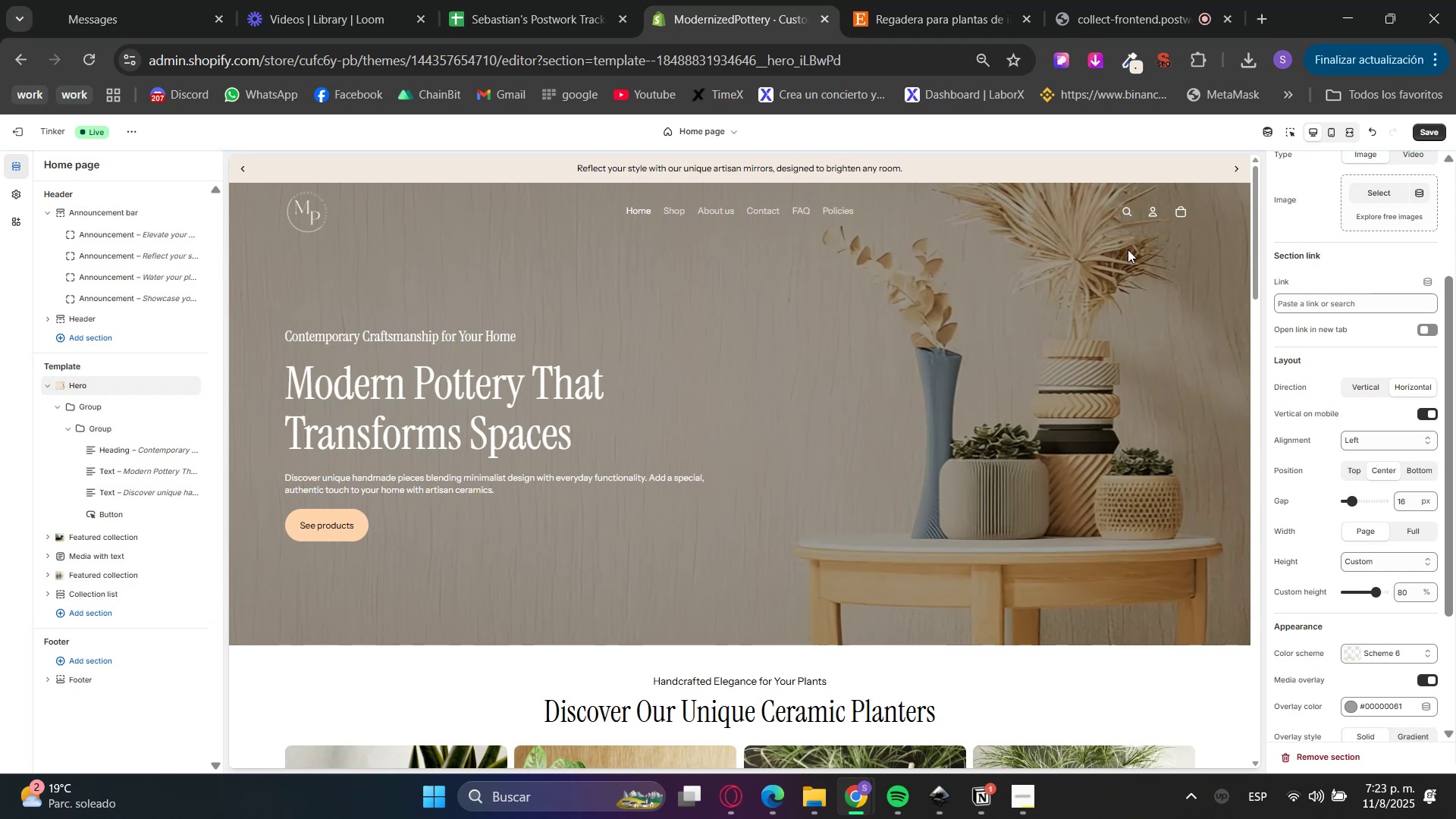 
left_click([1429, 133])
 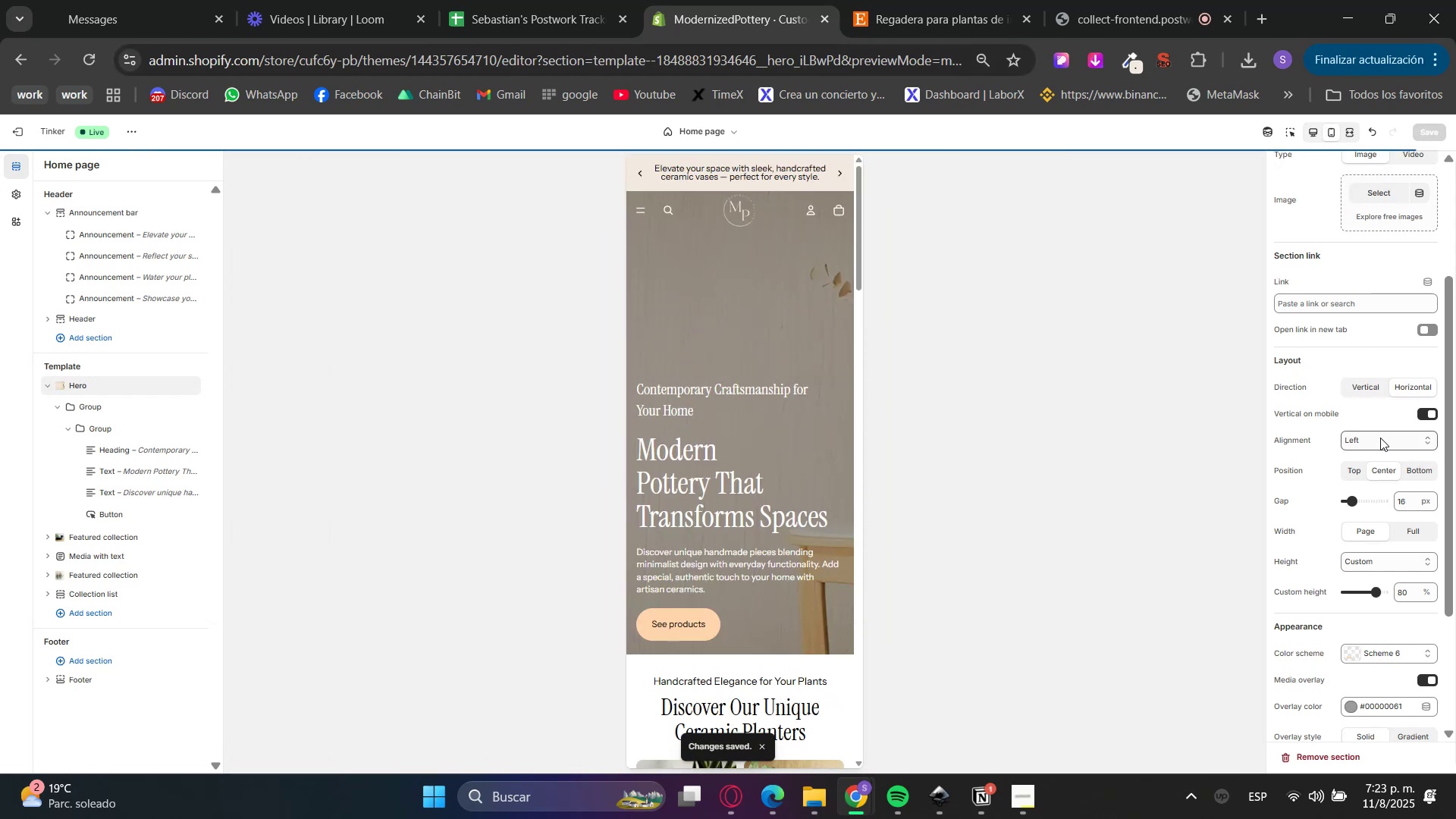 
wait(6.31)
 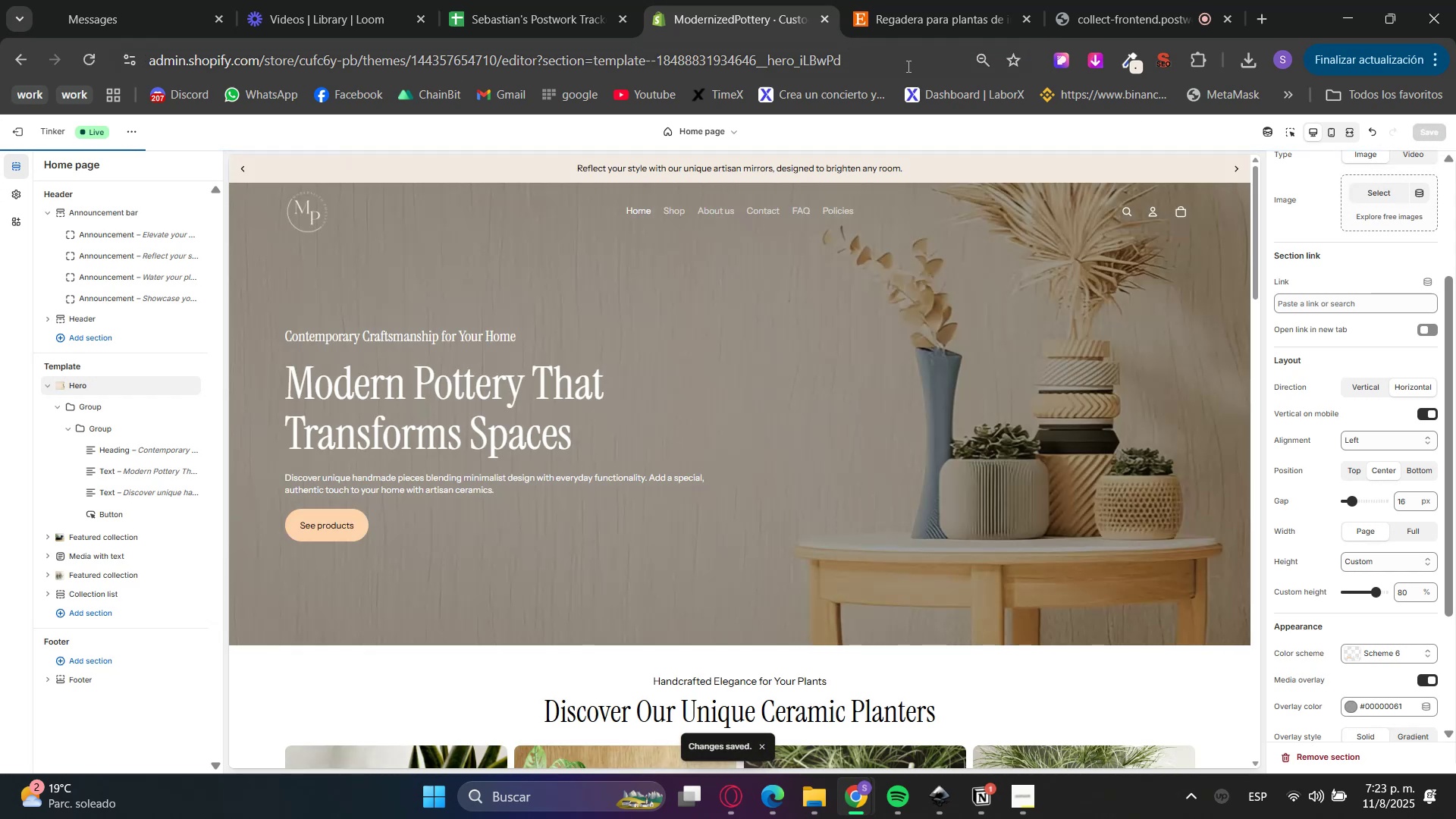 
left_click([1357, 469])
 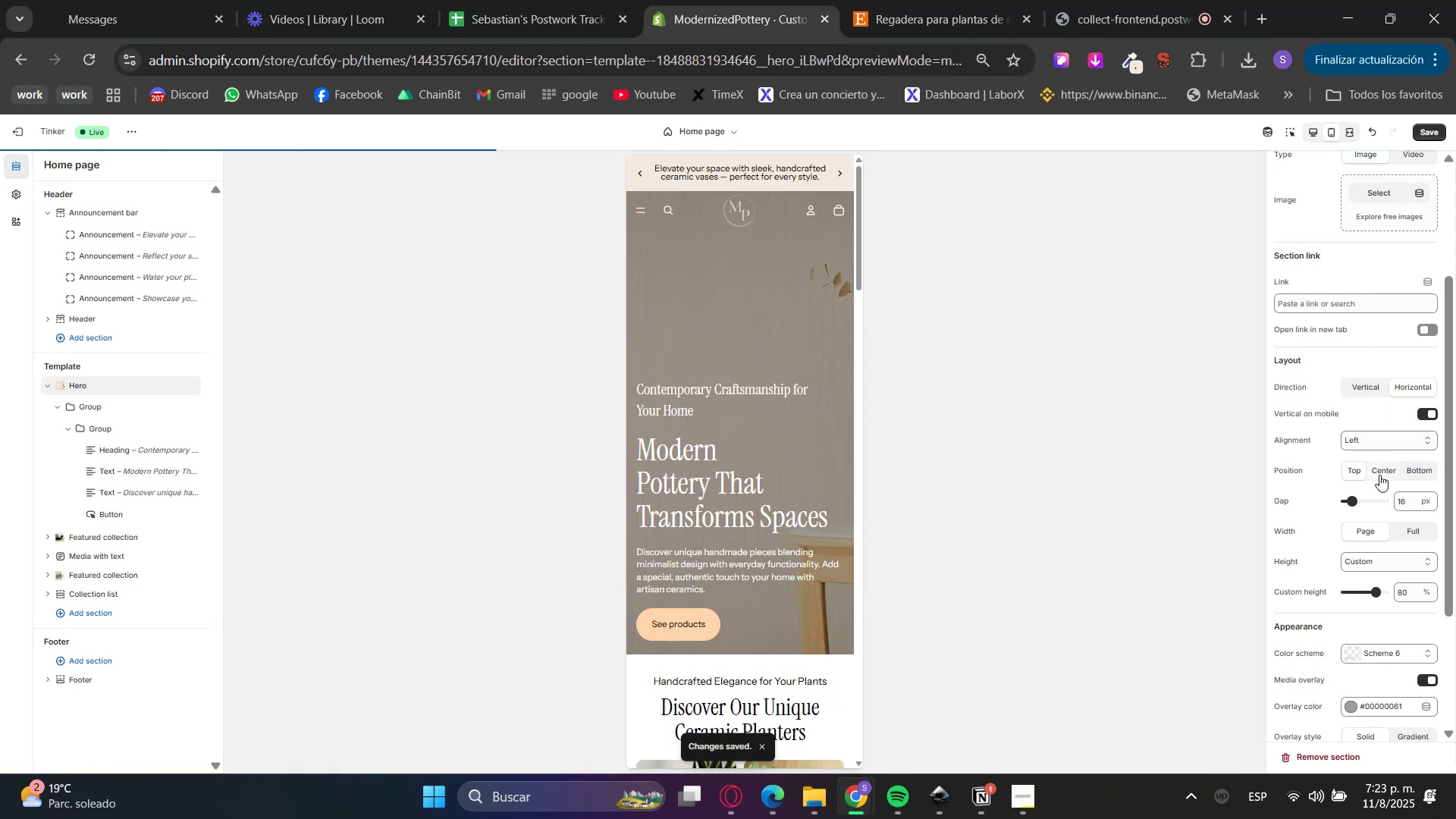 
left_click([1380, 475])
 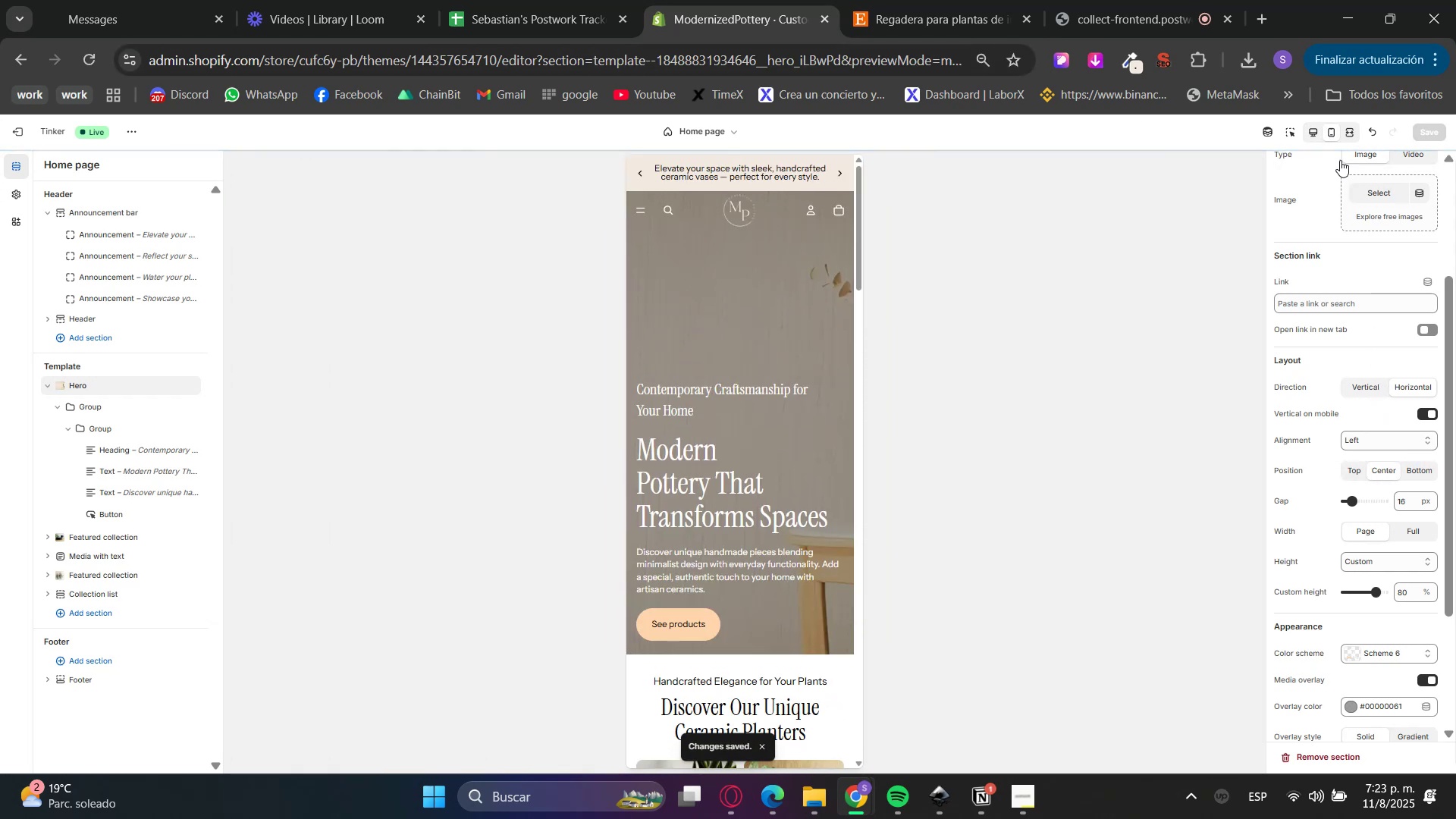 
left_click([1316, 140])
 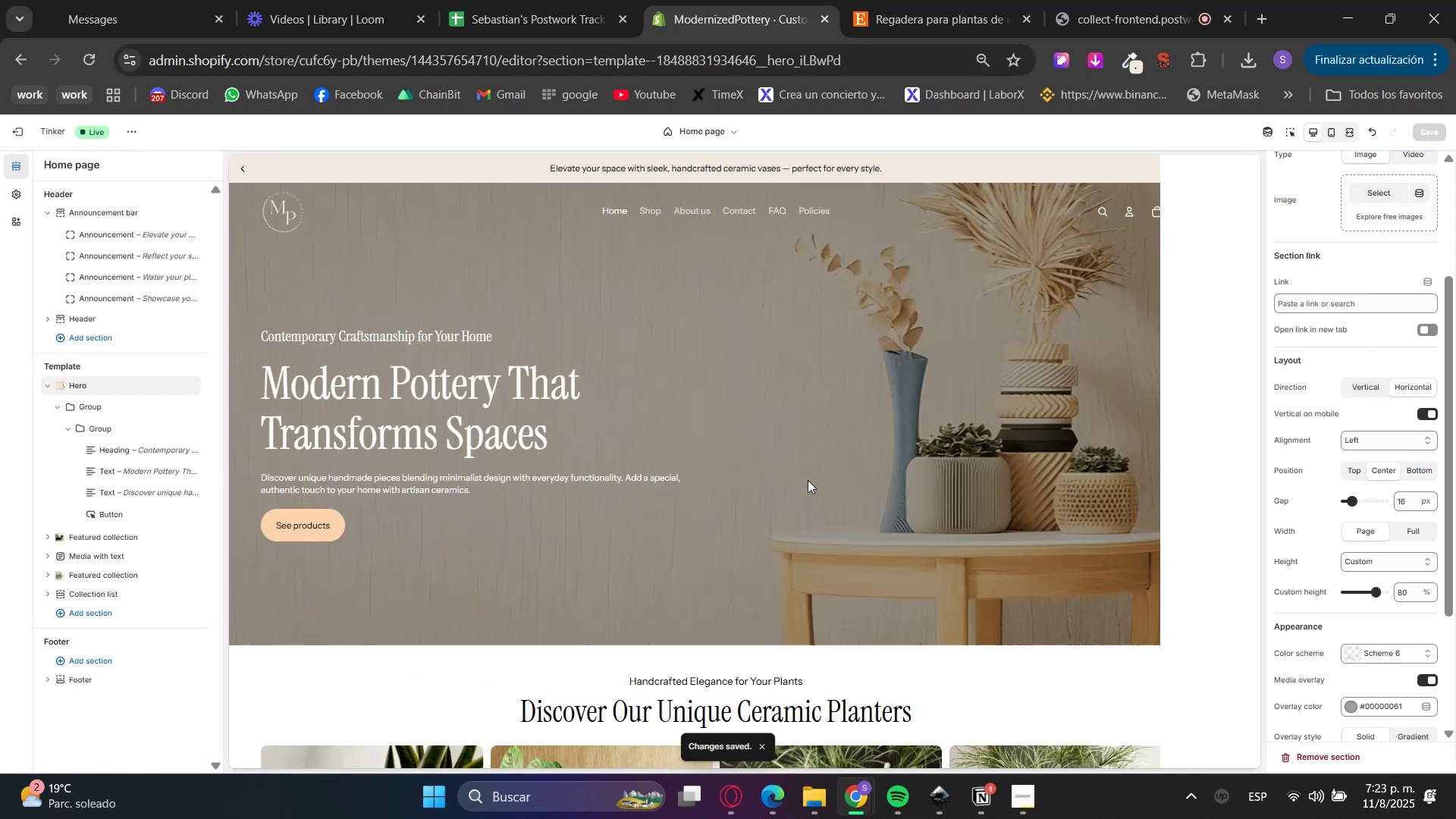 
scroll: coordinate [830, 504], scroll_direction: down, amount: 16.0
 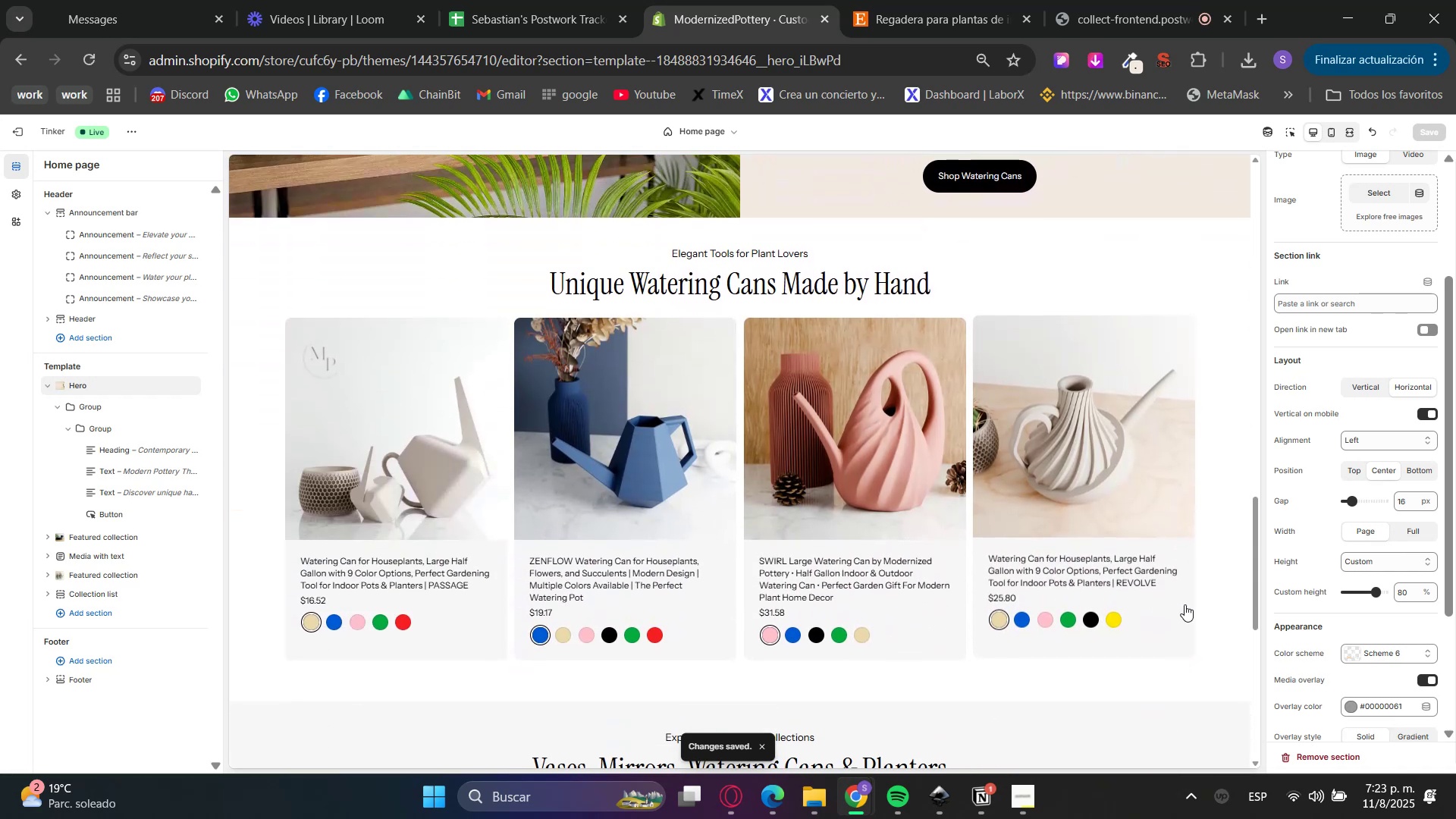 
double_click([1292, 131])
 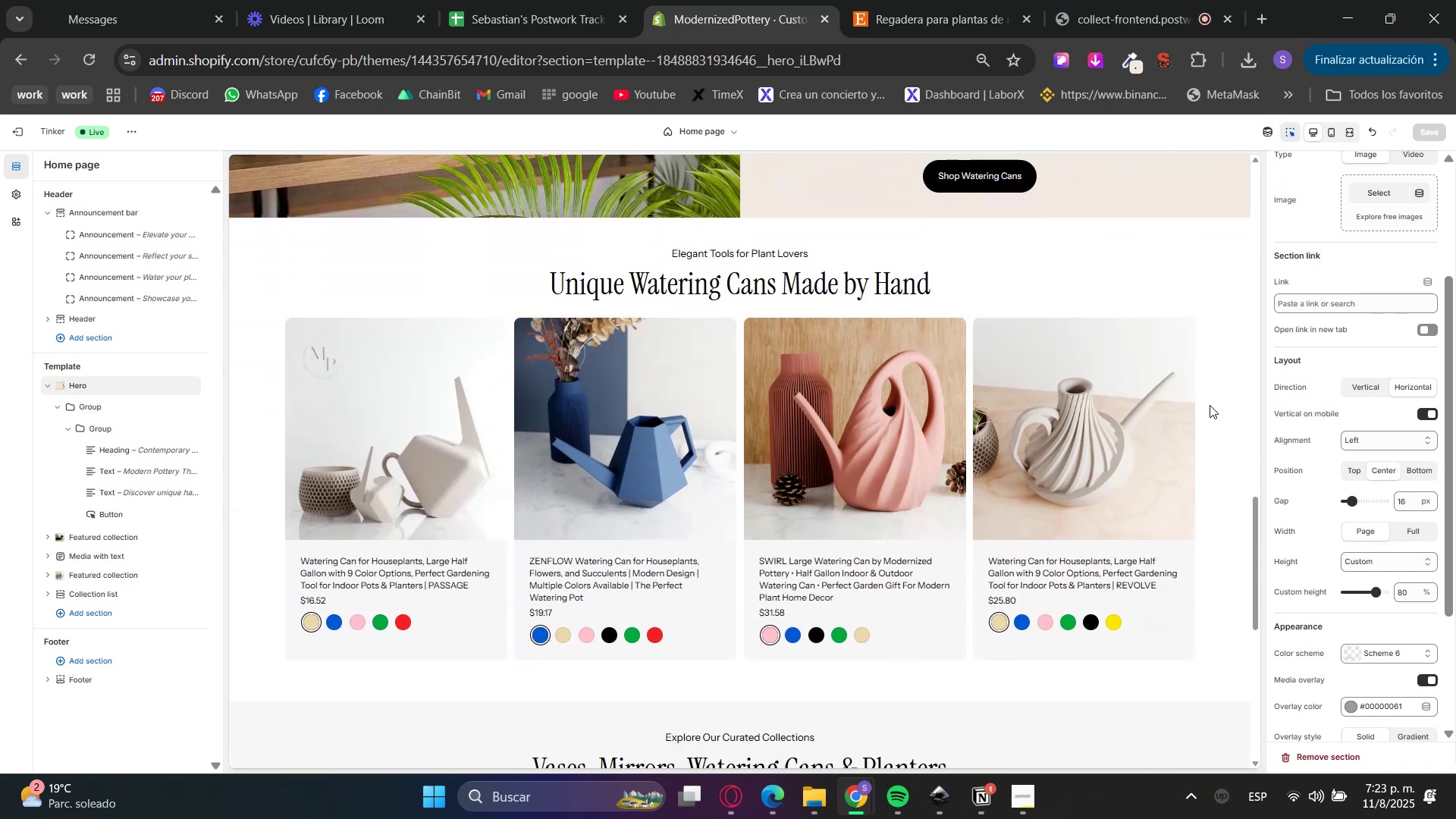 
triple_click([1210, 413])
 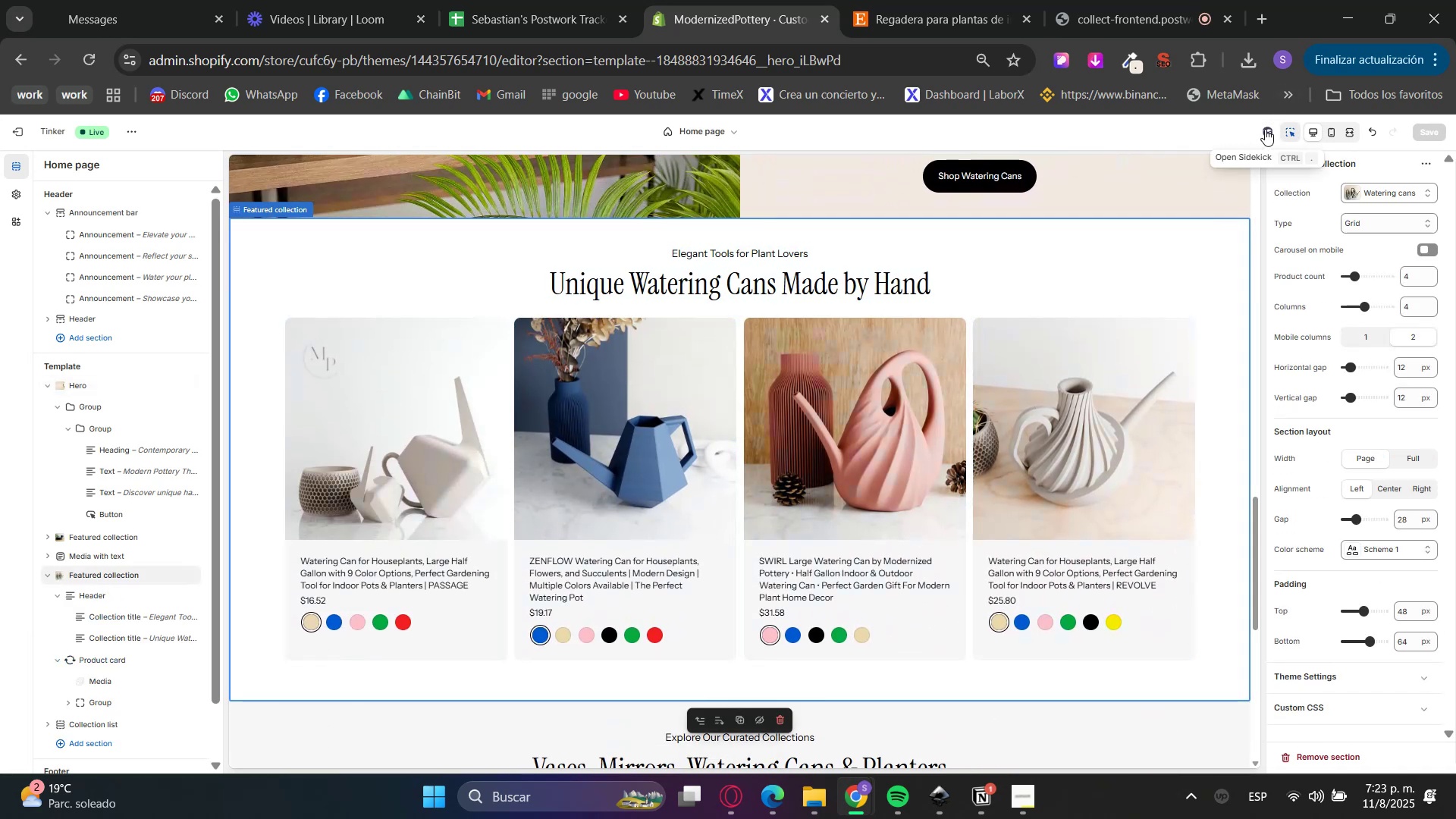 
left_click([1282, 135])
 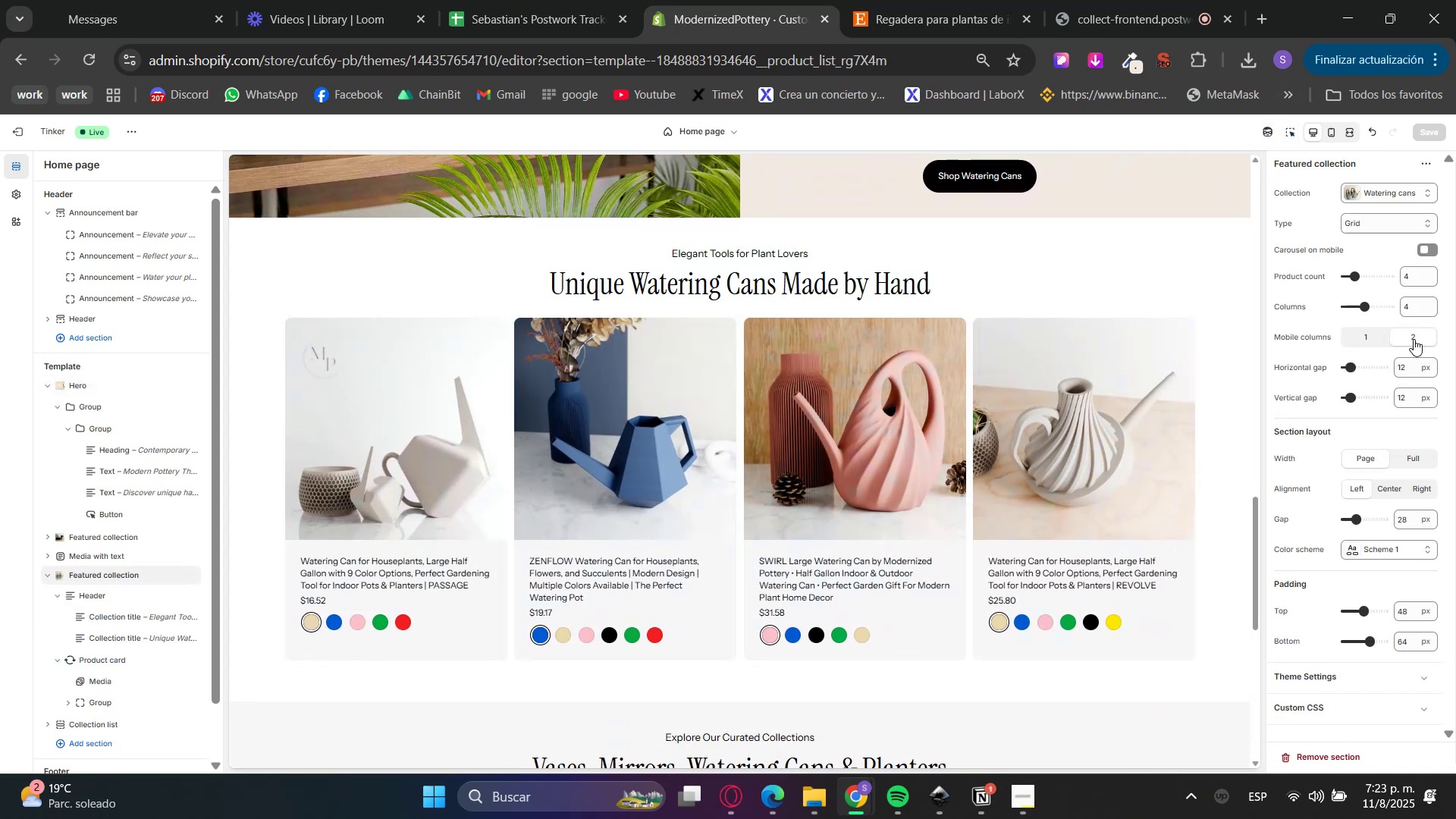 
scroll: coordinate [1400, 604], scroll_direction: down, amount: 7.0
 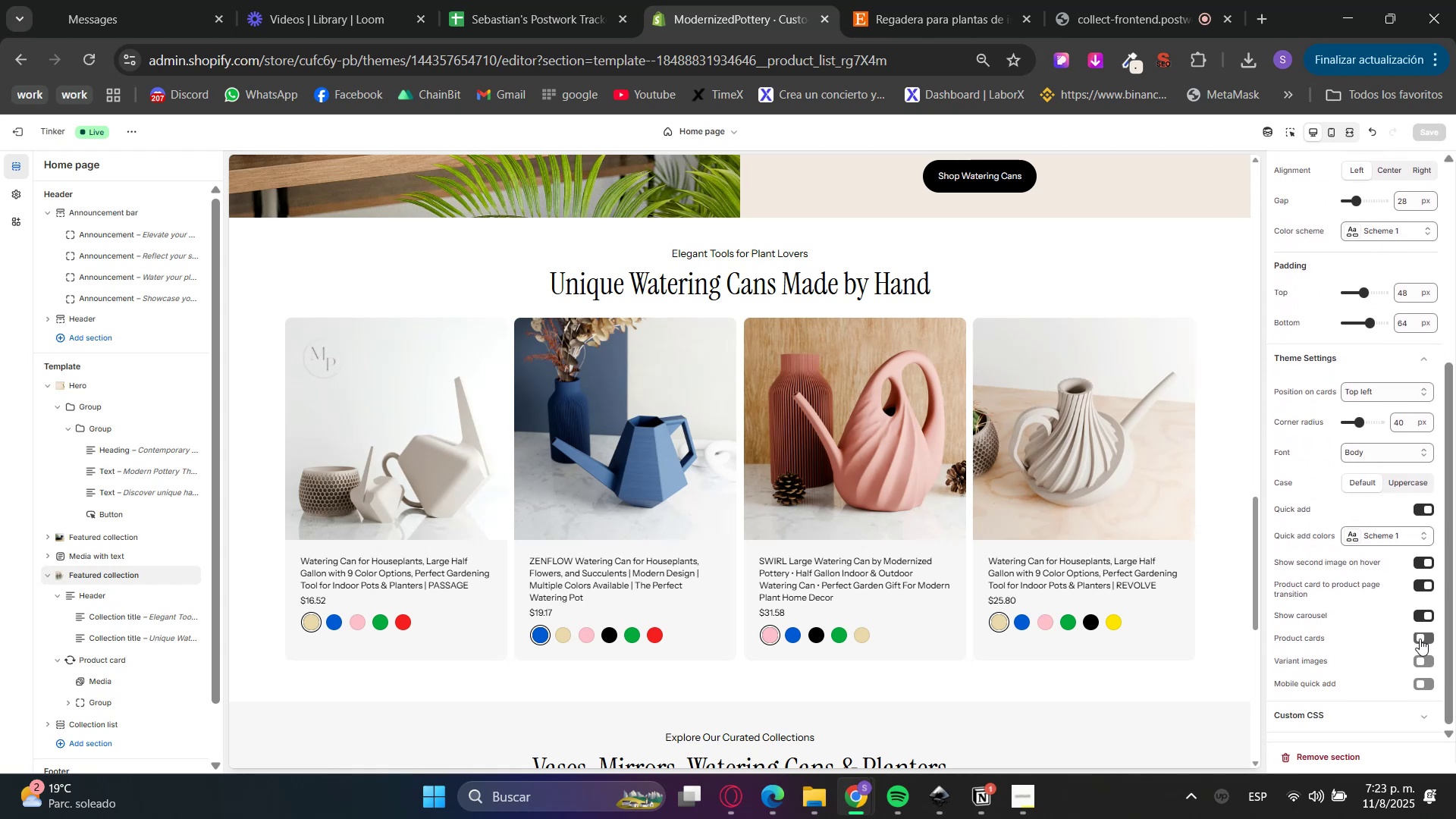 
left_click([1421, 661])
 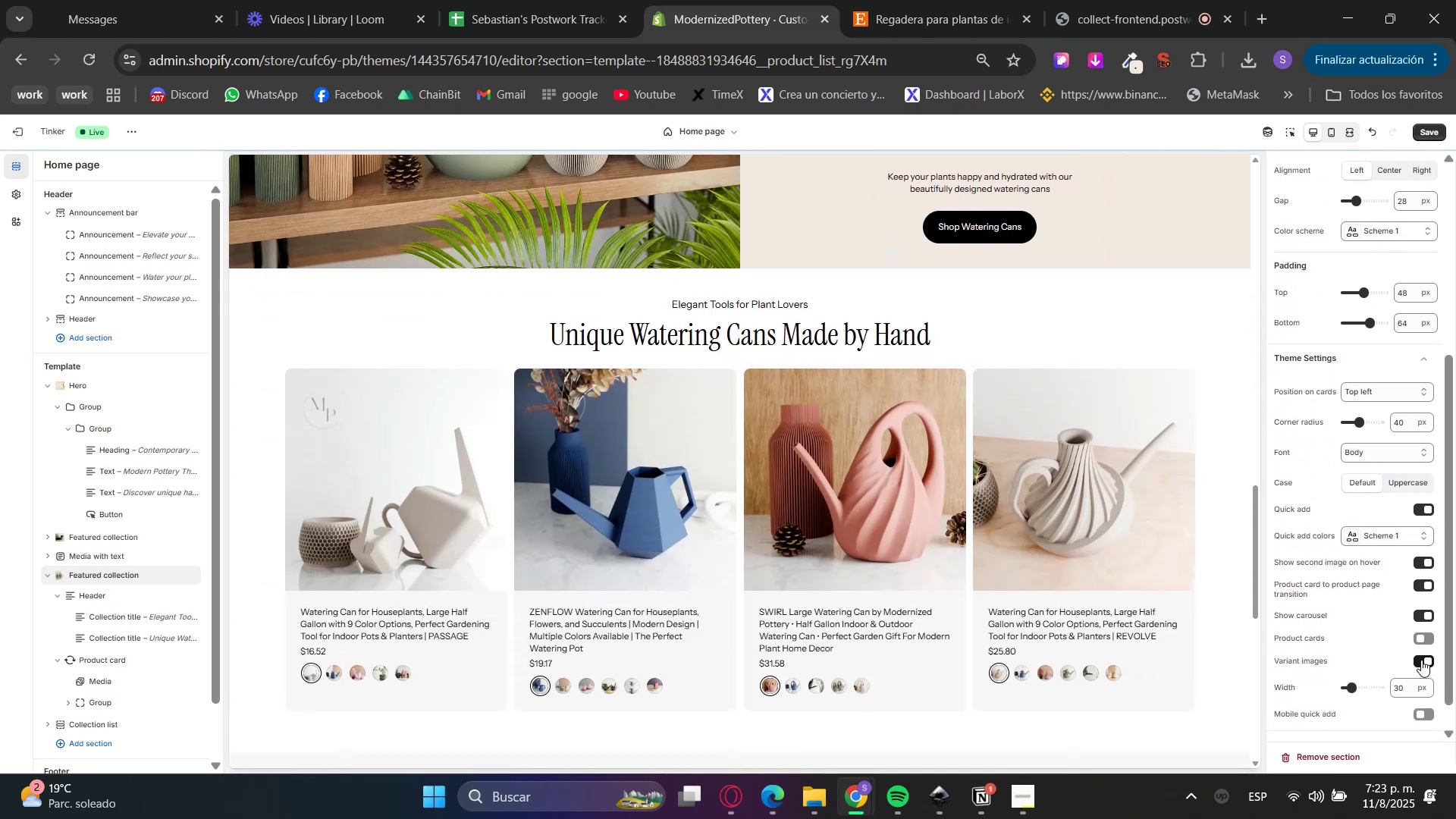 
left_click([1421, 660])
 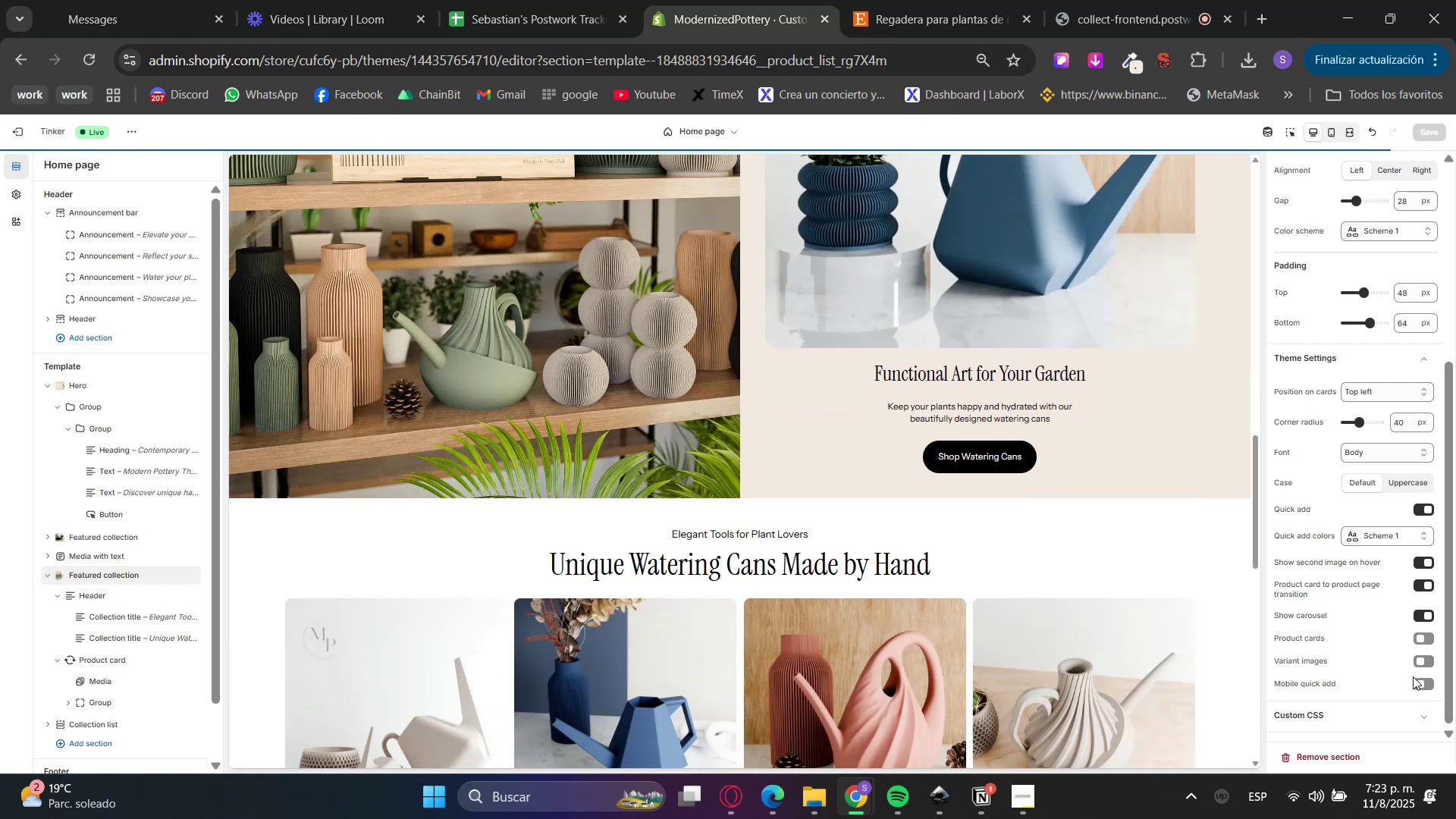 
left_click([1420, 682])
 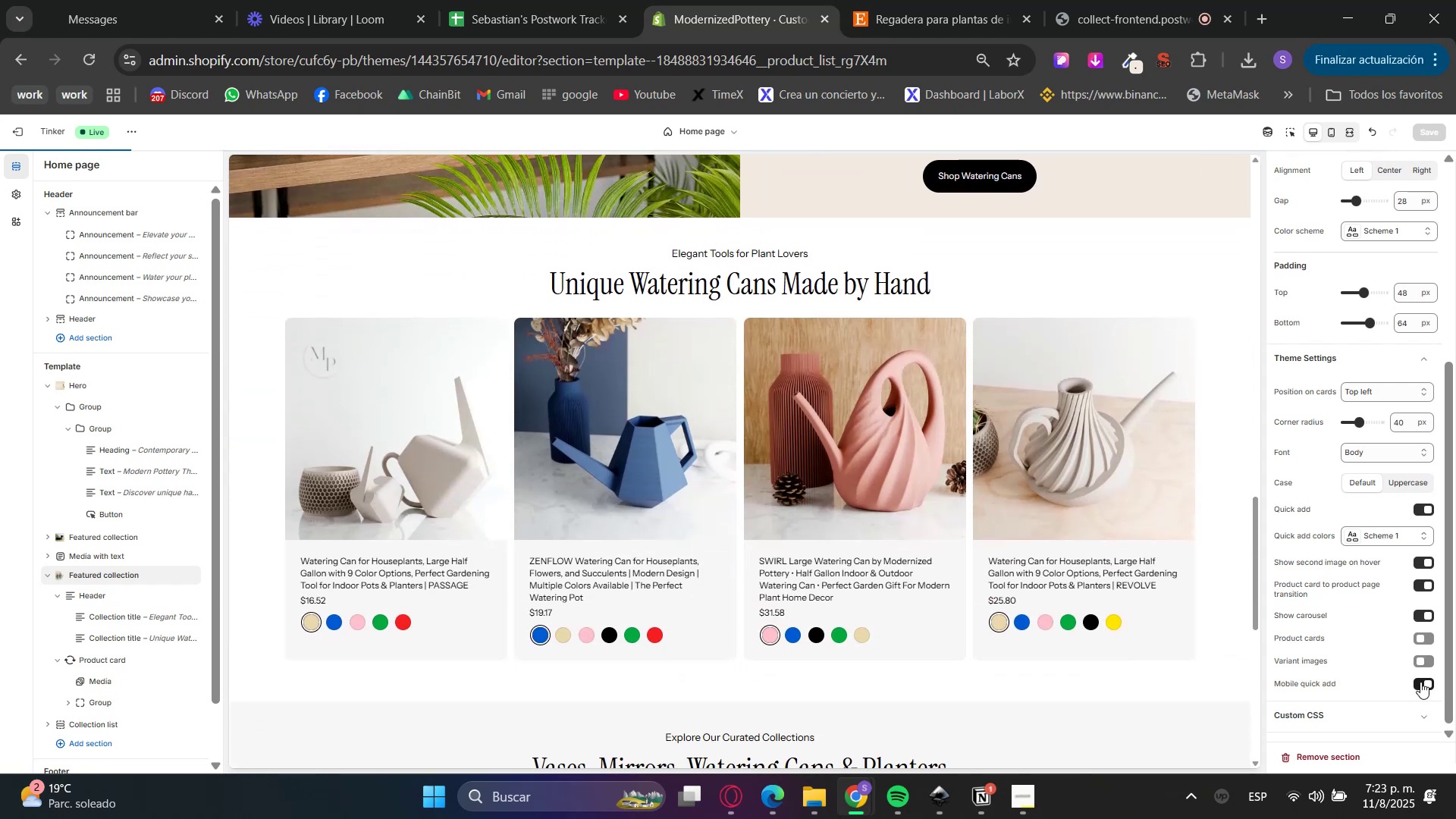 
scroll: coordinate [1190, 592], scroll_direction: up, amount: 11.0
 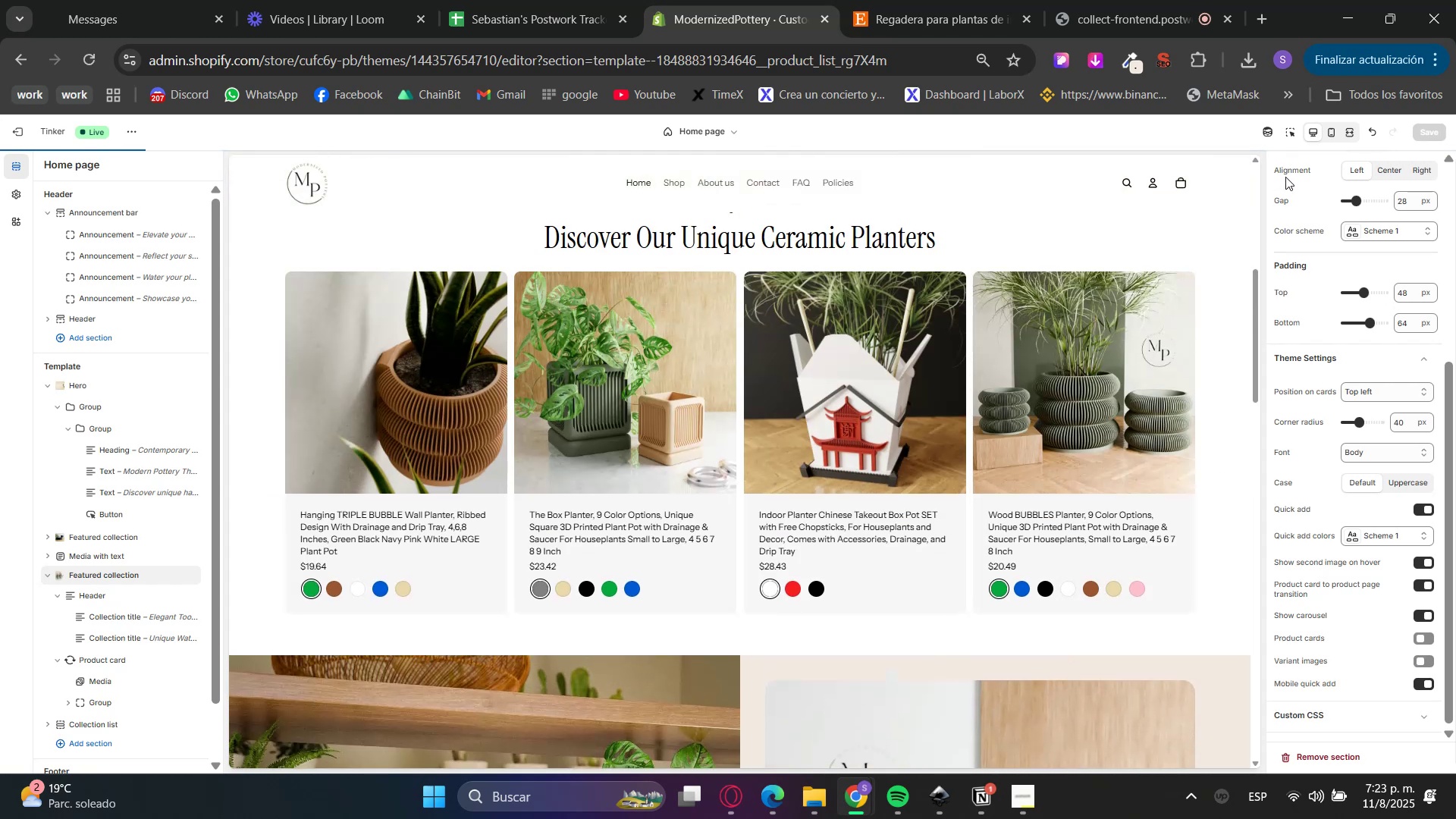 
left_click([1288, 133])
 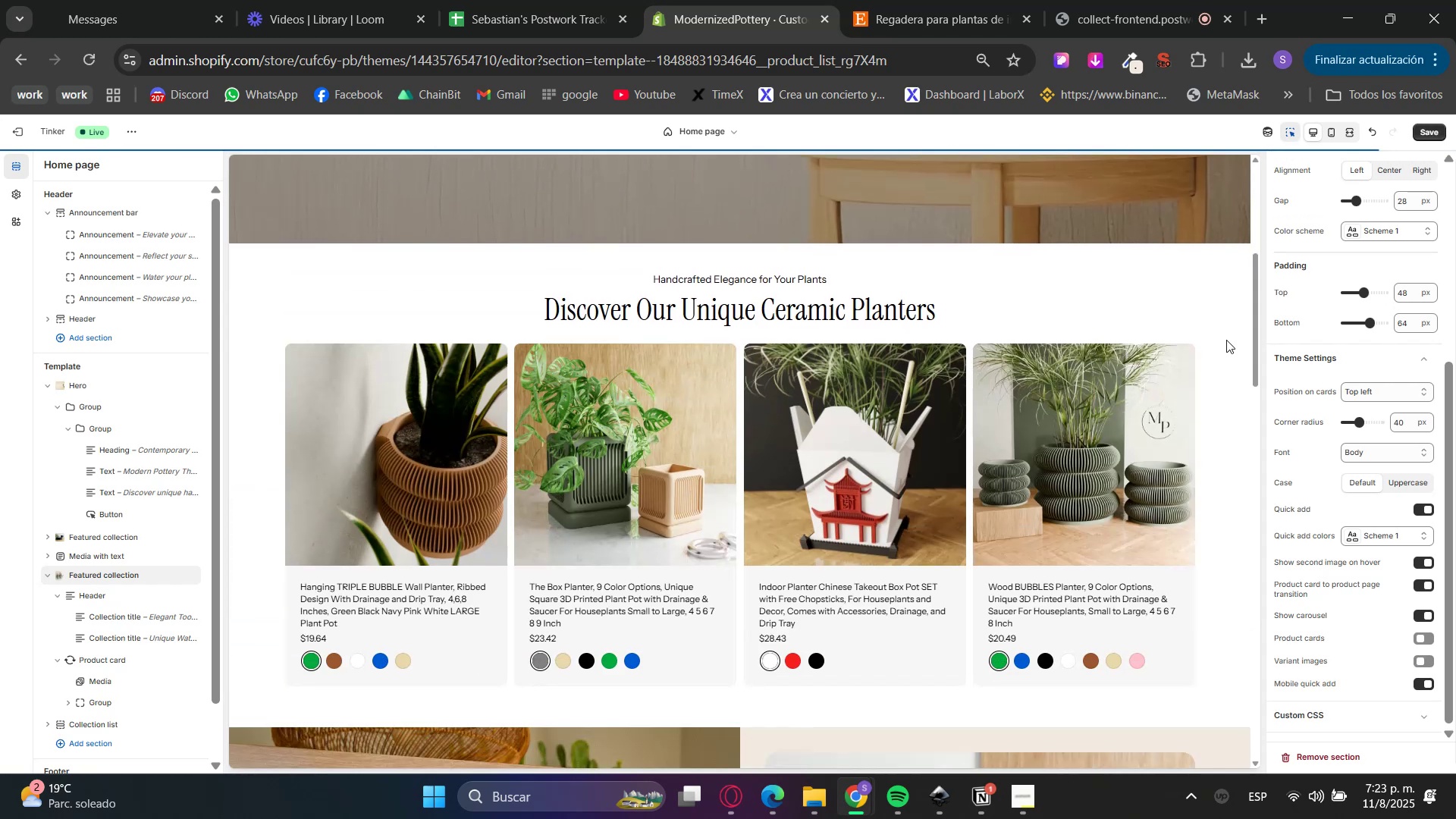 
left_click([1226, 340])
 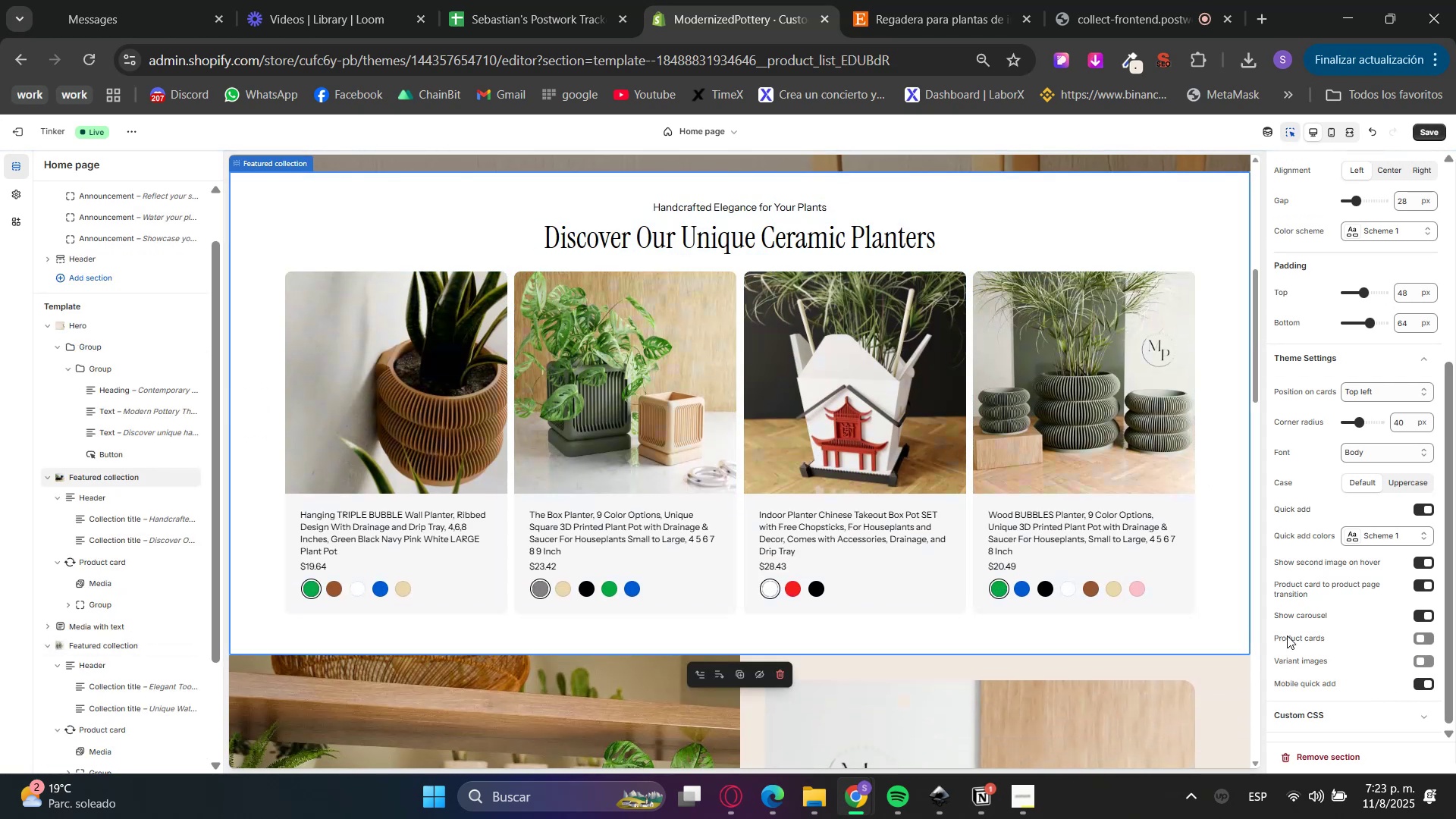 
left_click([1291, 126])
 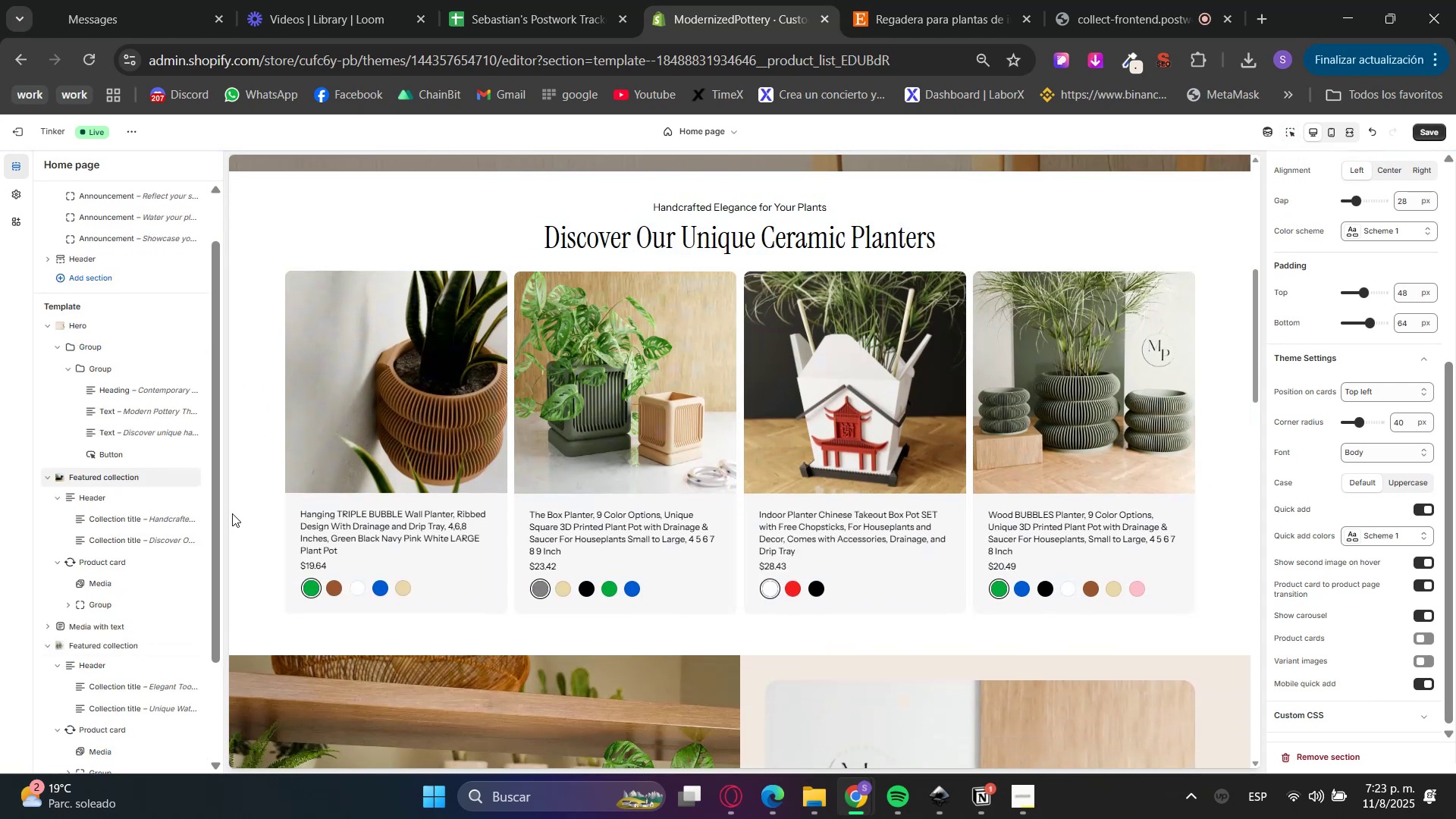 
scroll: coordinate [1109, 453], scroll_direction: down, amount: 17.0
 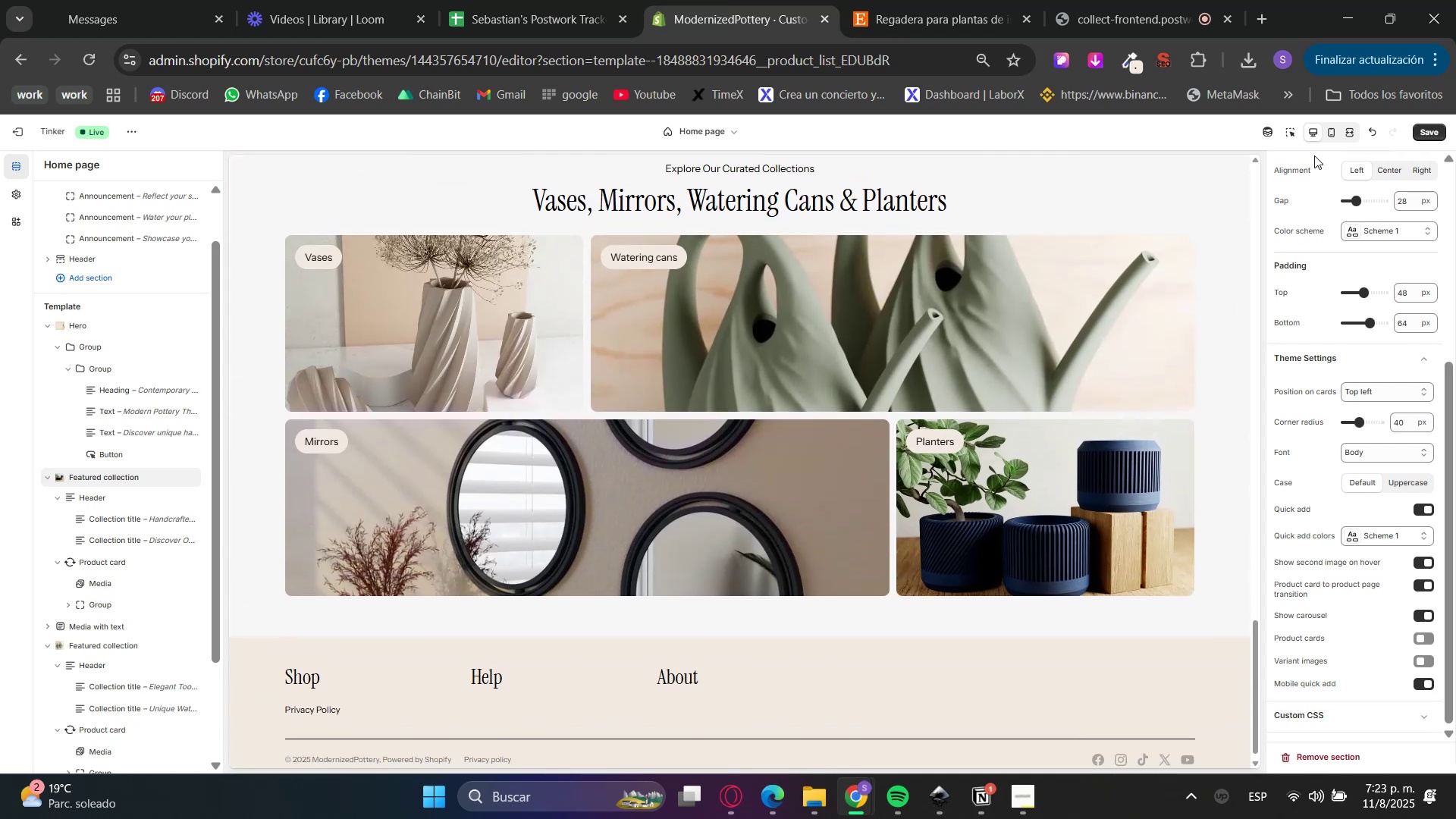 
left_click([1288, 131])
 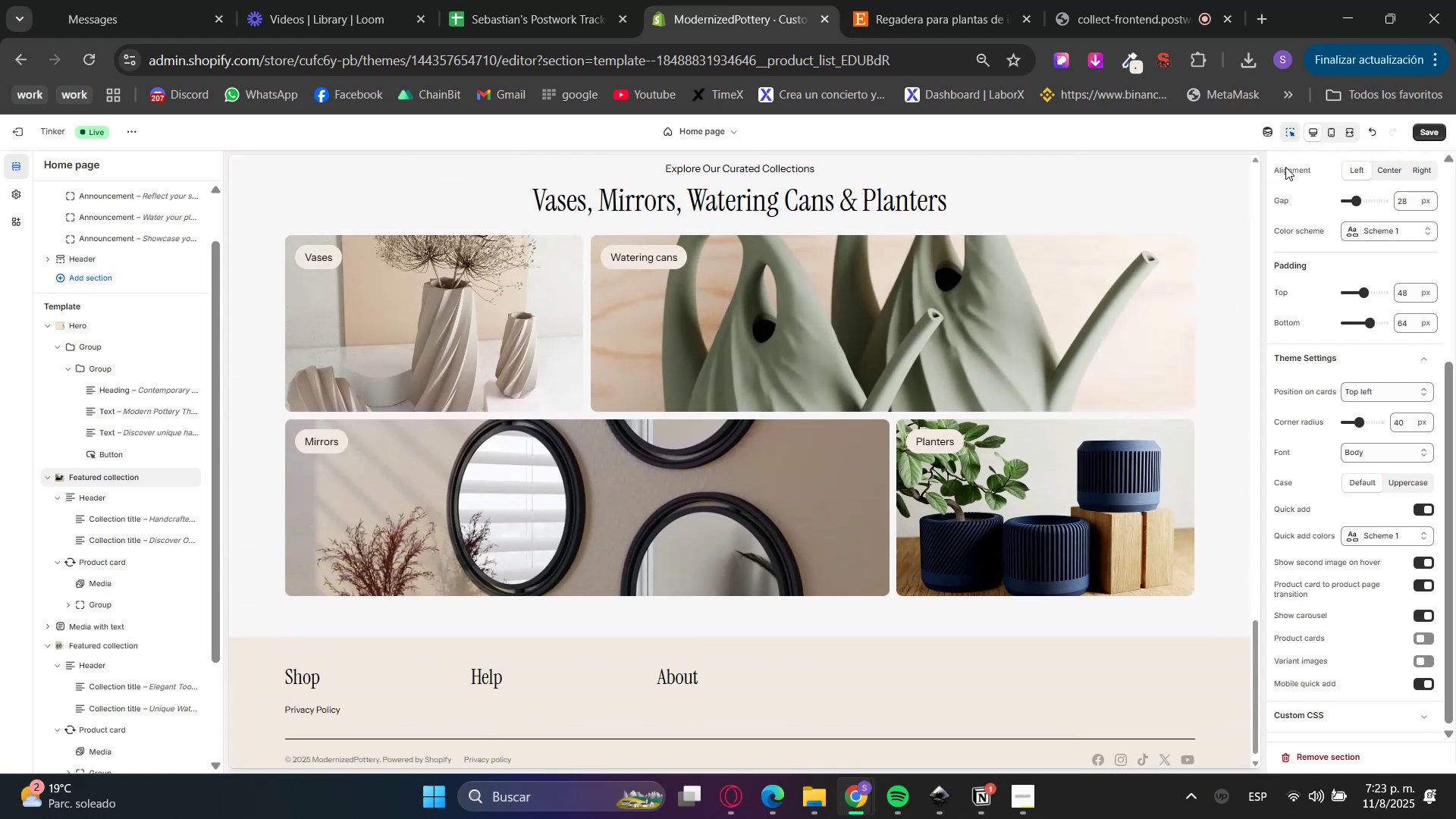 
left_click([1291, 128])
 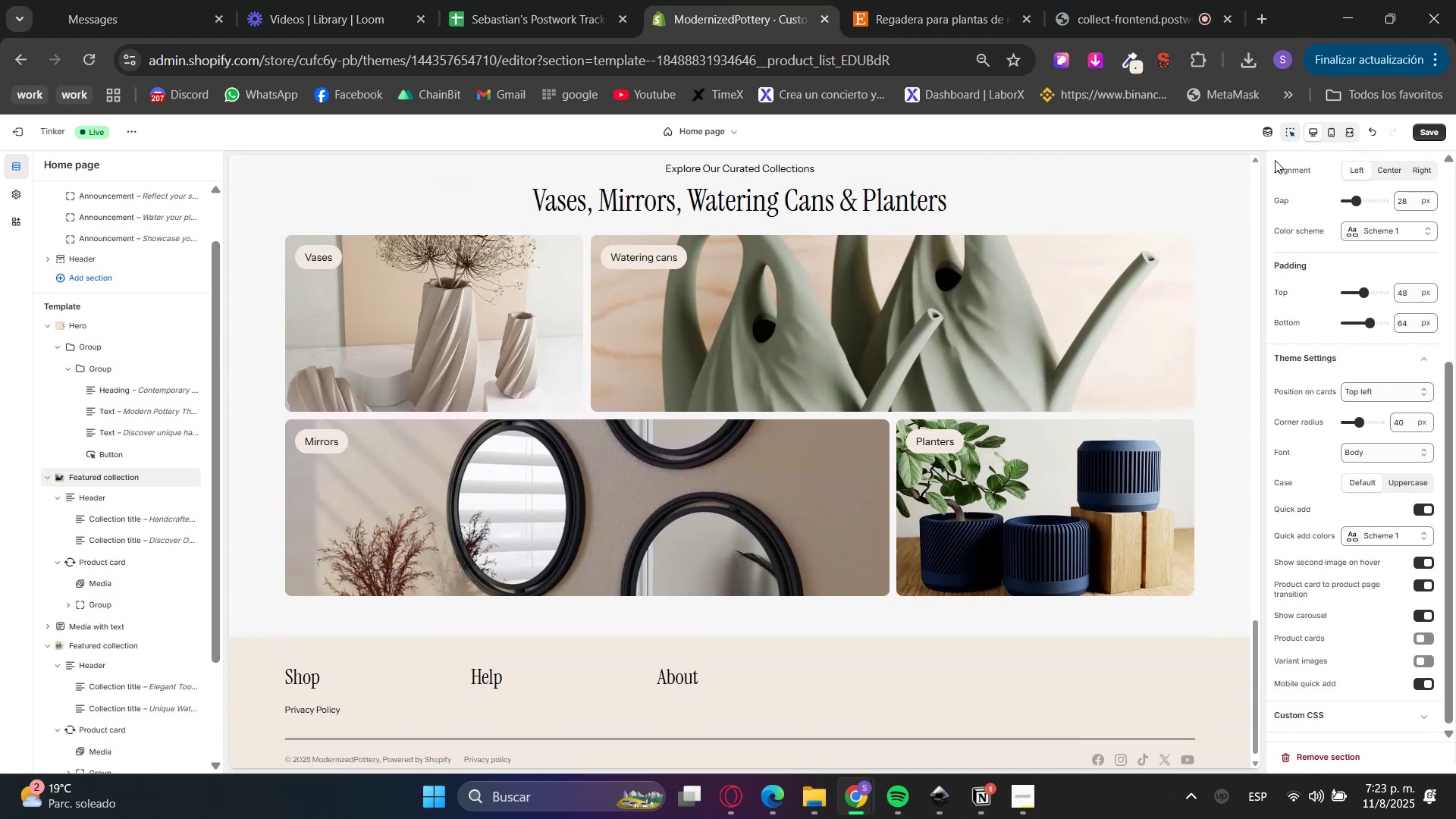 
scroll: coordinate [1176, 304], scroll_direction: up, amount: 3.0
 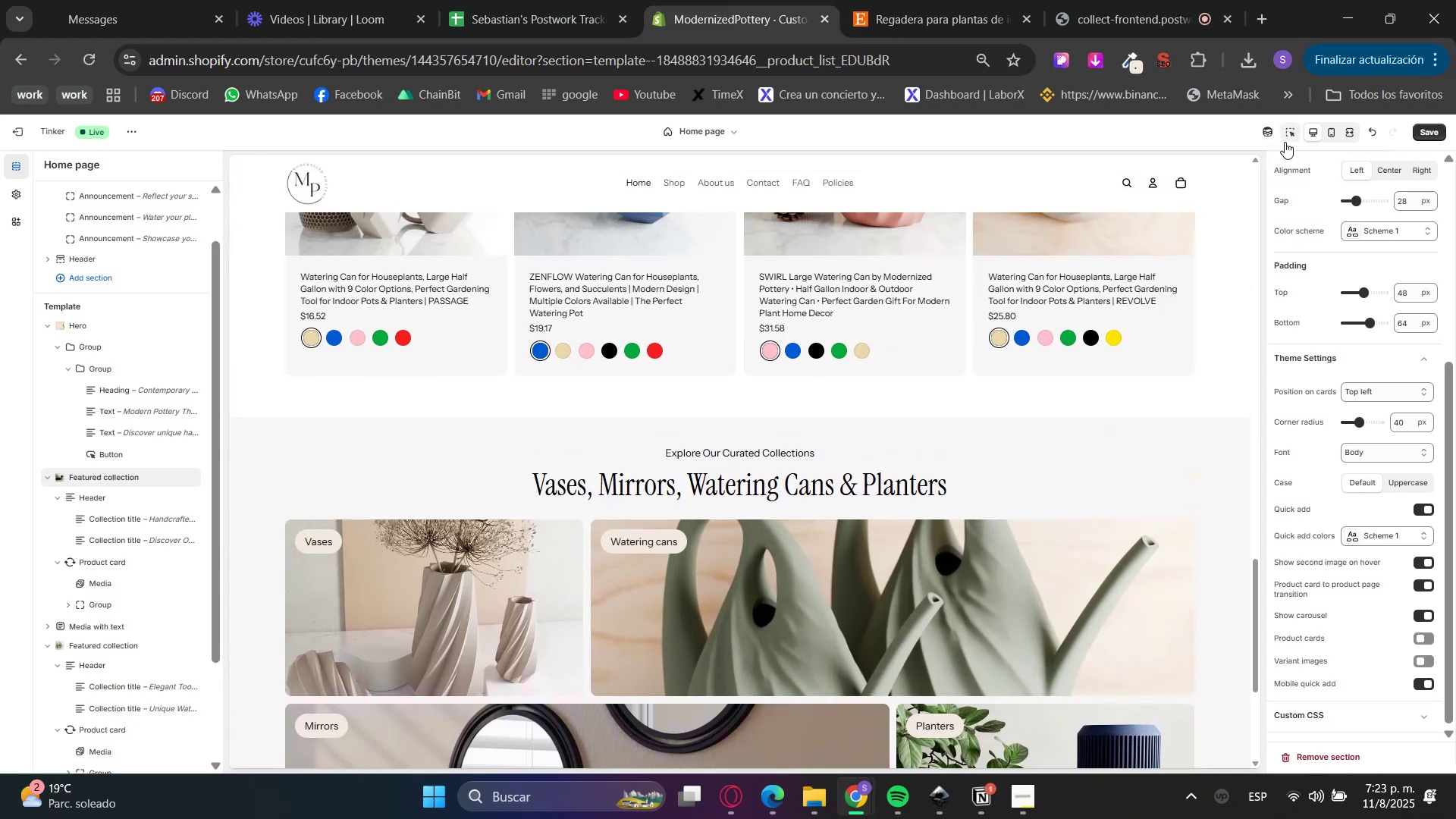 
double_click([1247, 232])
 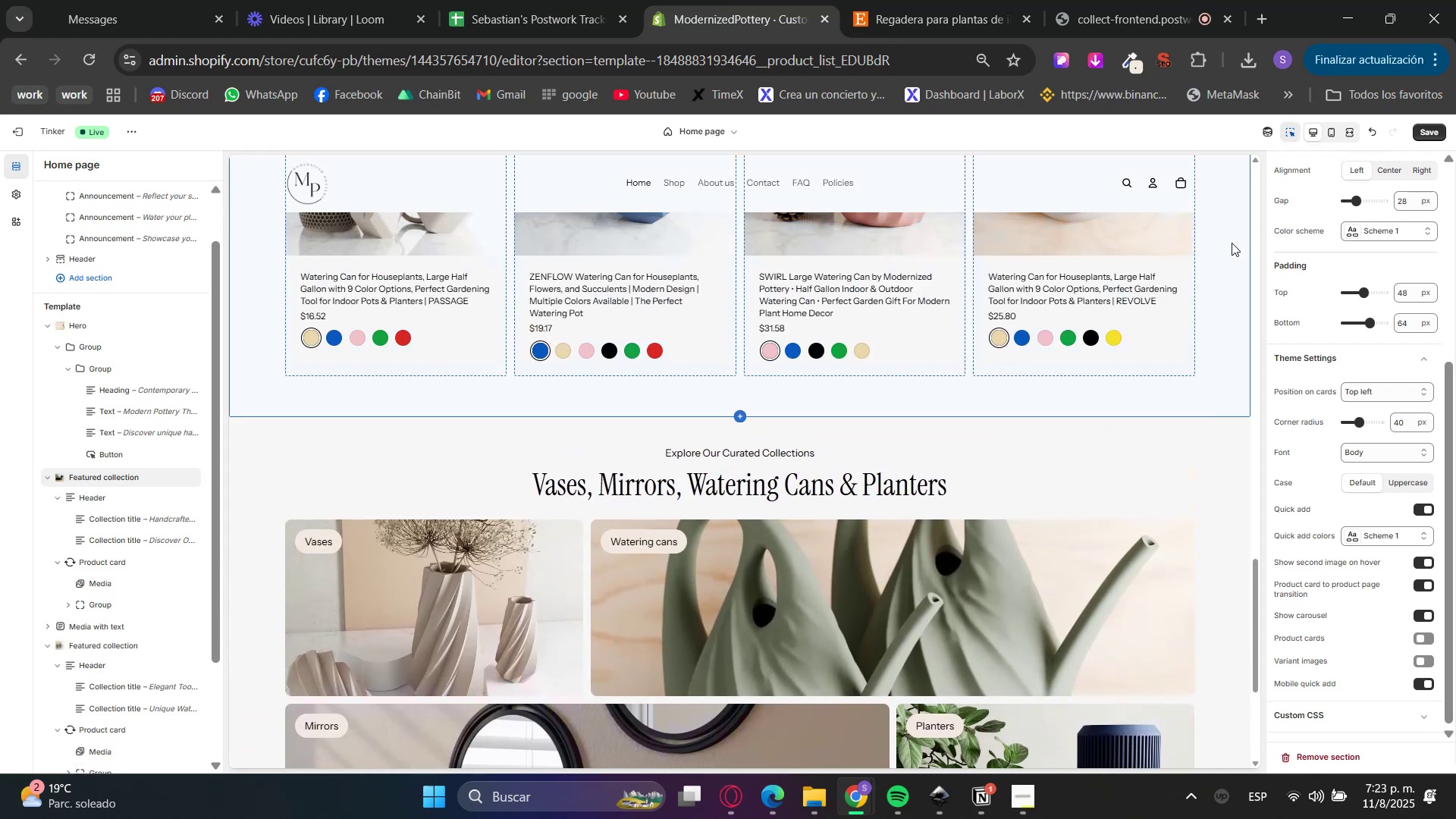 
triple_click([1231, 243])
 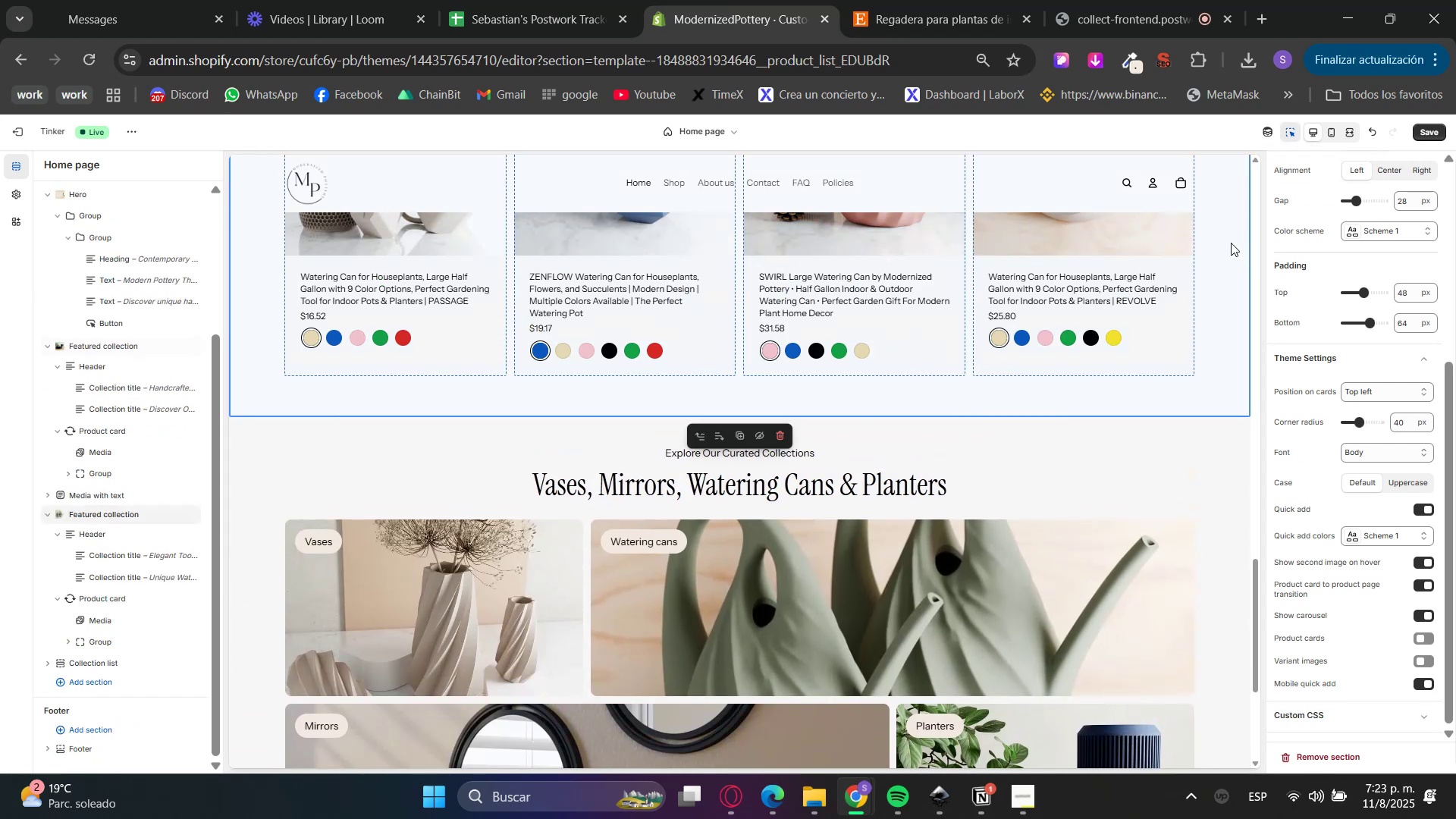 
right_click([1231, 243])
 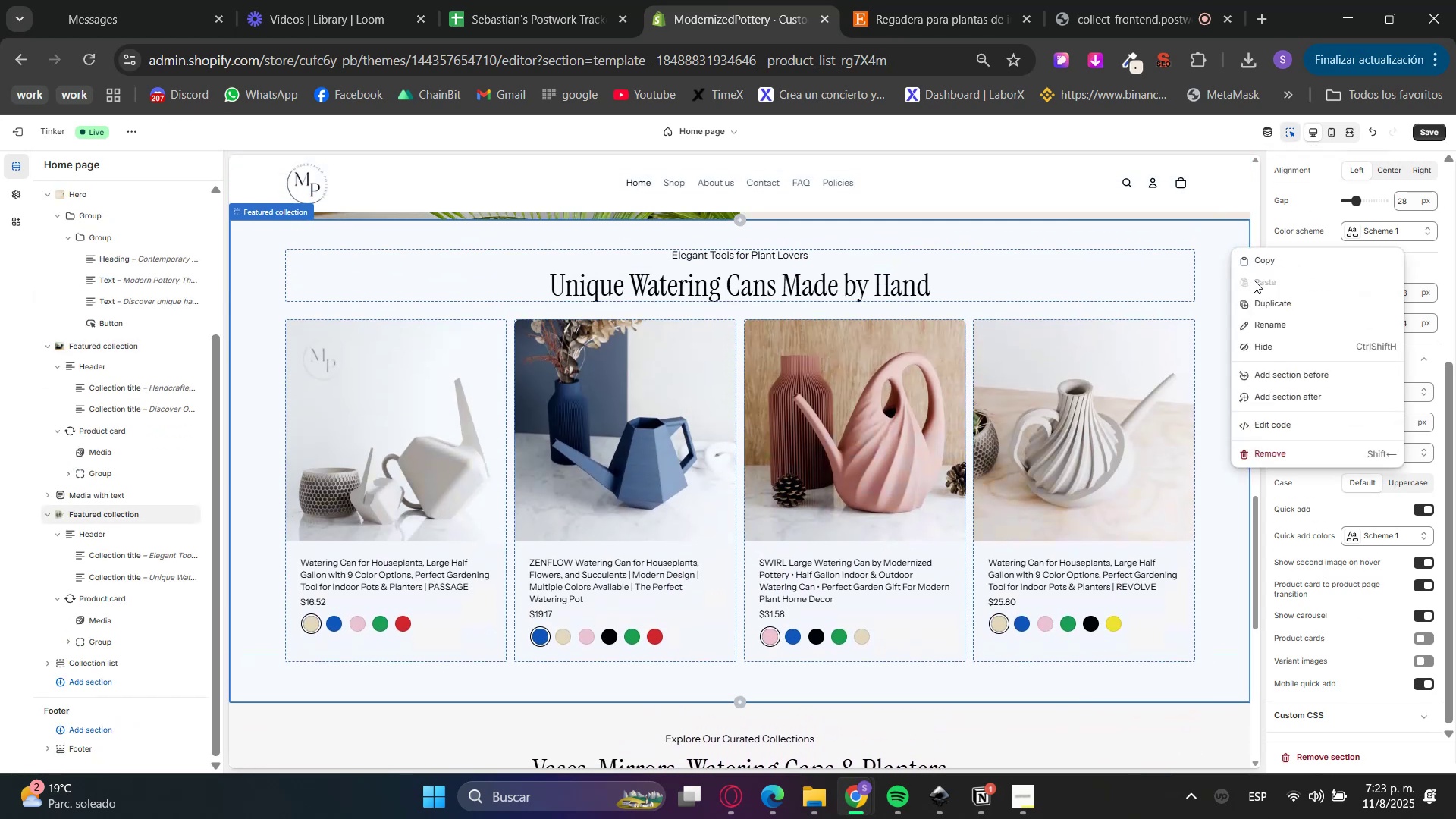 
left_click([1264, 307])
 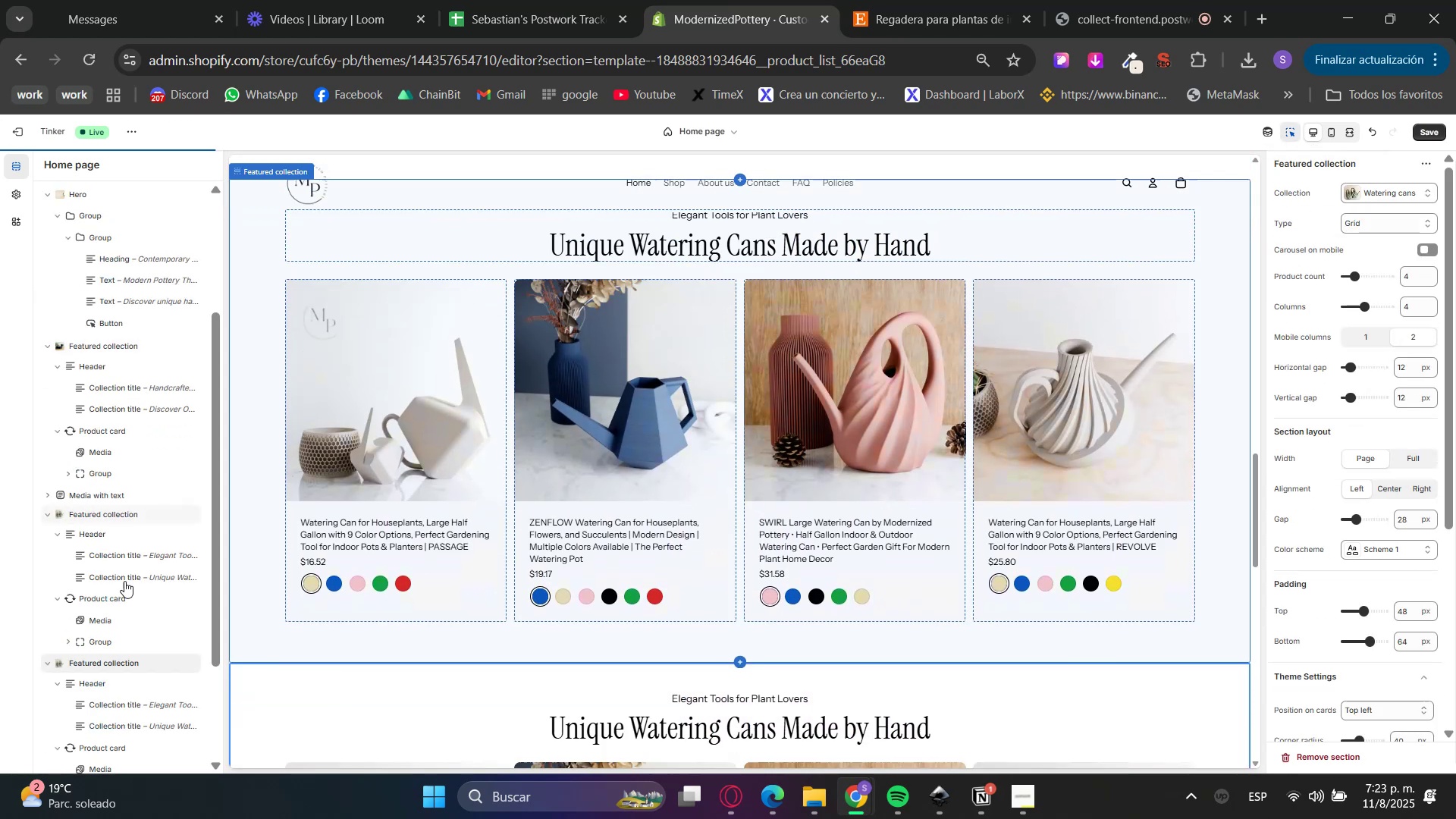 
left_click([42, 662])
 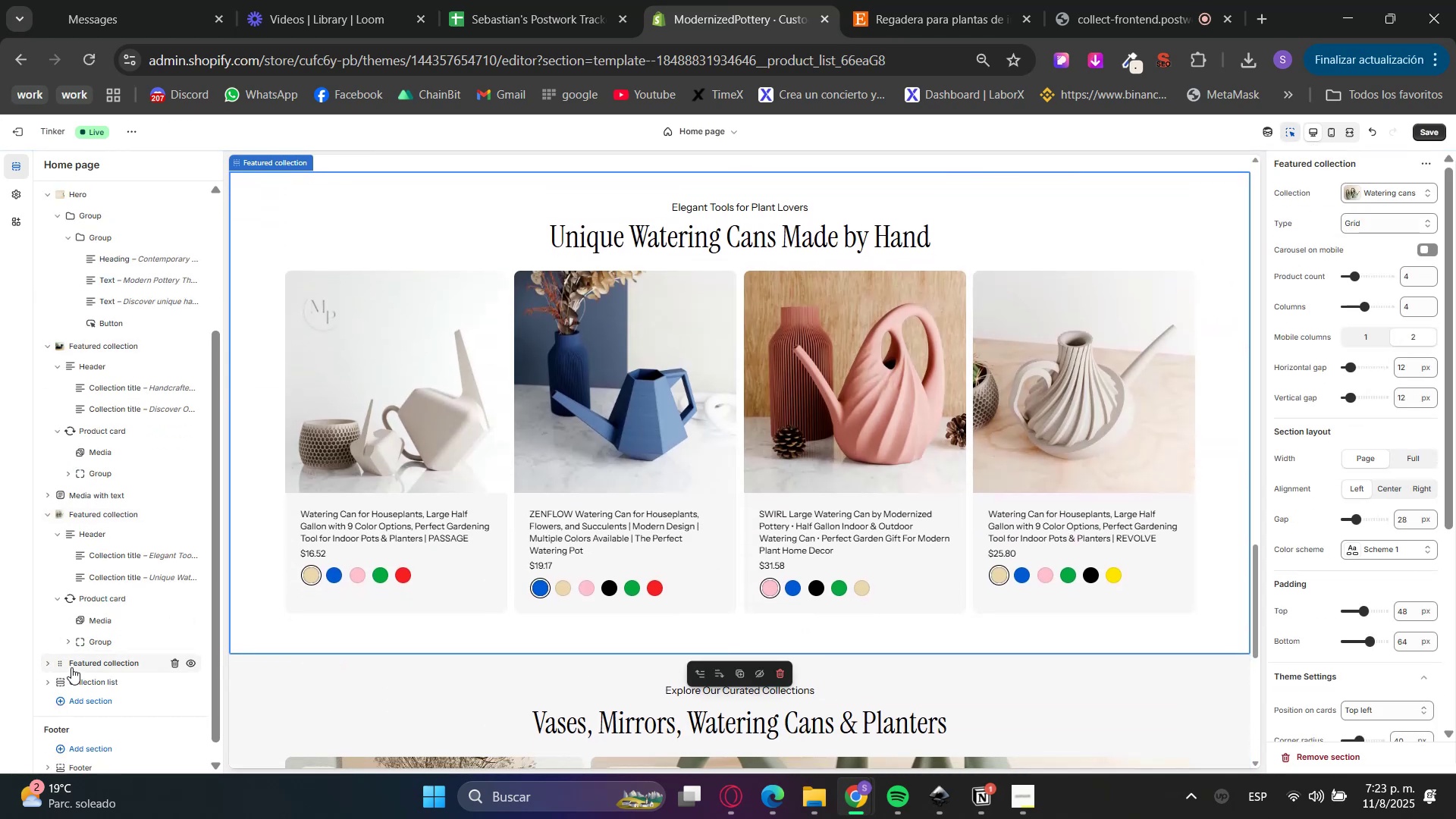 
left_click_drag(start_coordinate=[80, 663], to_coordinate=[74, 673])
 